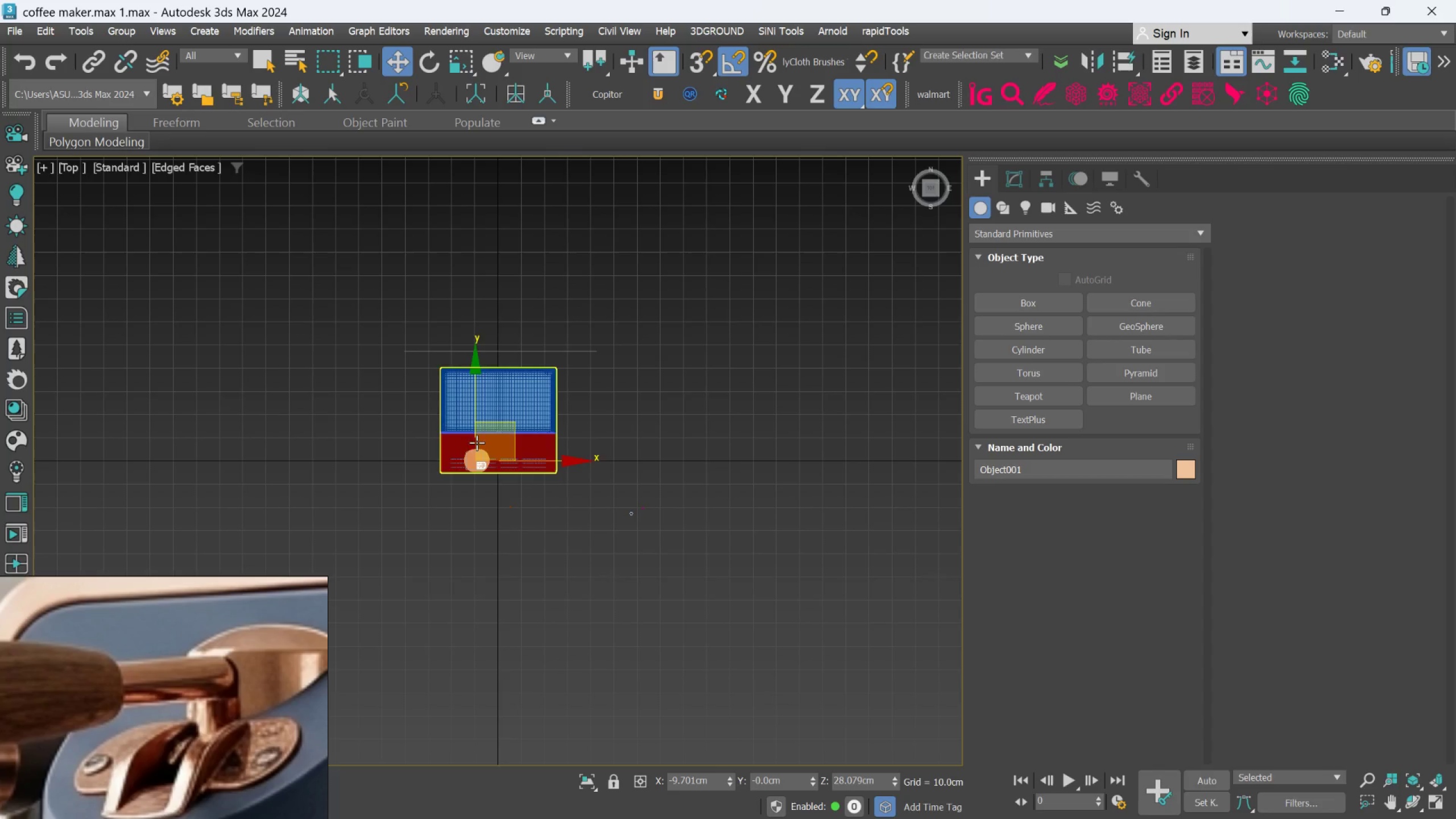 
scroll: coordinate [544, 543], scroll_direction: up, amount: 10.0
 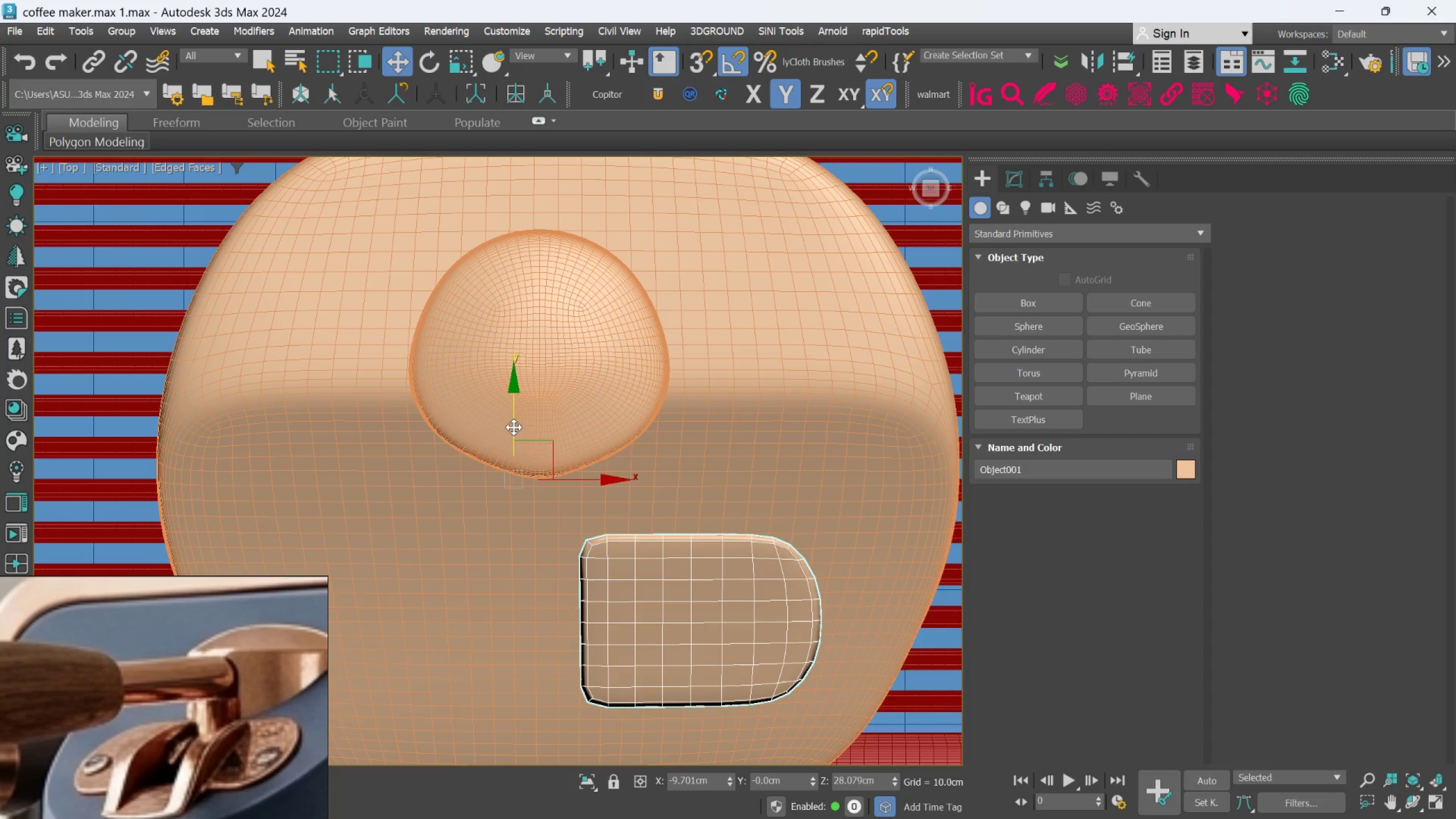 
left_click_drag(start_coordinate=[514, 422], to_coordinate=[516, 411])
 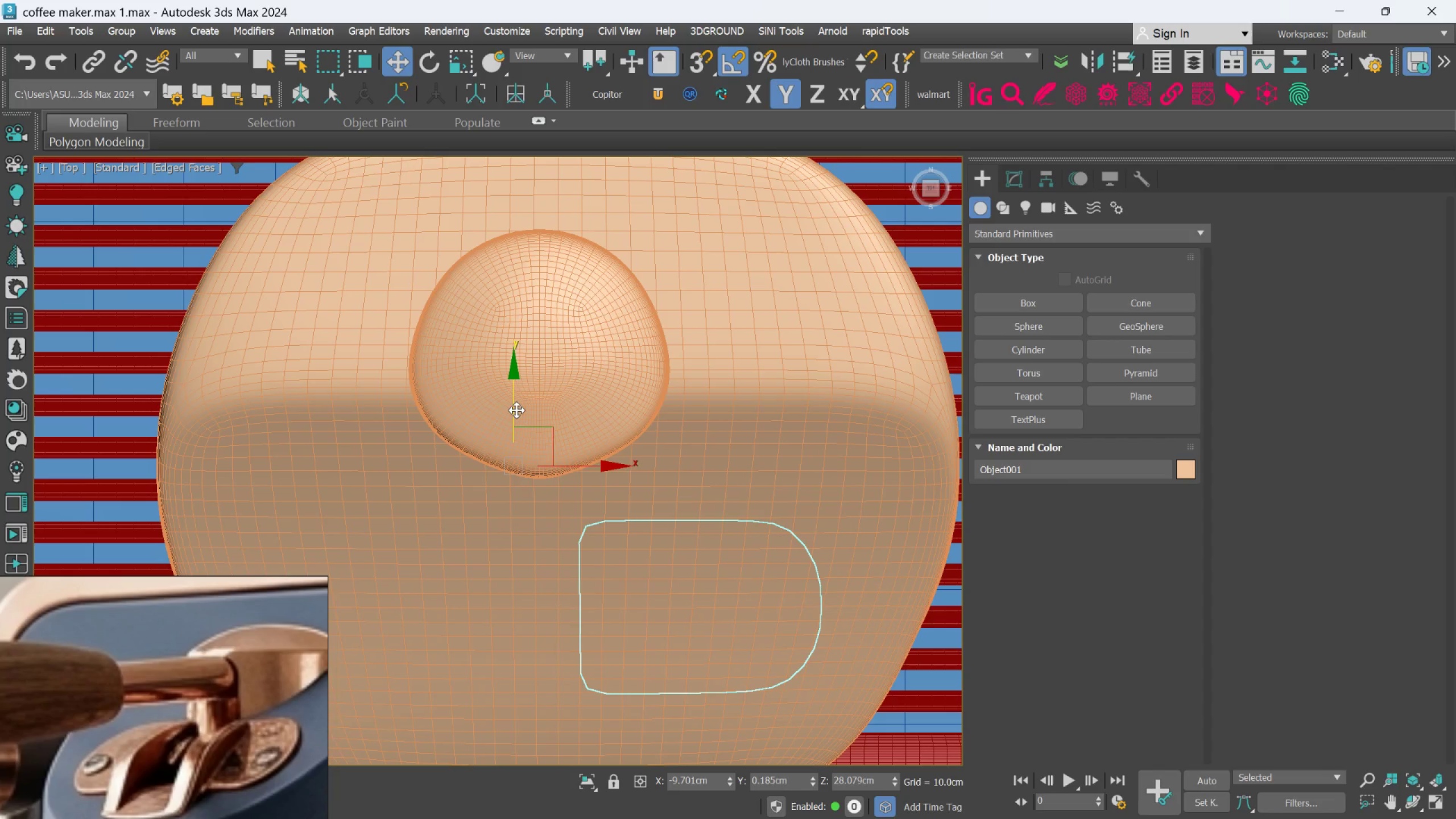 
key(Control+Z)
 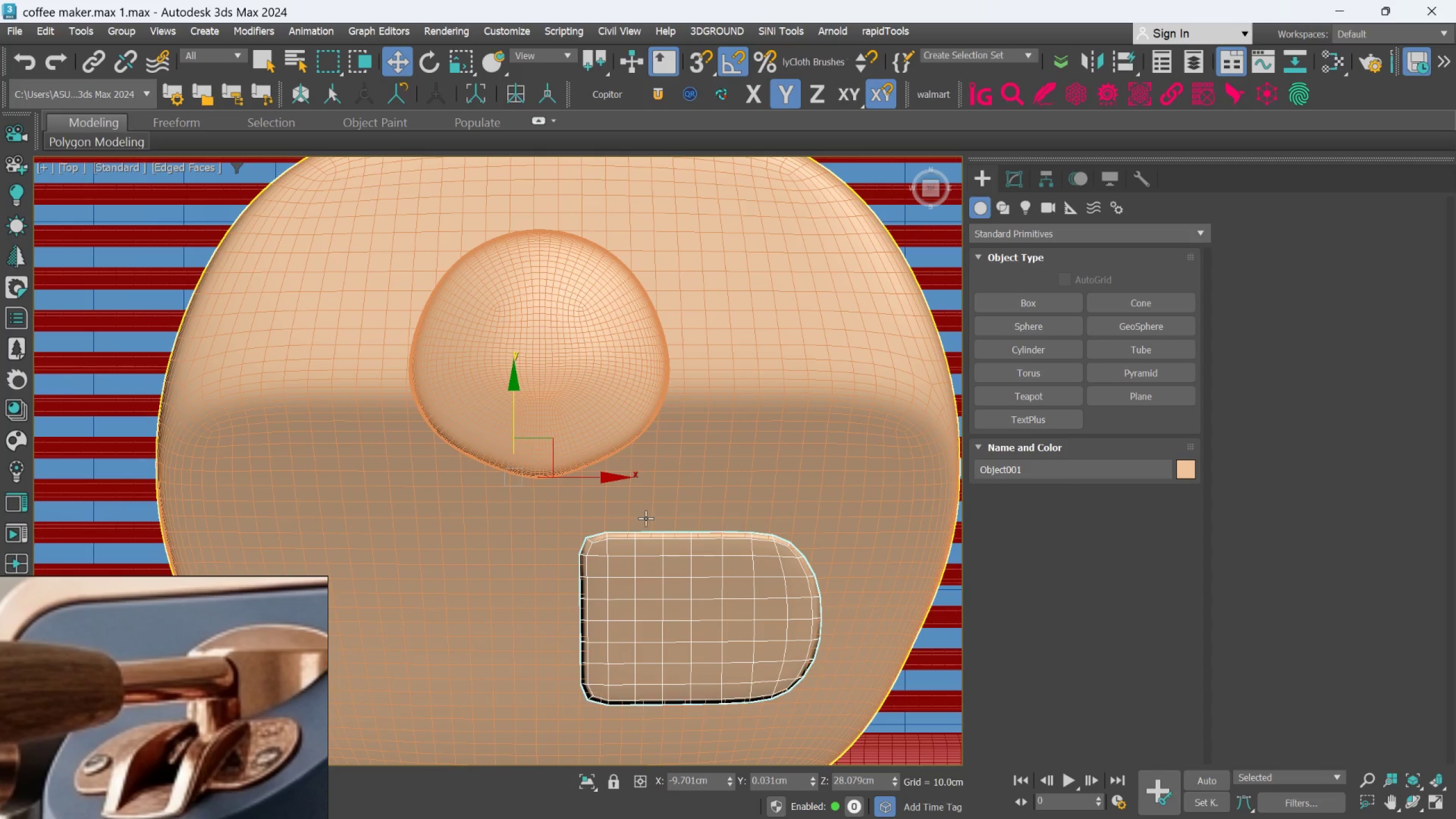 
hold_key(key=AltLeft, duration=0.75)
 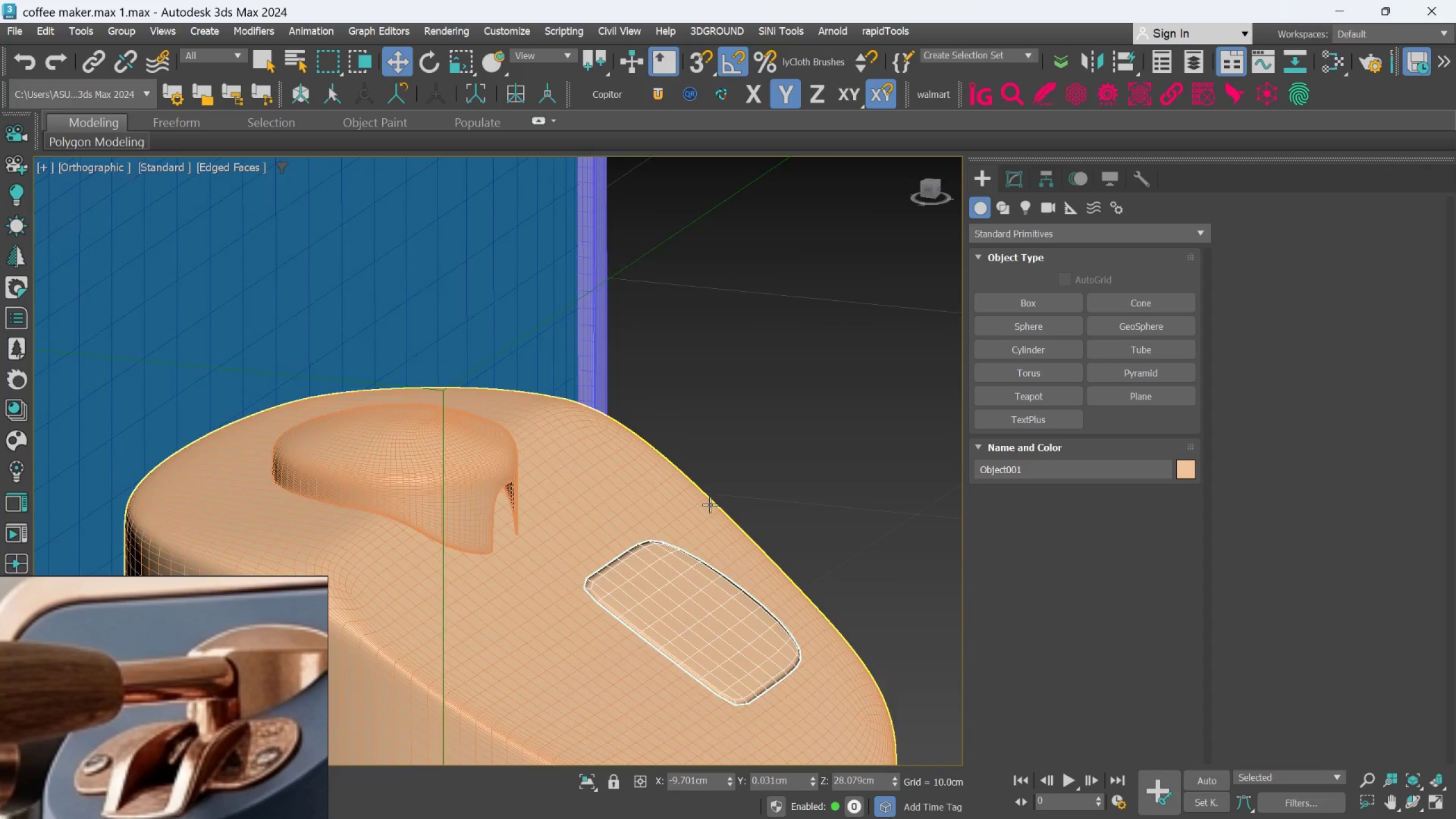 
scroll: coordinate [709, 513], scroll_direction: down, amount: 2.0
 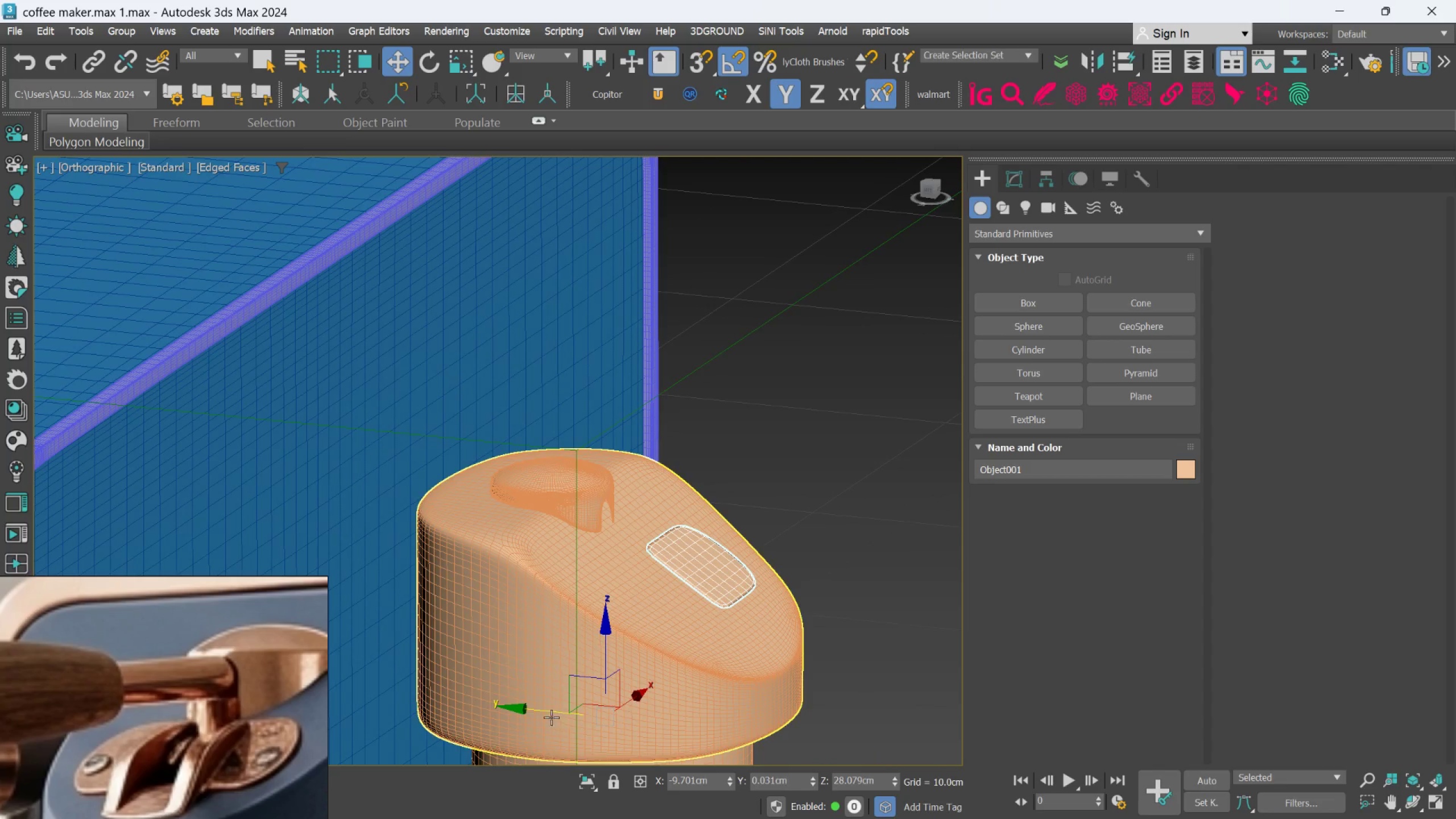 
left_click_drag(start_coordinate=[548, 714], to_coordinate=[522, 698])
 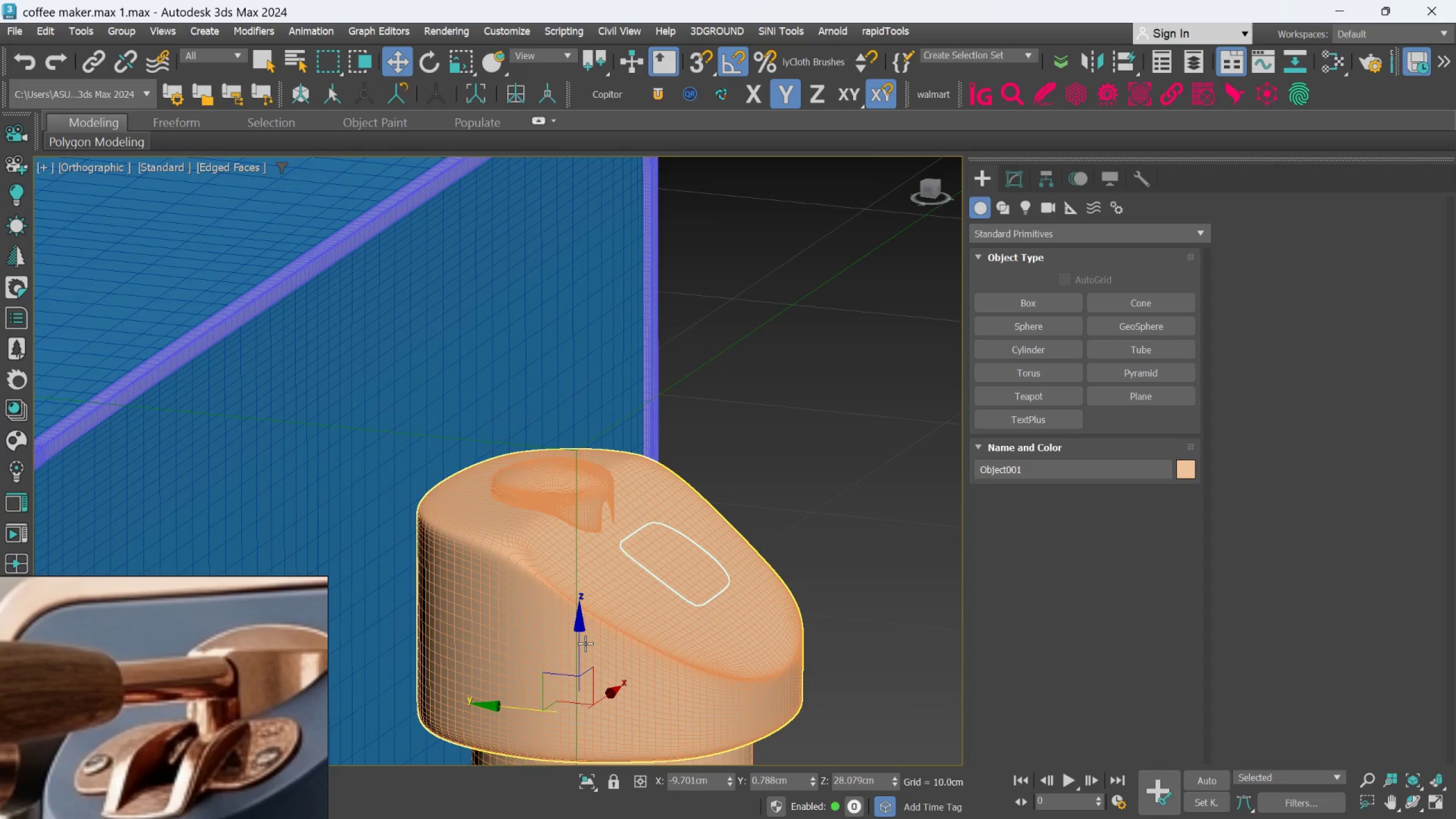 
scroll: coordinate [585, 643], scroll_direction: up, amount: 1.0
 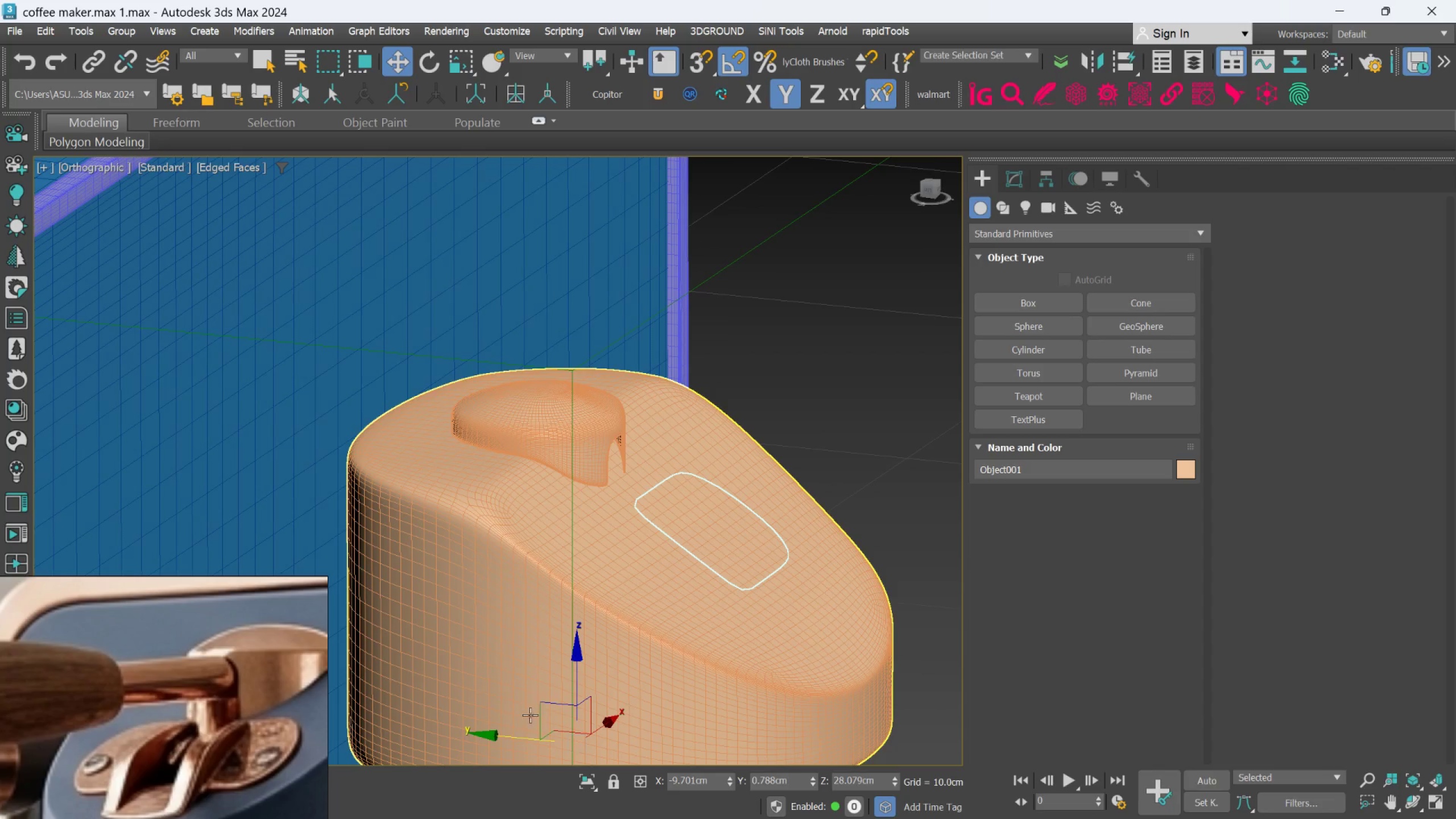 
left_click_drag(start_coordinate=[511, 740], to_coordinate=[500, 733])
 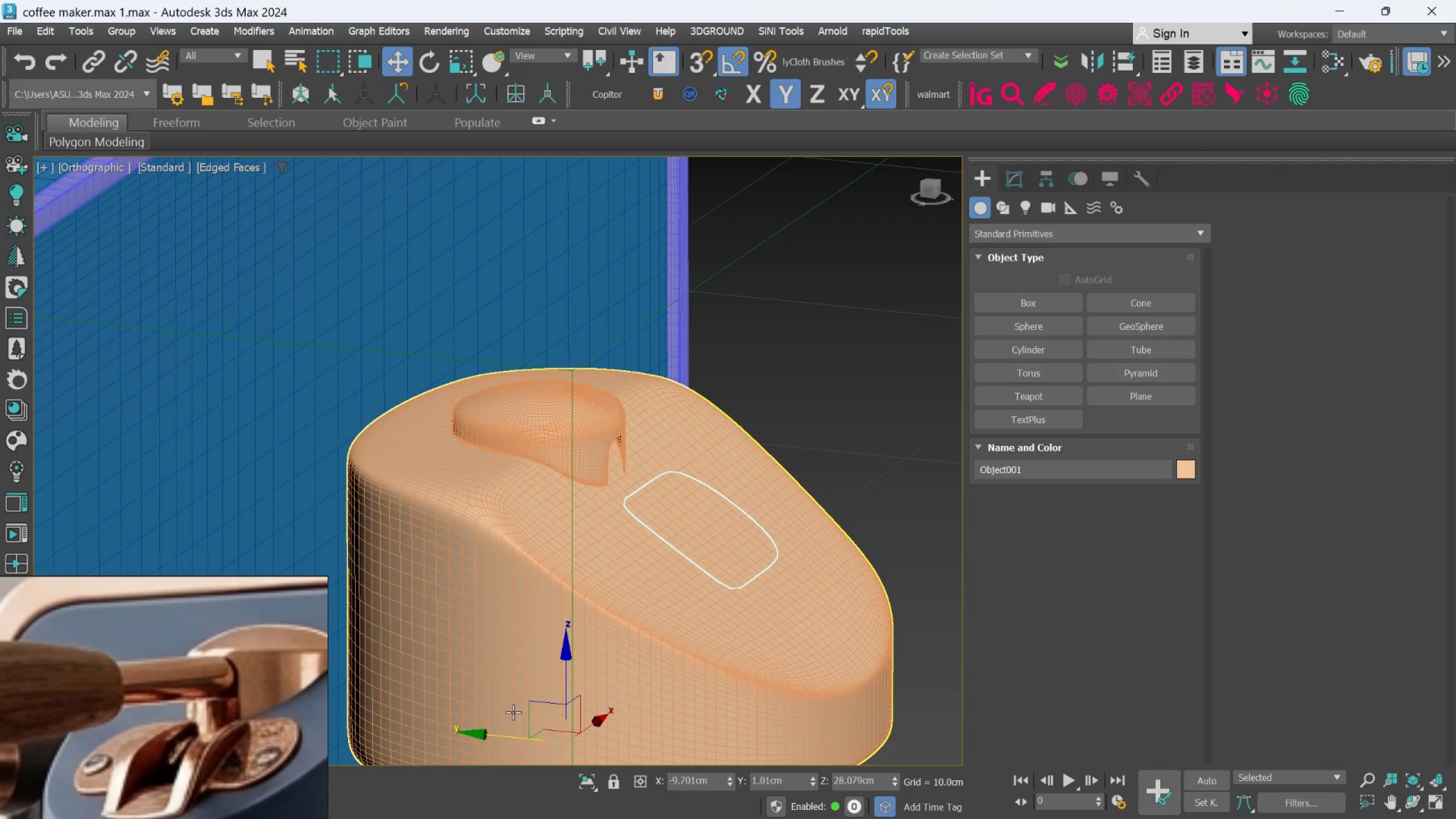 
hold_key(key=AltLeft, duration=1.5)
 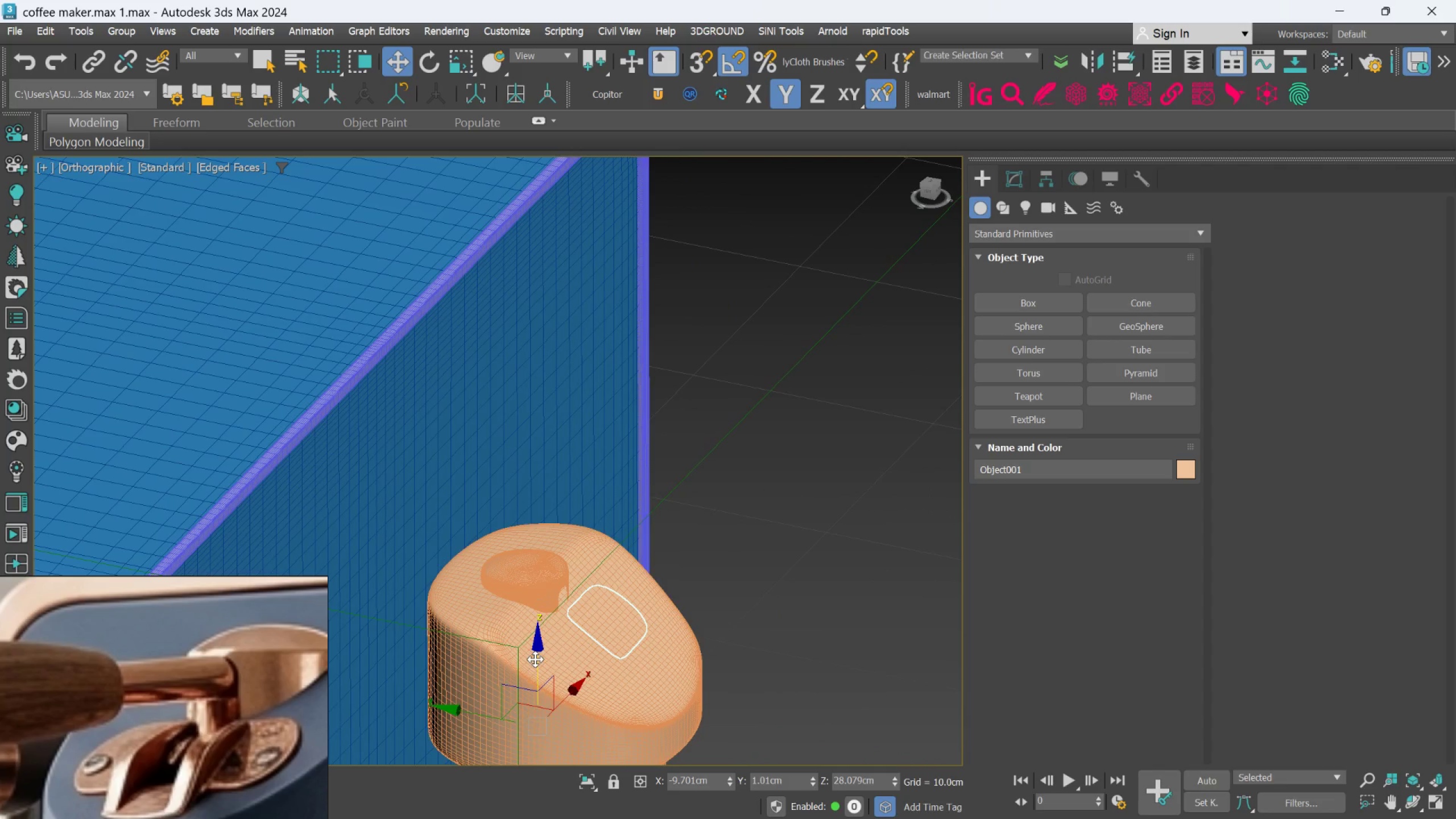 
scroll: coordinate [514, 712], scroll_direction: down, amount: 2.0
 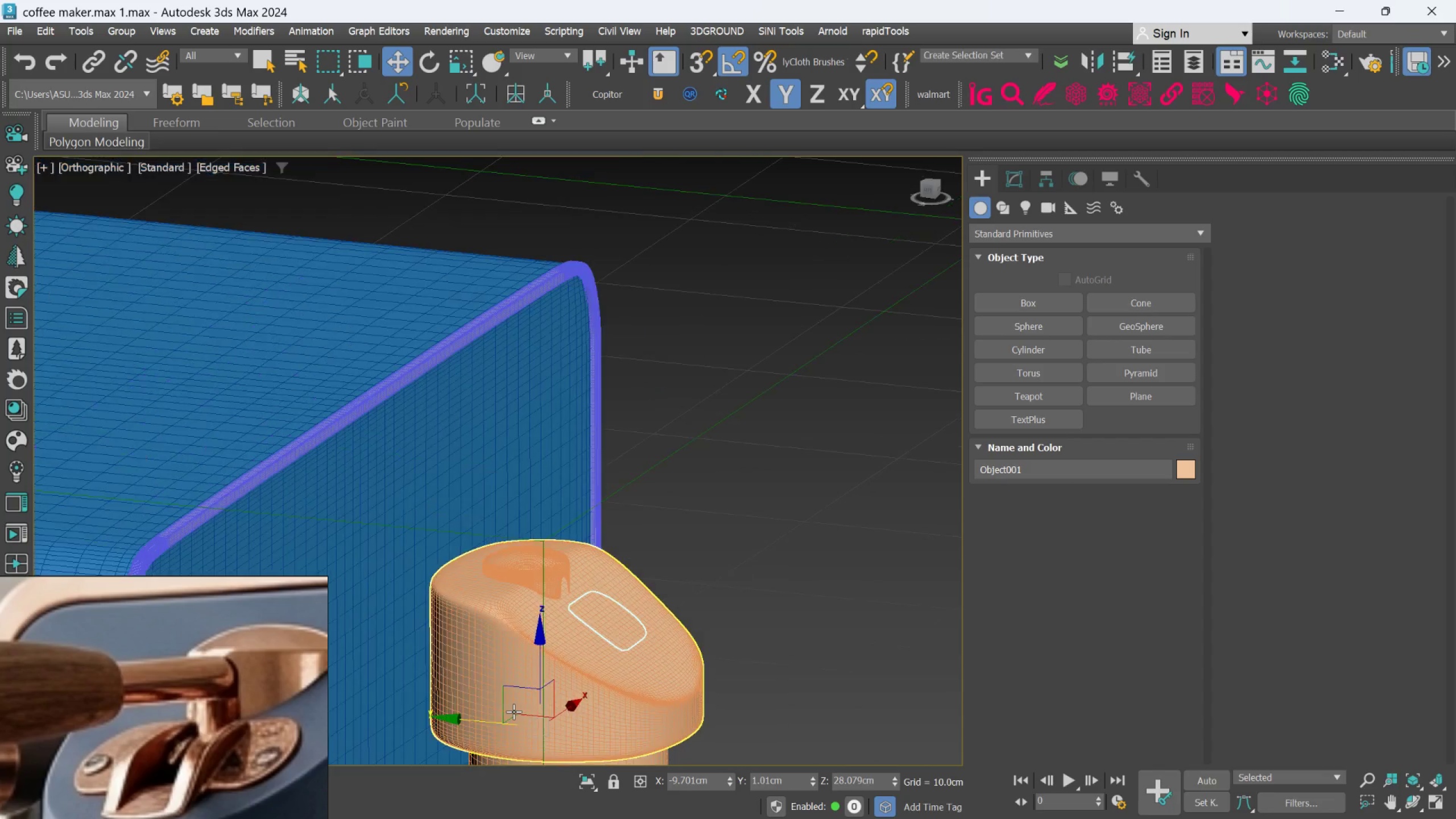 
key(Alt+AltLeft)
 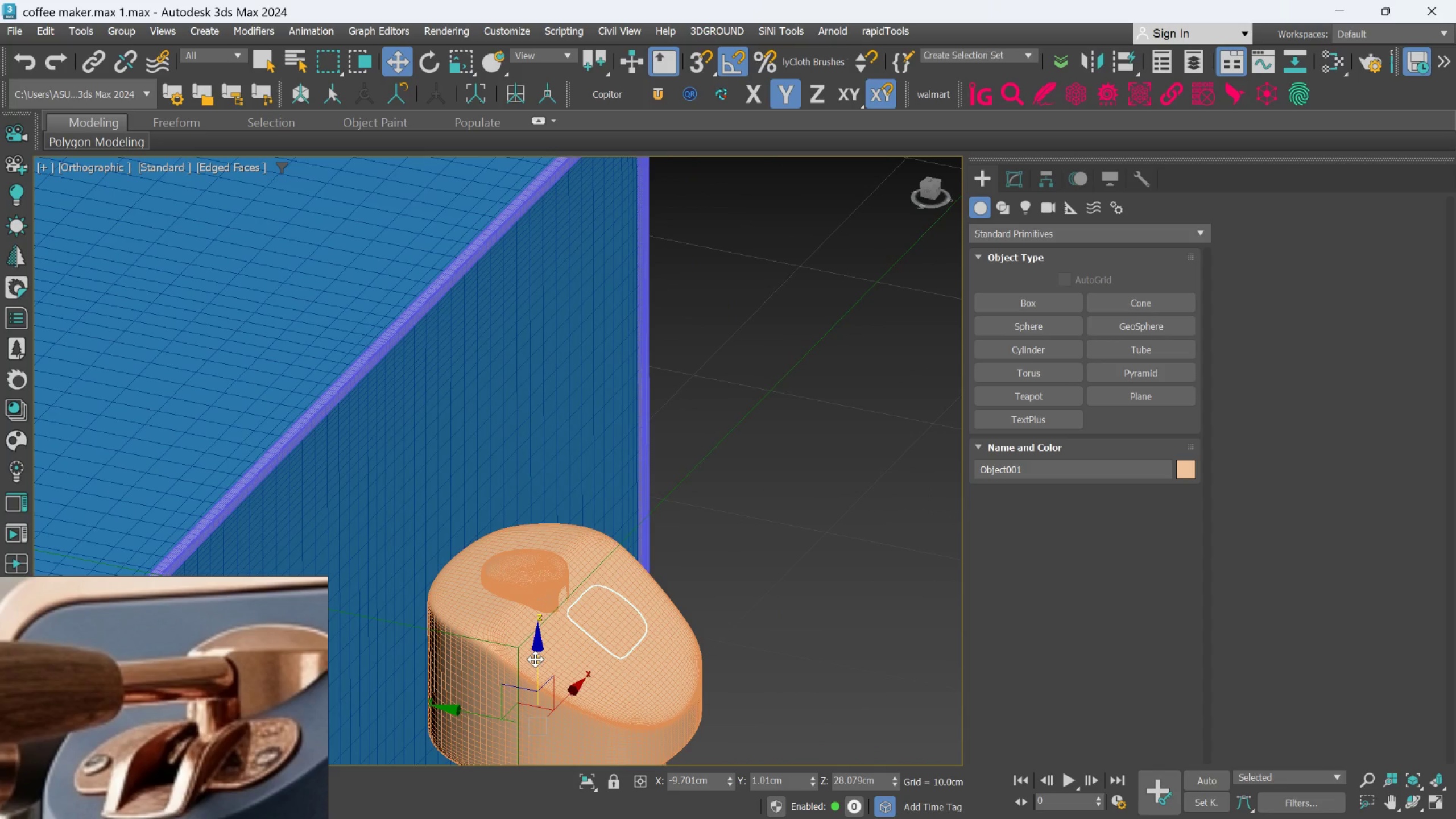 
left_click_drag(start_coordinate=[535, 659], to_coordinate=[533, 643])
 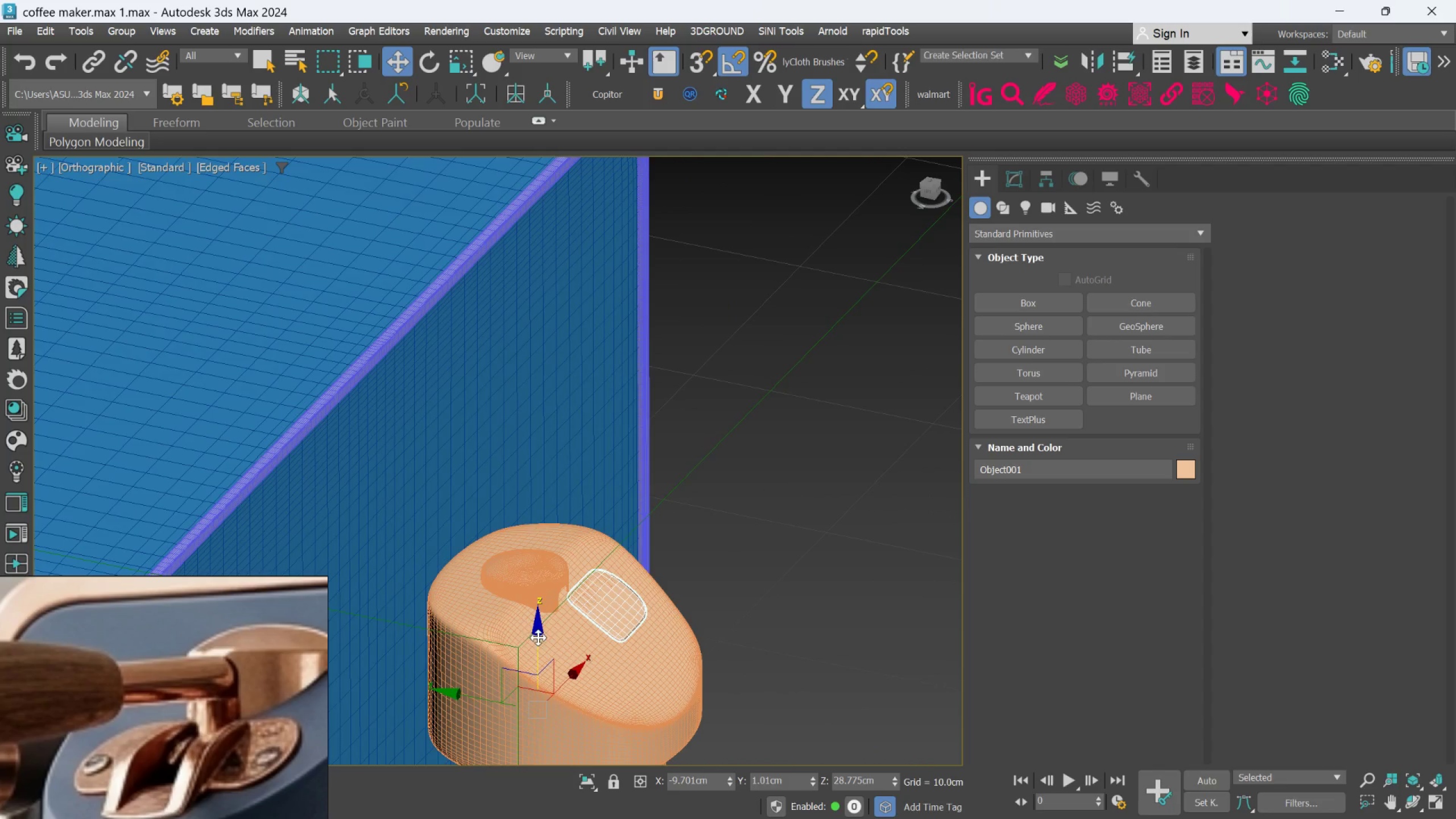 
hold_key(key=AltLeft, duration=0.62)
 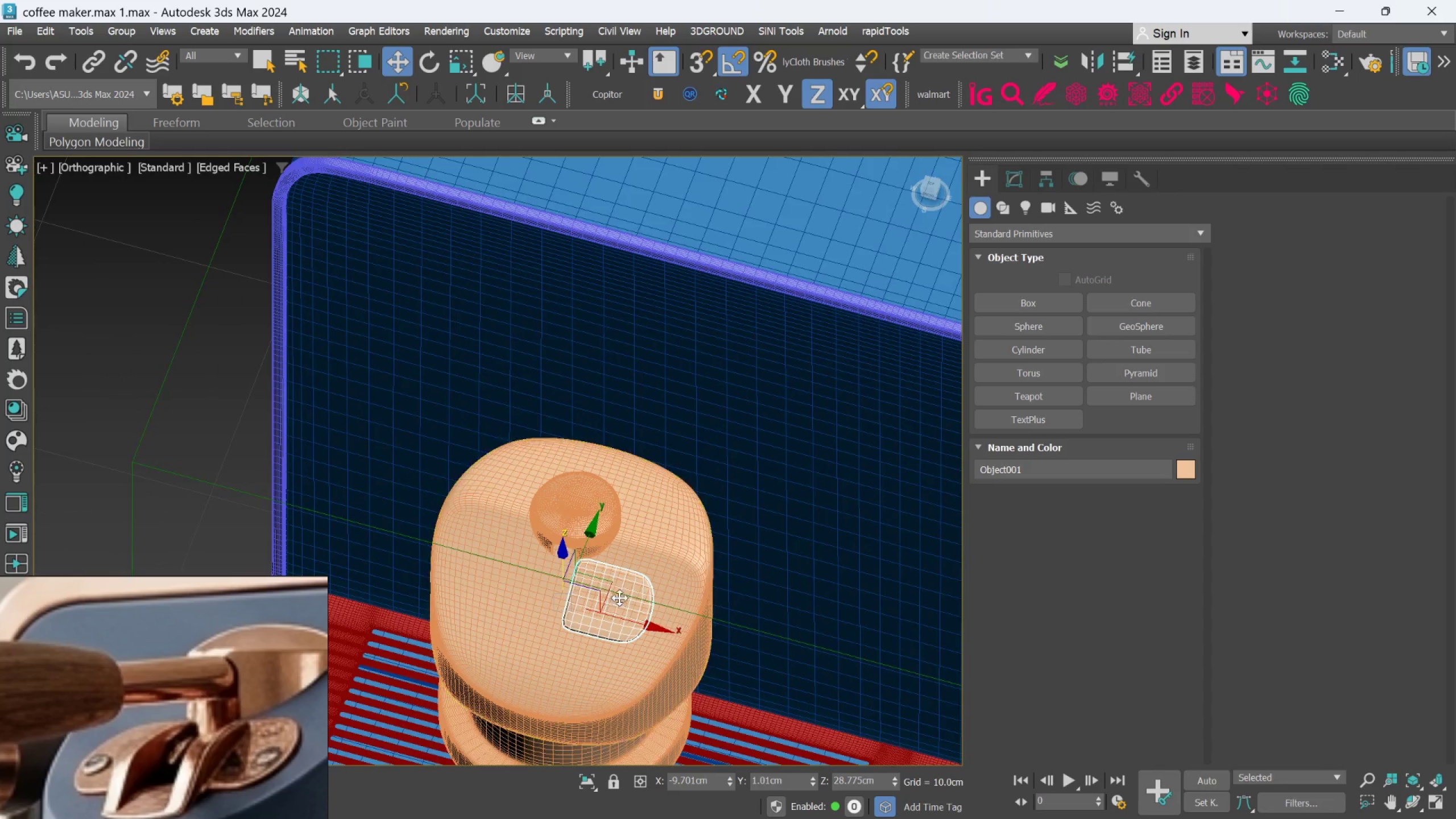 
scroll: coordinate [622, 595], scroll_direction: up, amount: 3.0
 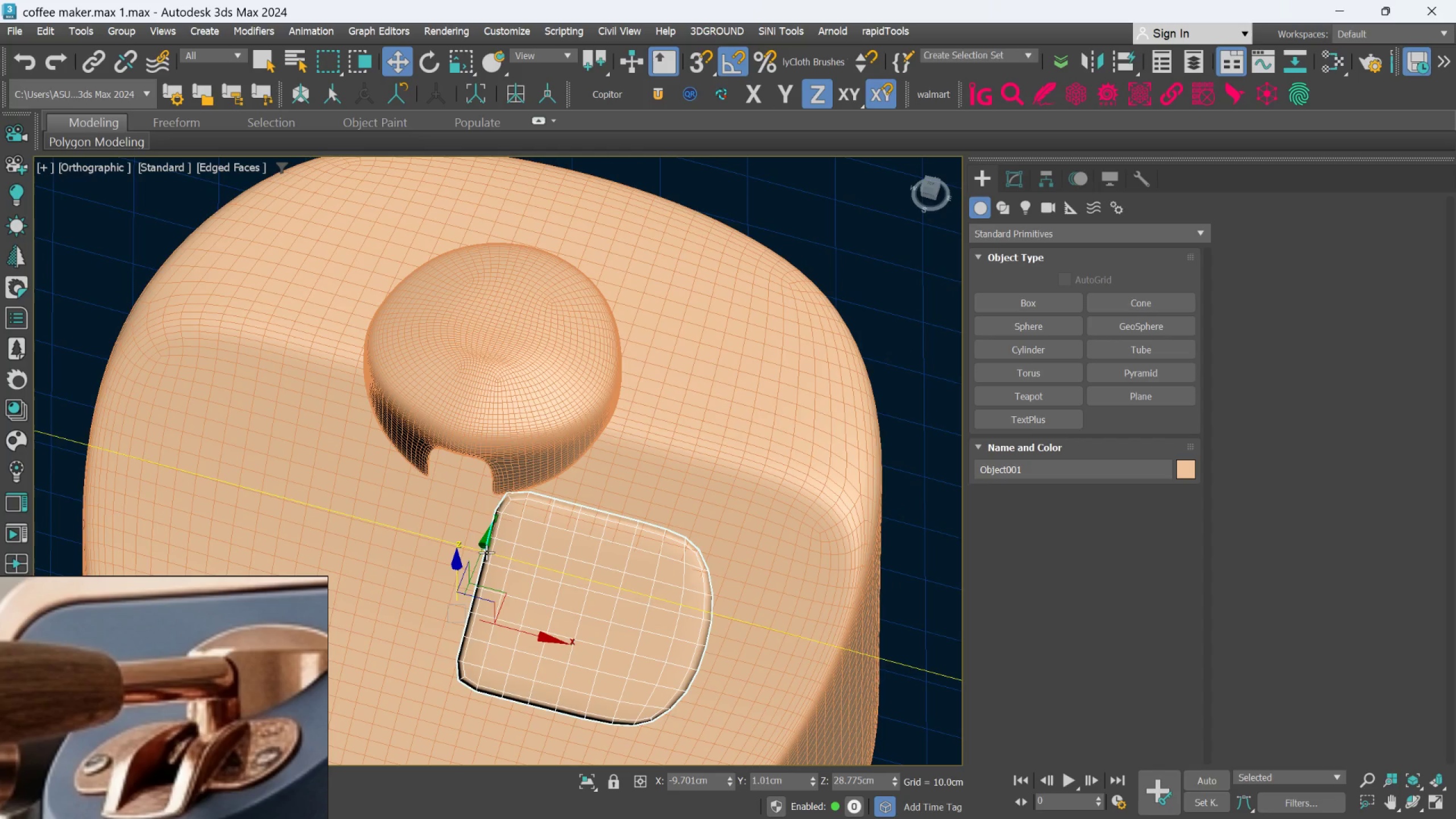 
left_click_drag(start_coordinate=[485, 550], to_coordinate=[475, 574])
 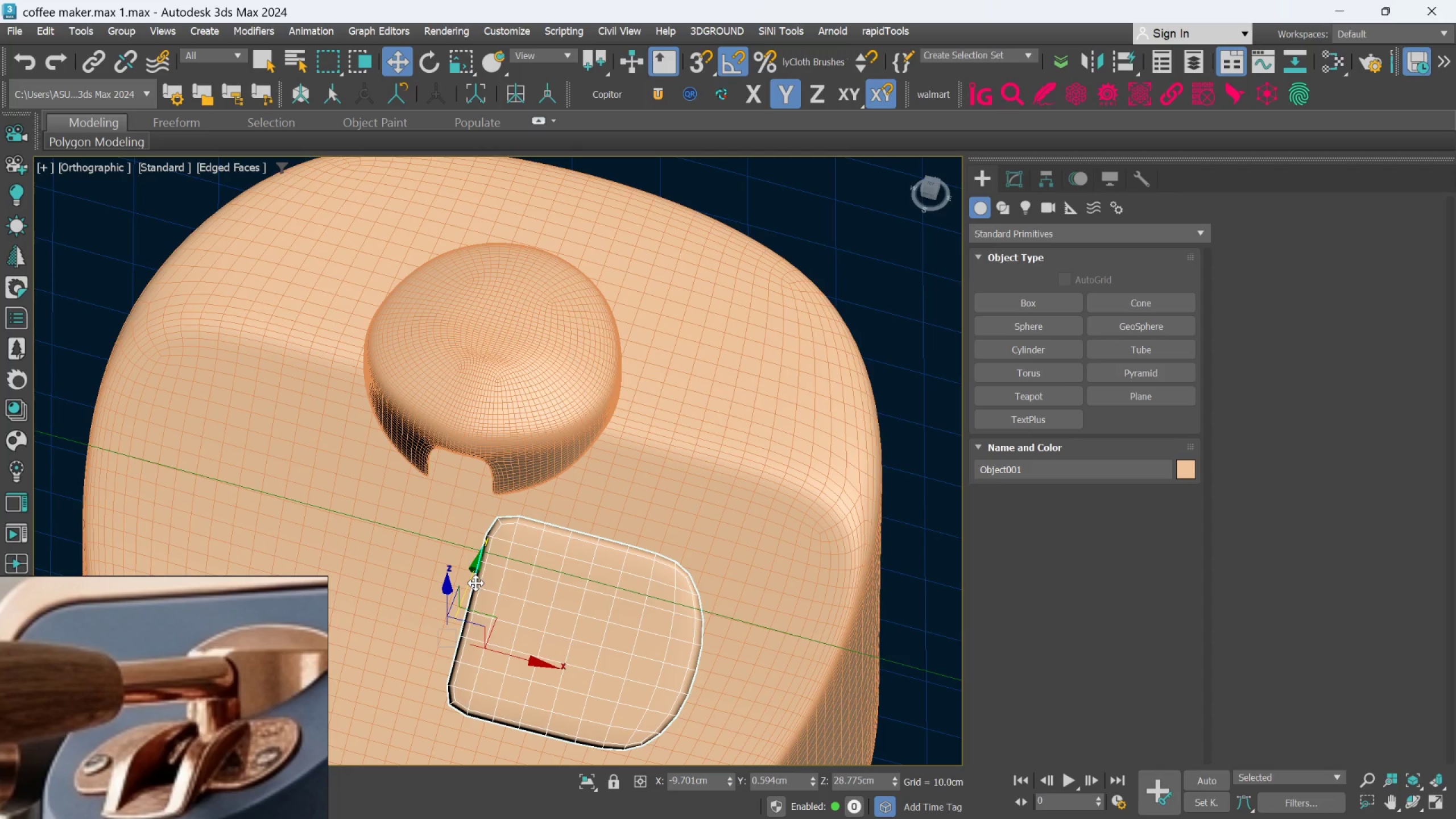 
hold_key(key=AltLeft, duration=0.69)
 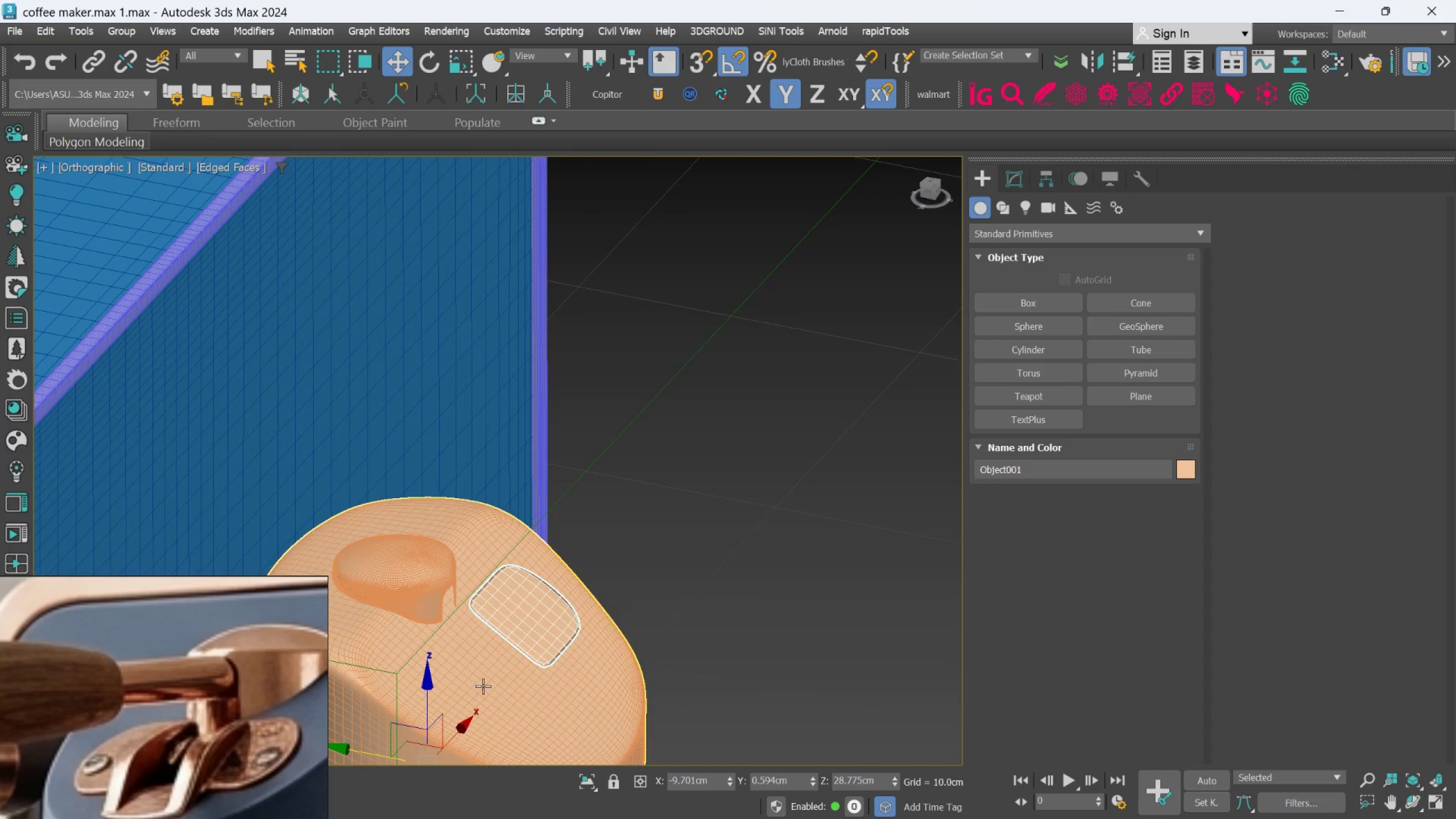 
scroll: coordinate [125, 756], scroll_direction: down, amount: 6.0
 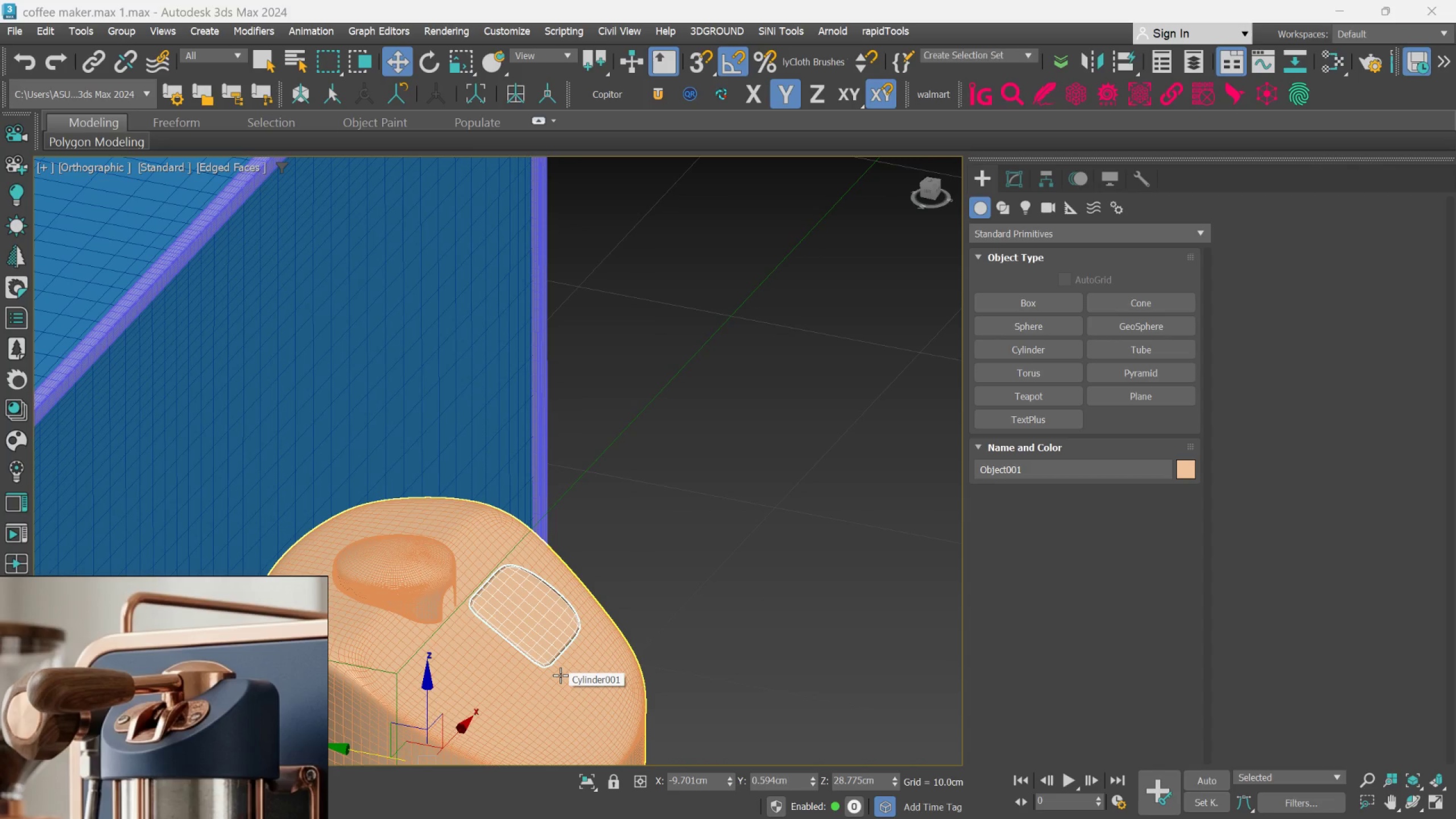 
scroll: coordinate [560, 675], scroll_direction: up, amount: 2.0
 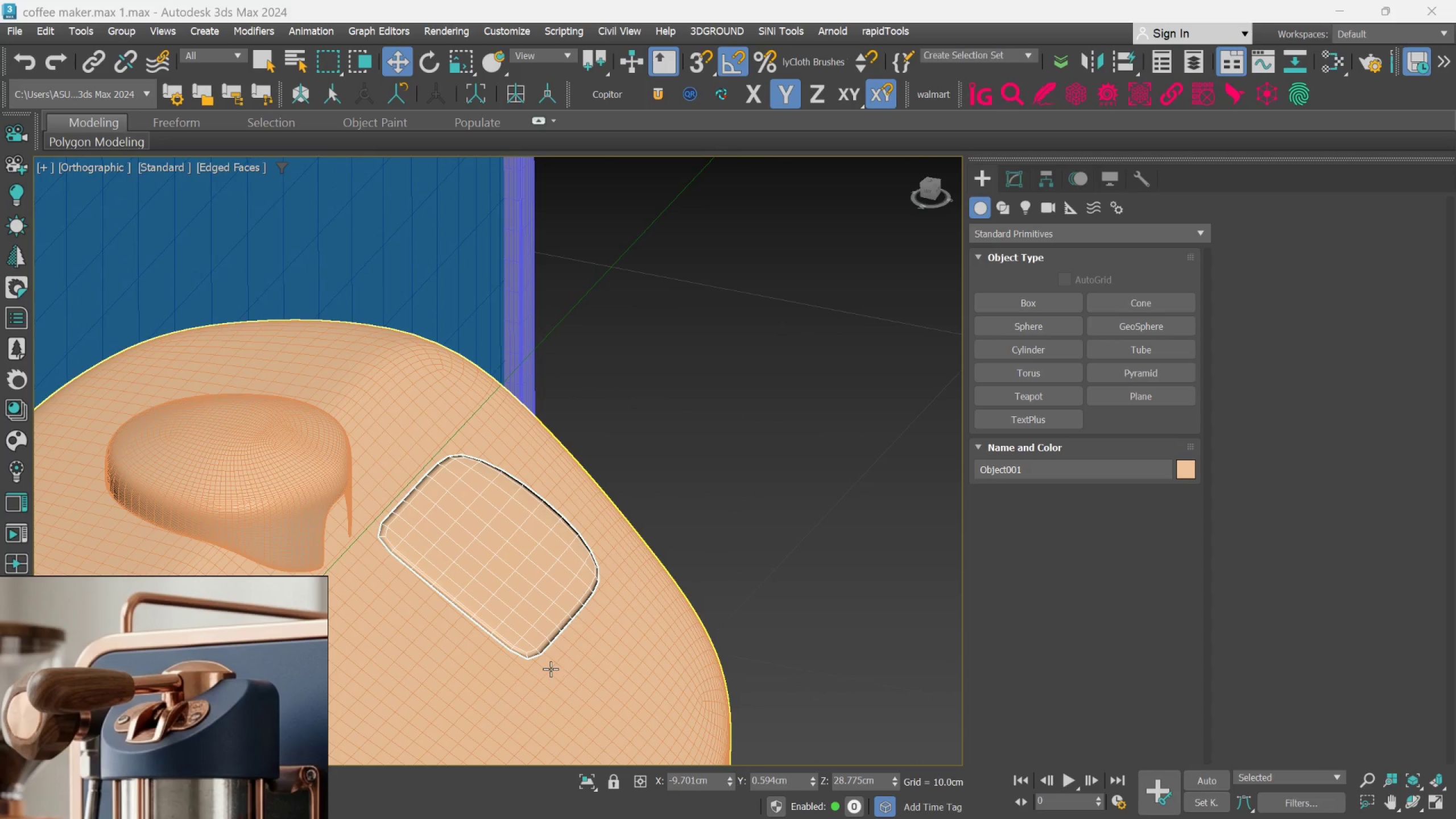 
key(Alt+AltLeft)
 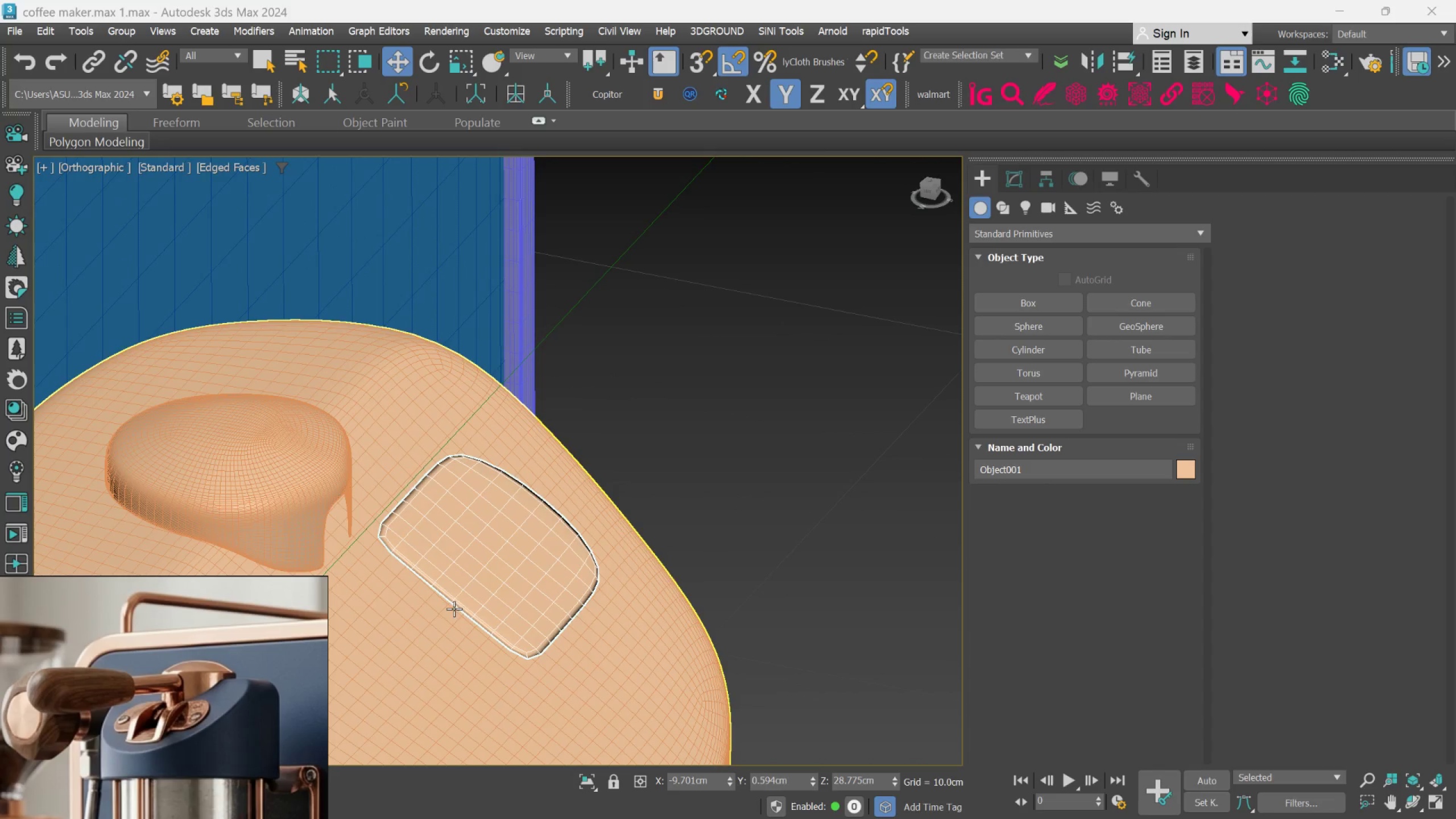 
scroll: coordinate [456, 606], scroll_direction: down, amount: 2.0
 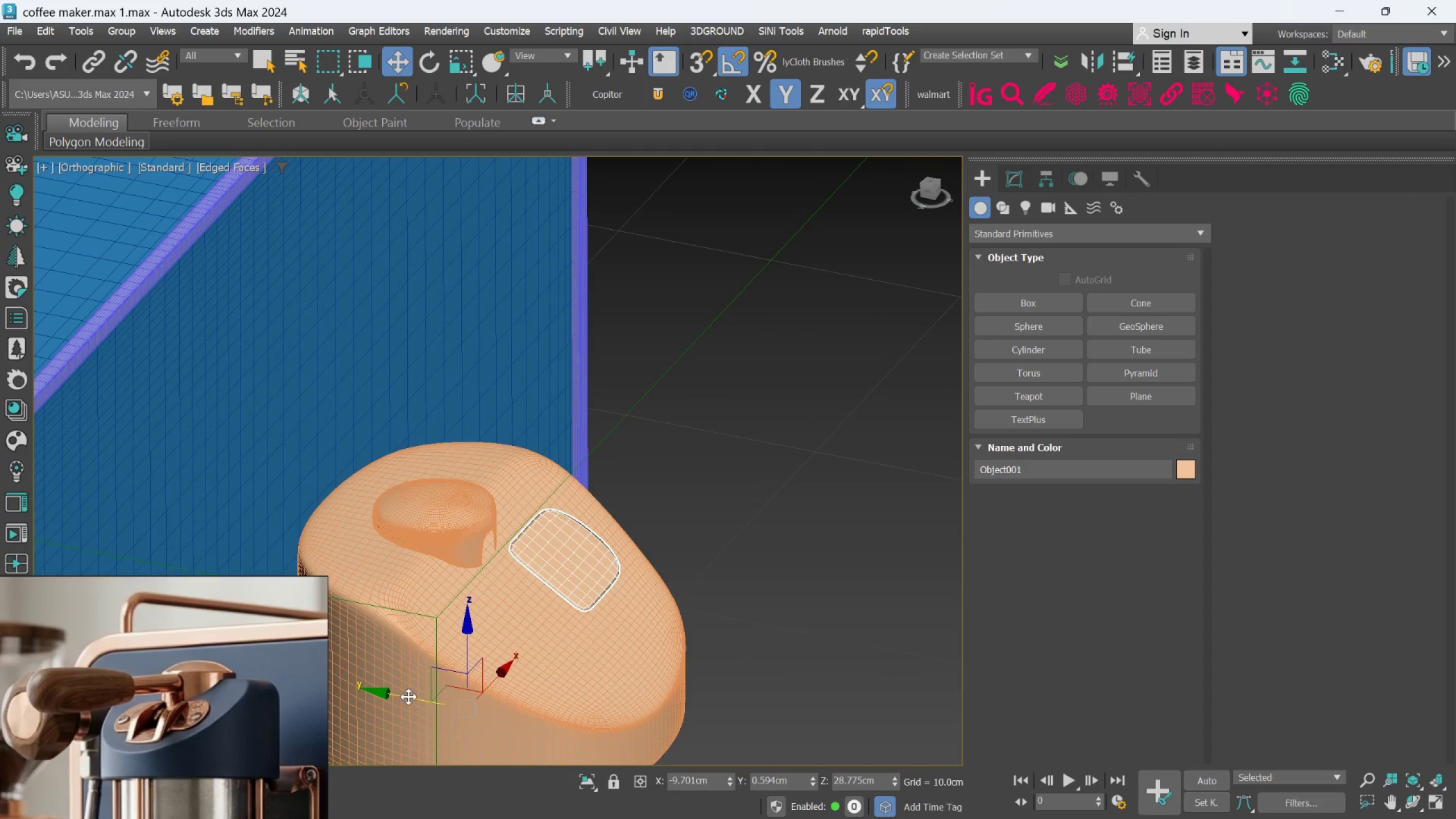 
left_click_drag(start_coordinate=[407, 695], to_coordinate=[423, 705])
 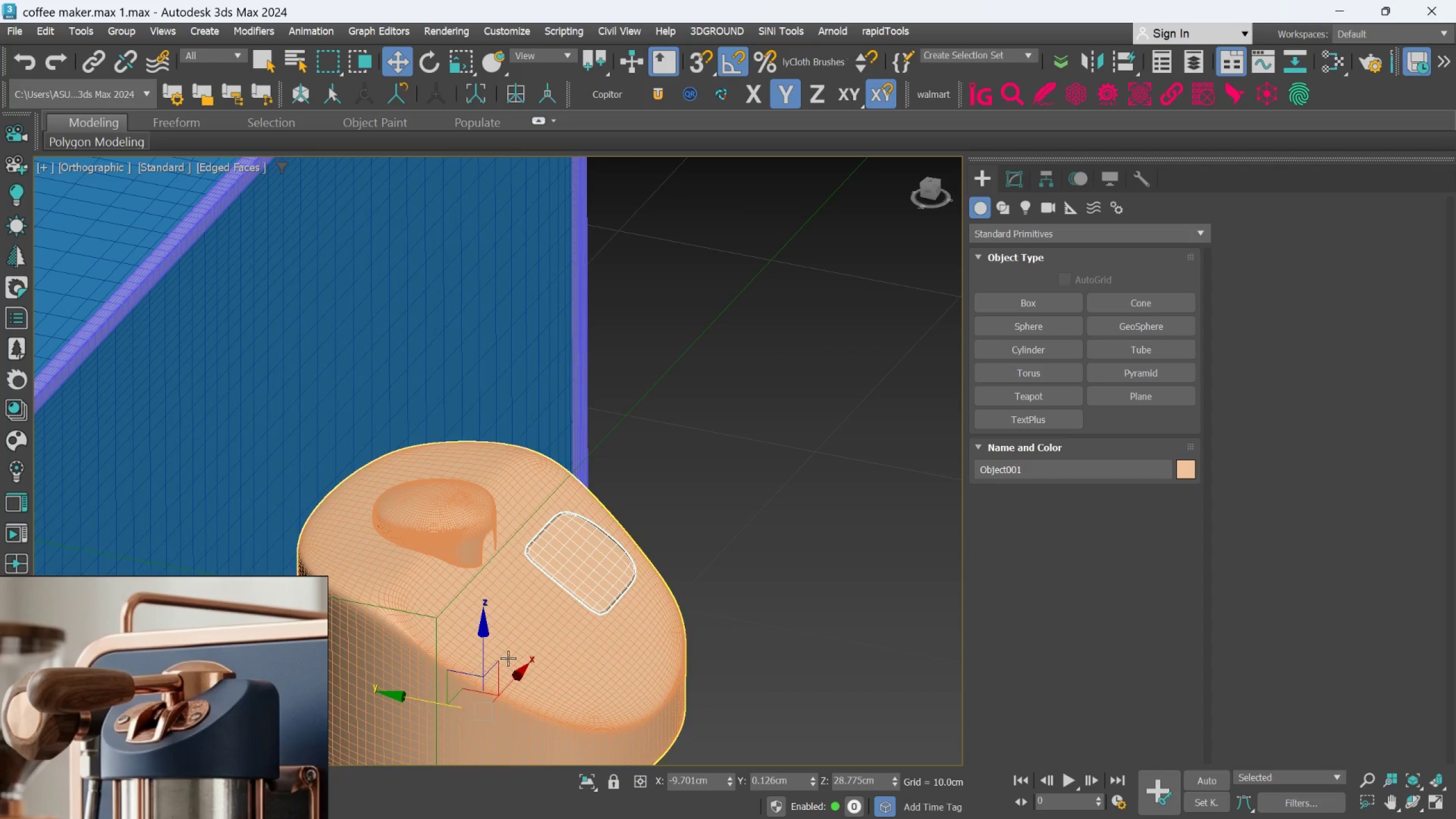 
hold_key(key=AltLeft, duration=0.84)
 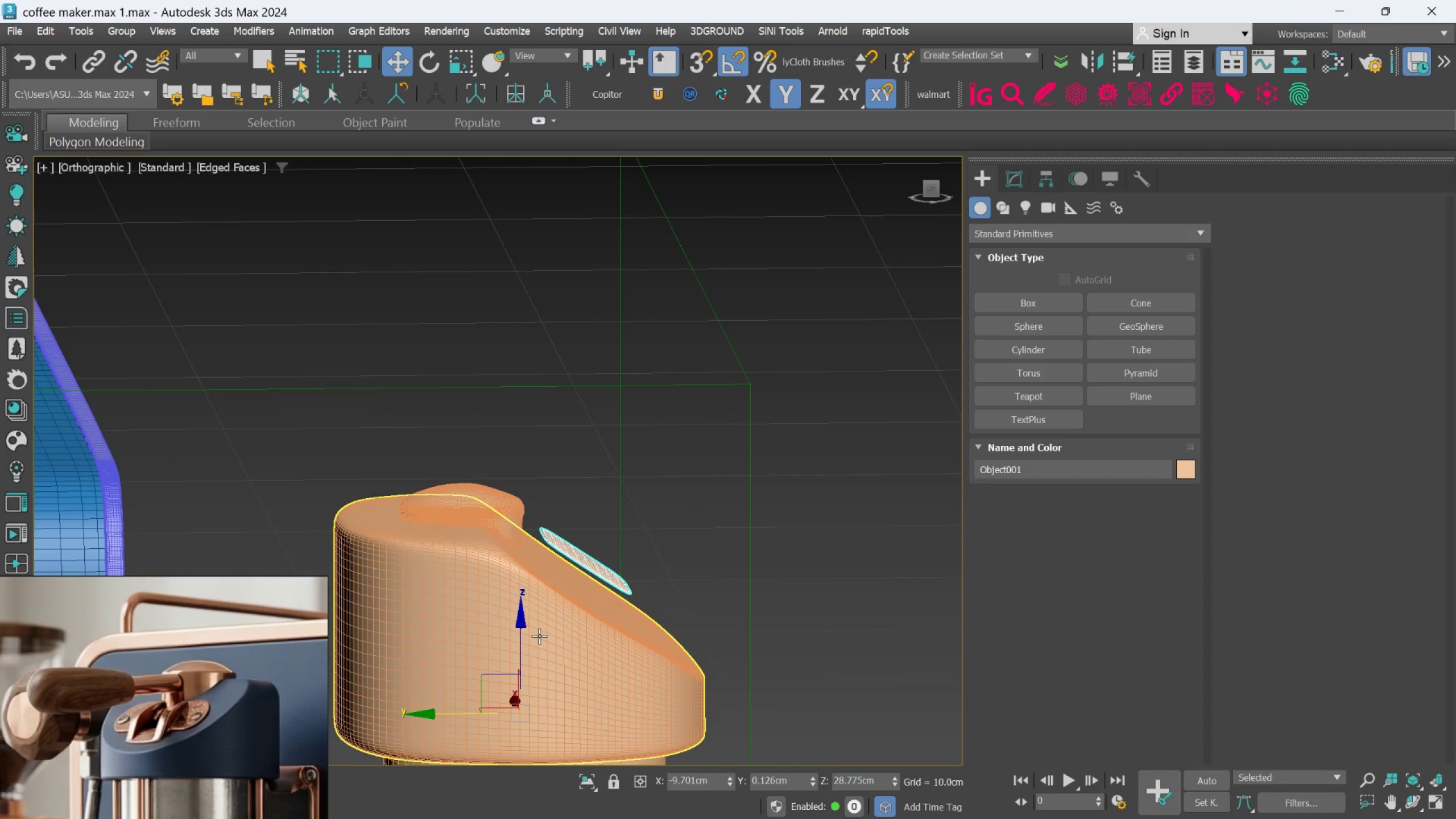 
key(Control+Z)
 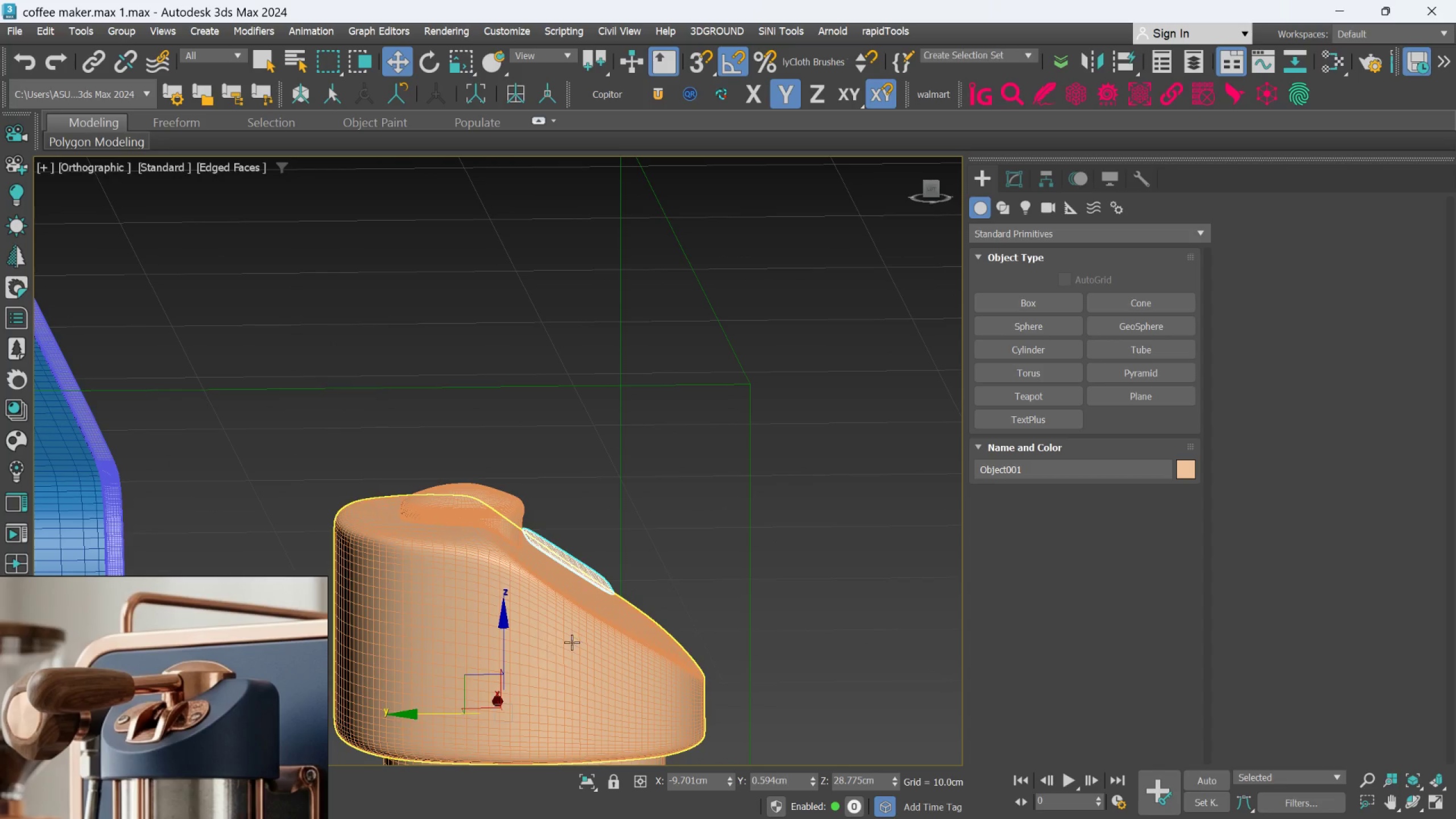 
key(Control+Z)
 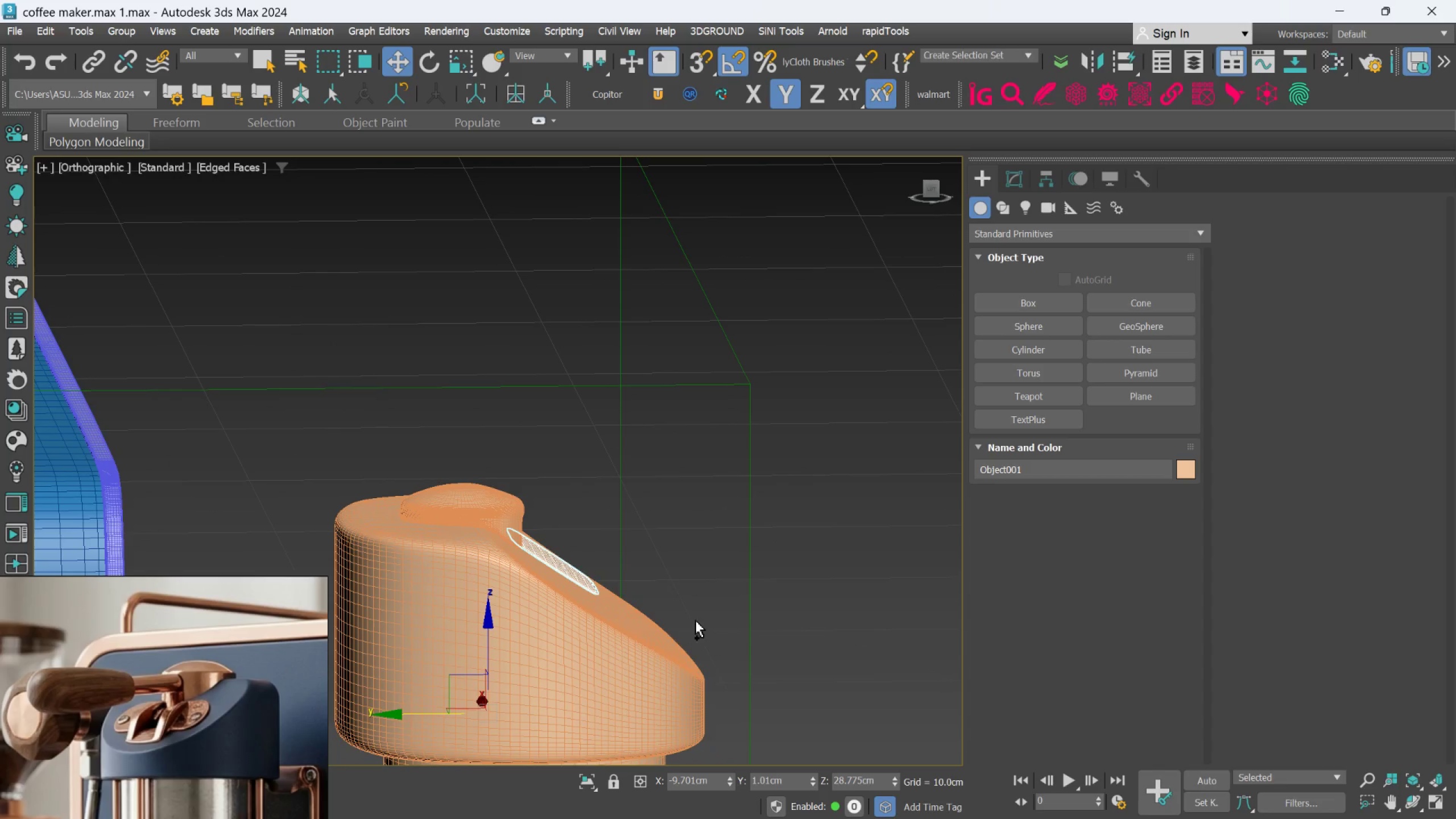 
key(Control+Z)
 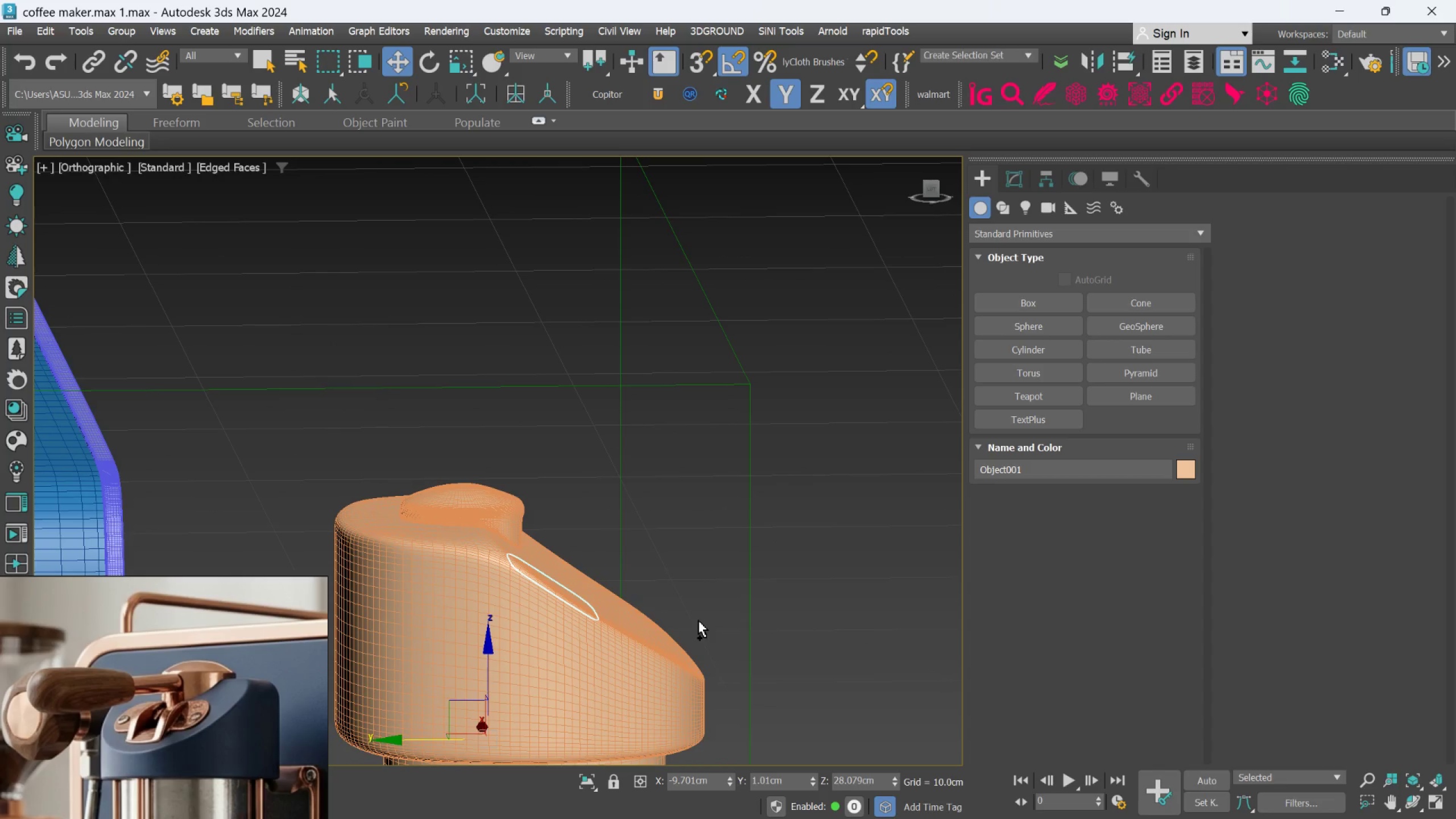 
key(Control+Z)
 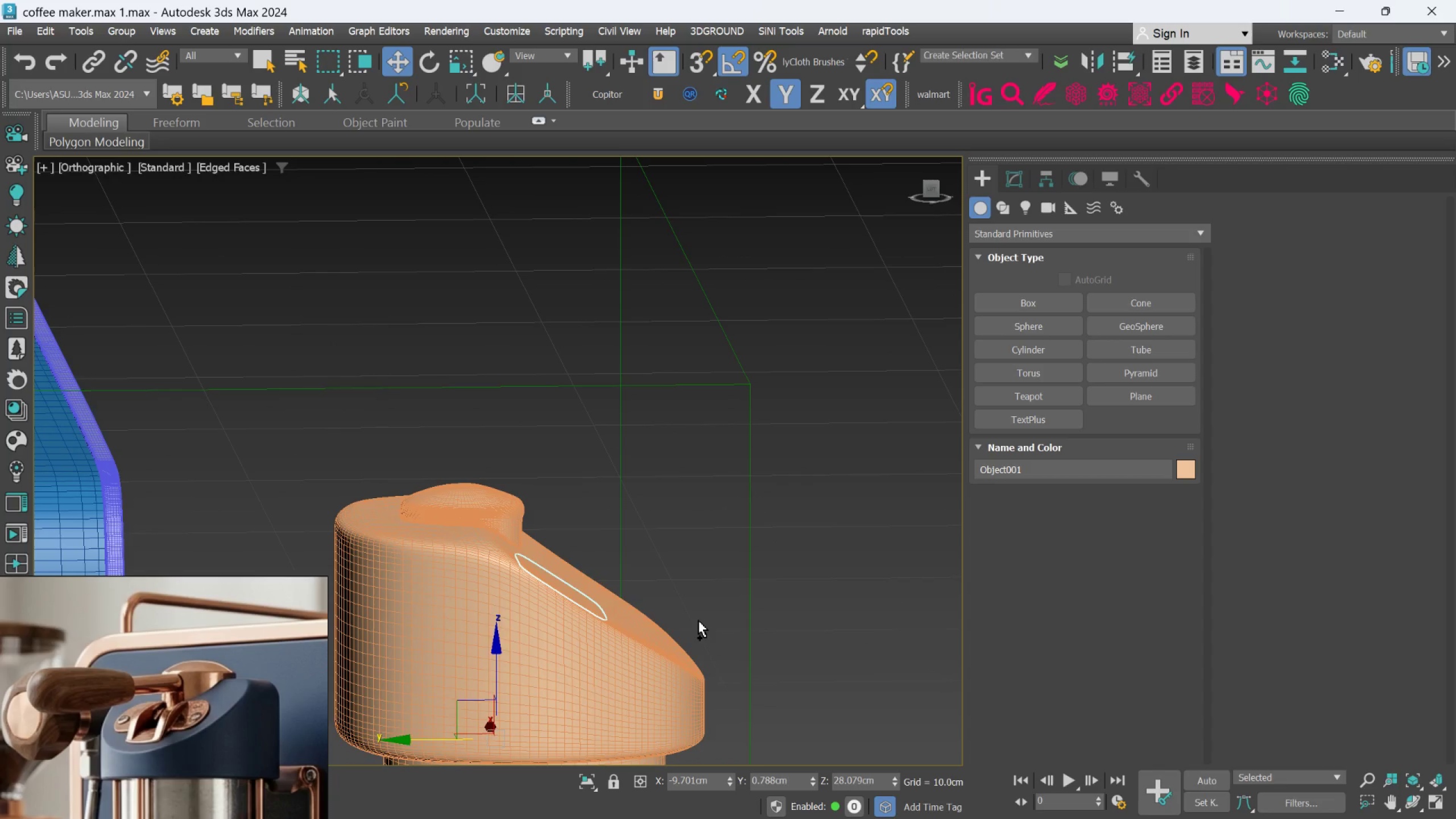 
key(Control+Z)
 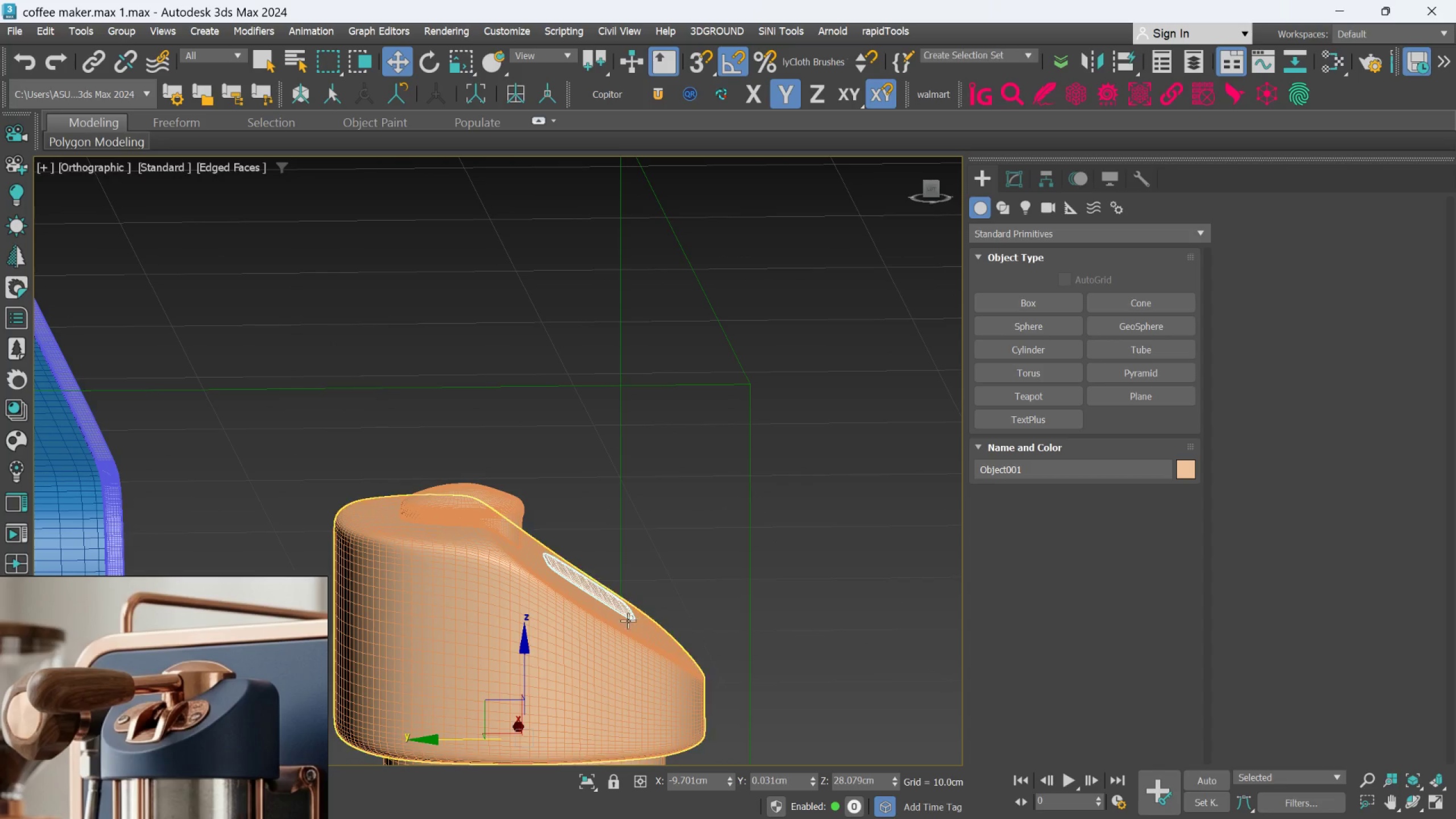 
scroll: coordinate [626, 616], scroll_direction: up, amount: 4.0
 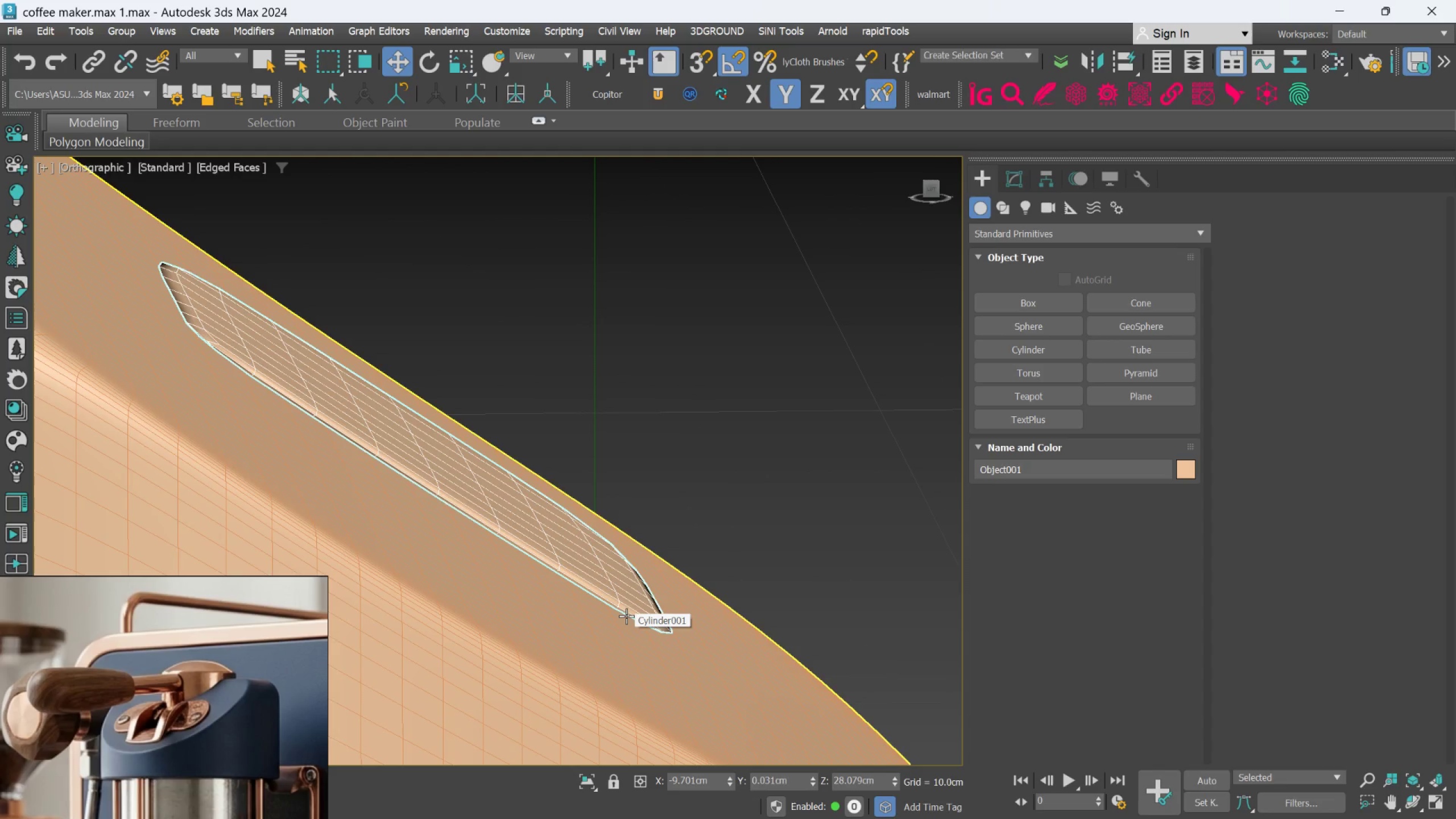 
hold_key(key=AltLeft, duration=0.67)
 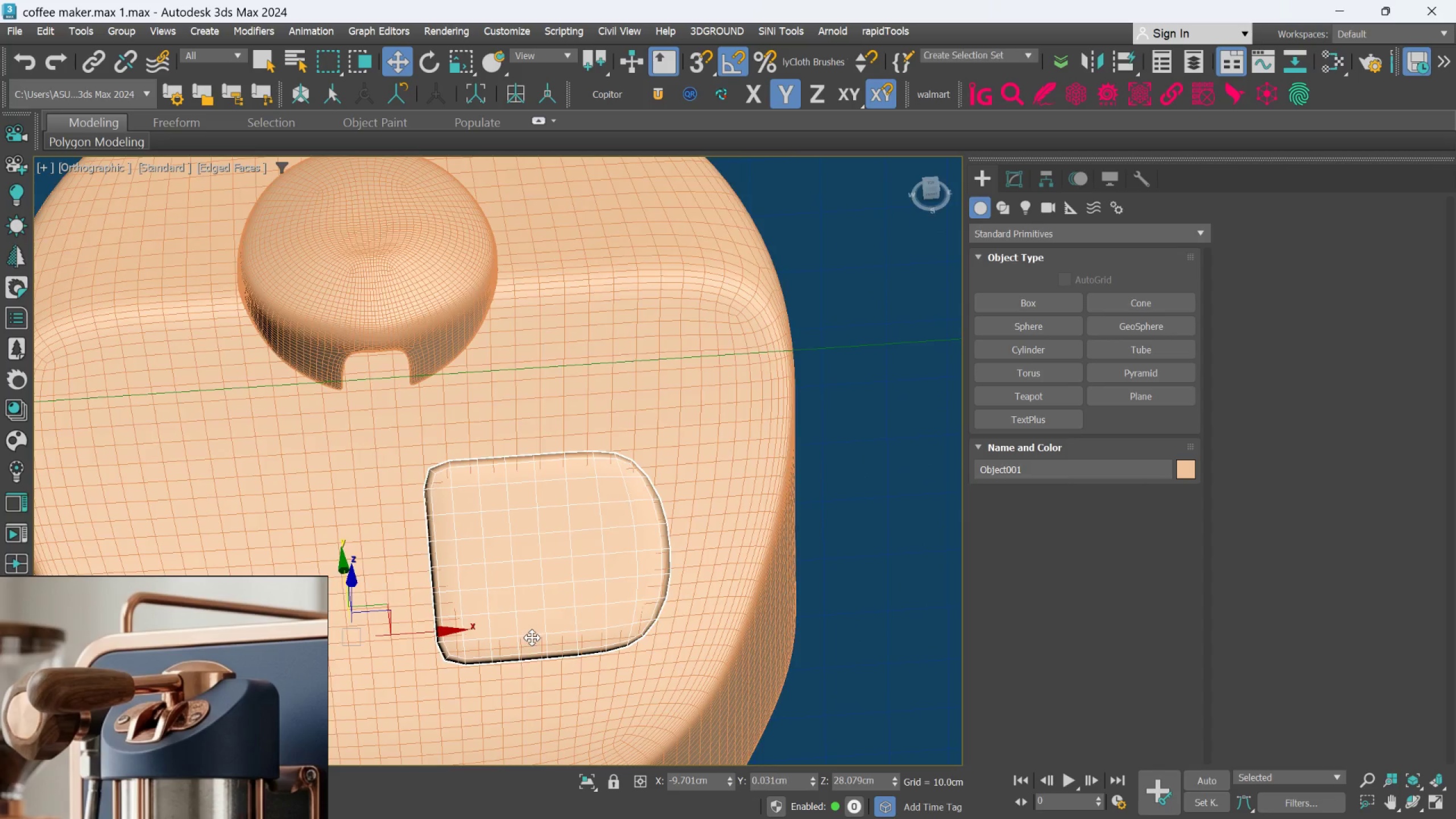 
scroll: coordinate [626, 619], scroll_direction: down, amount: 3.0
 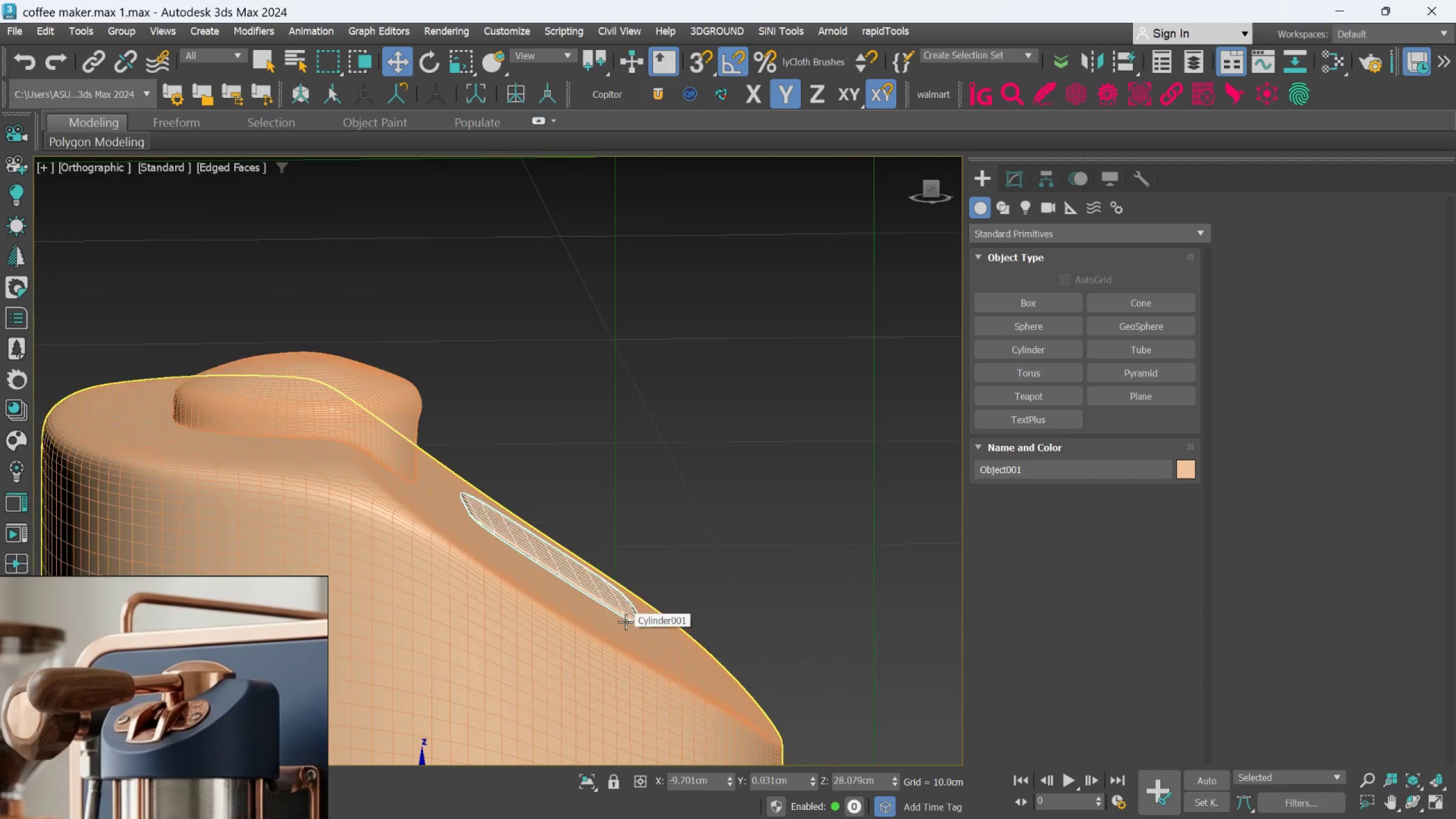 
hold_key(key=AltLeft, duration=0.67)
 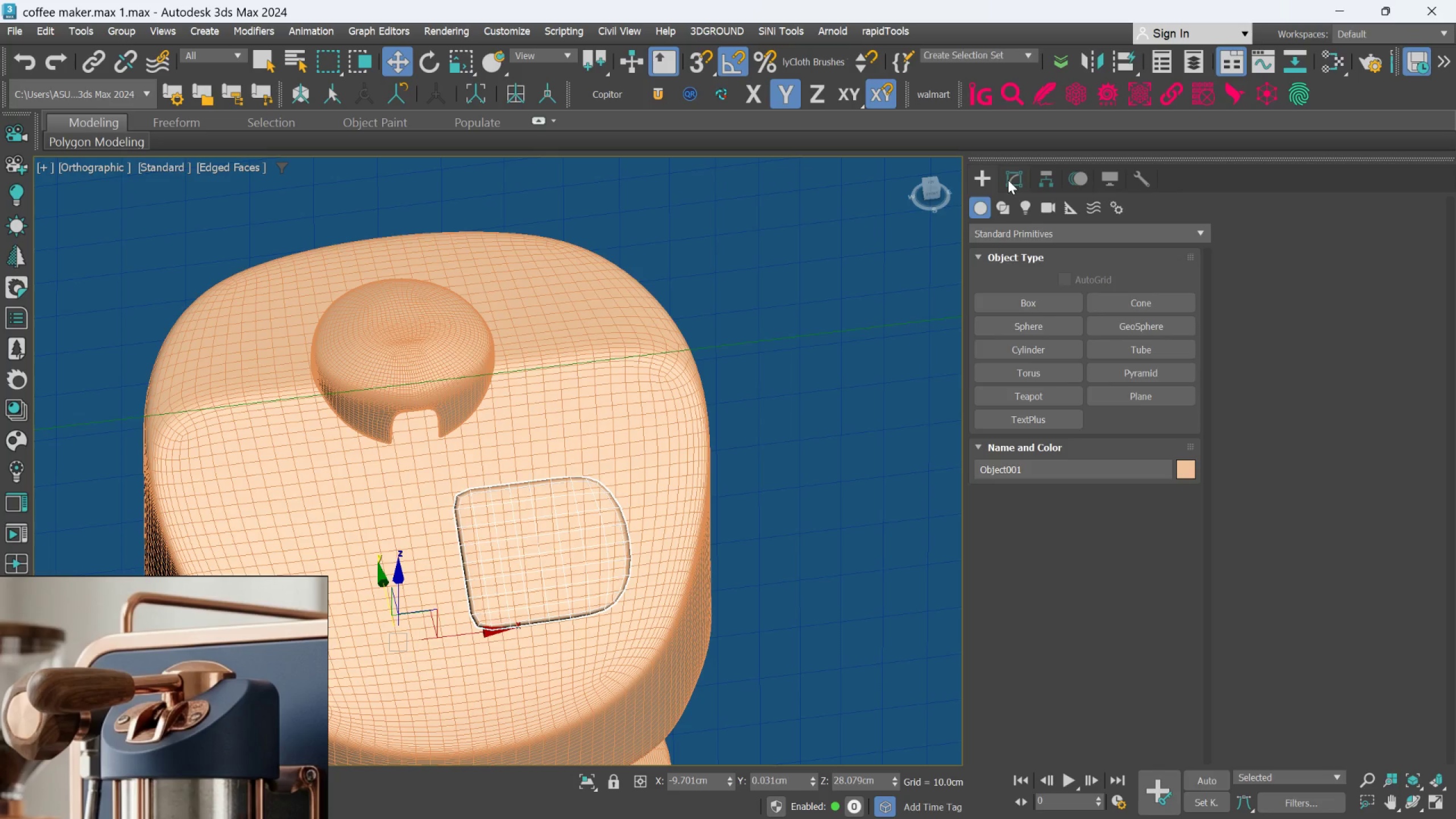 
scroll: coordinate [531, 653], scroll_direction: down, amount: 1.0
 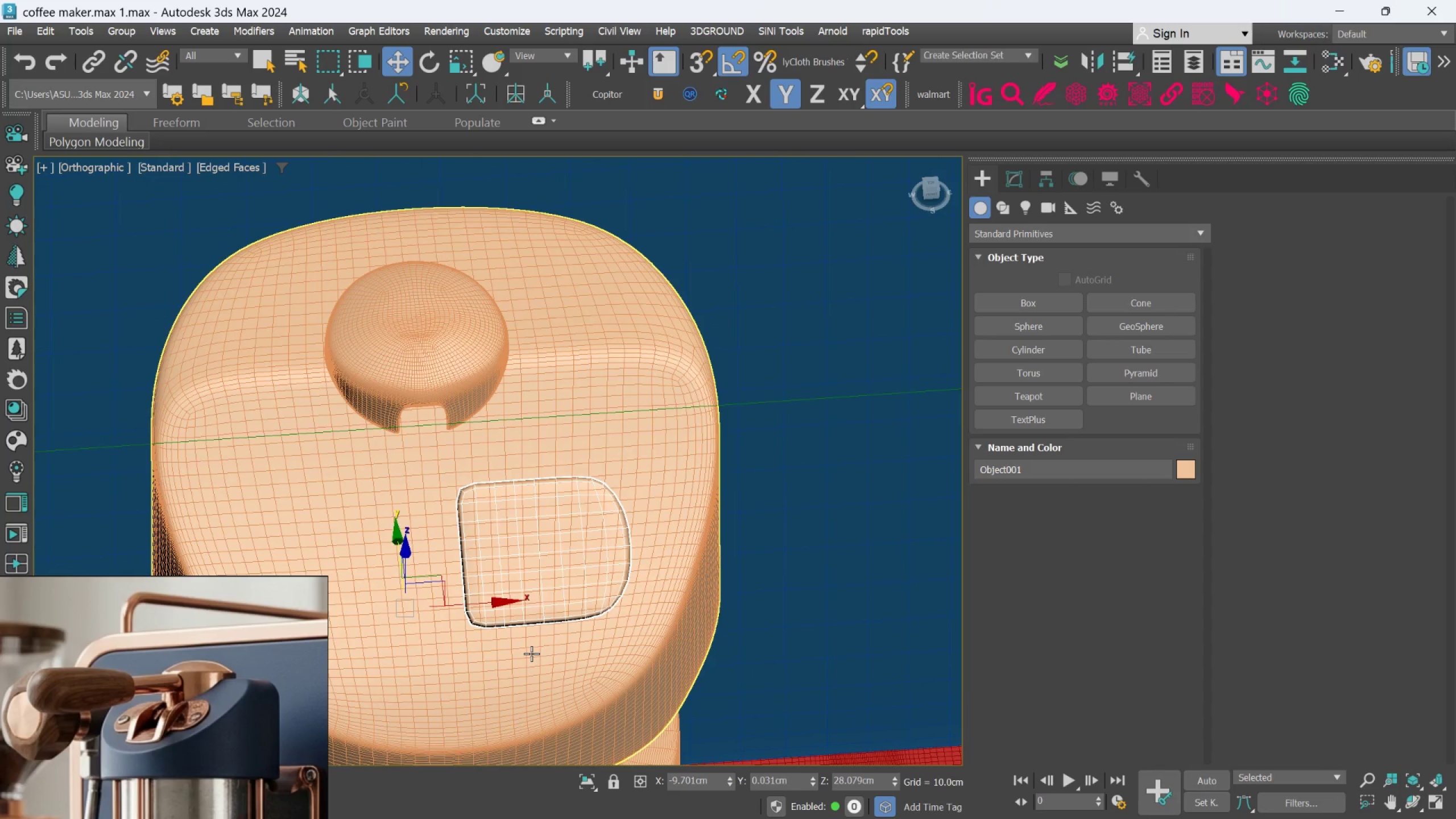 
left_click([1025, 431])
 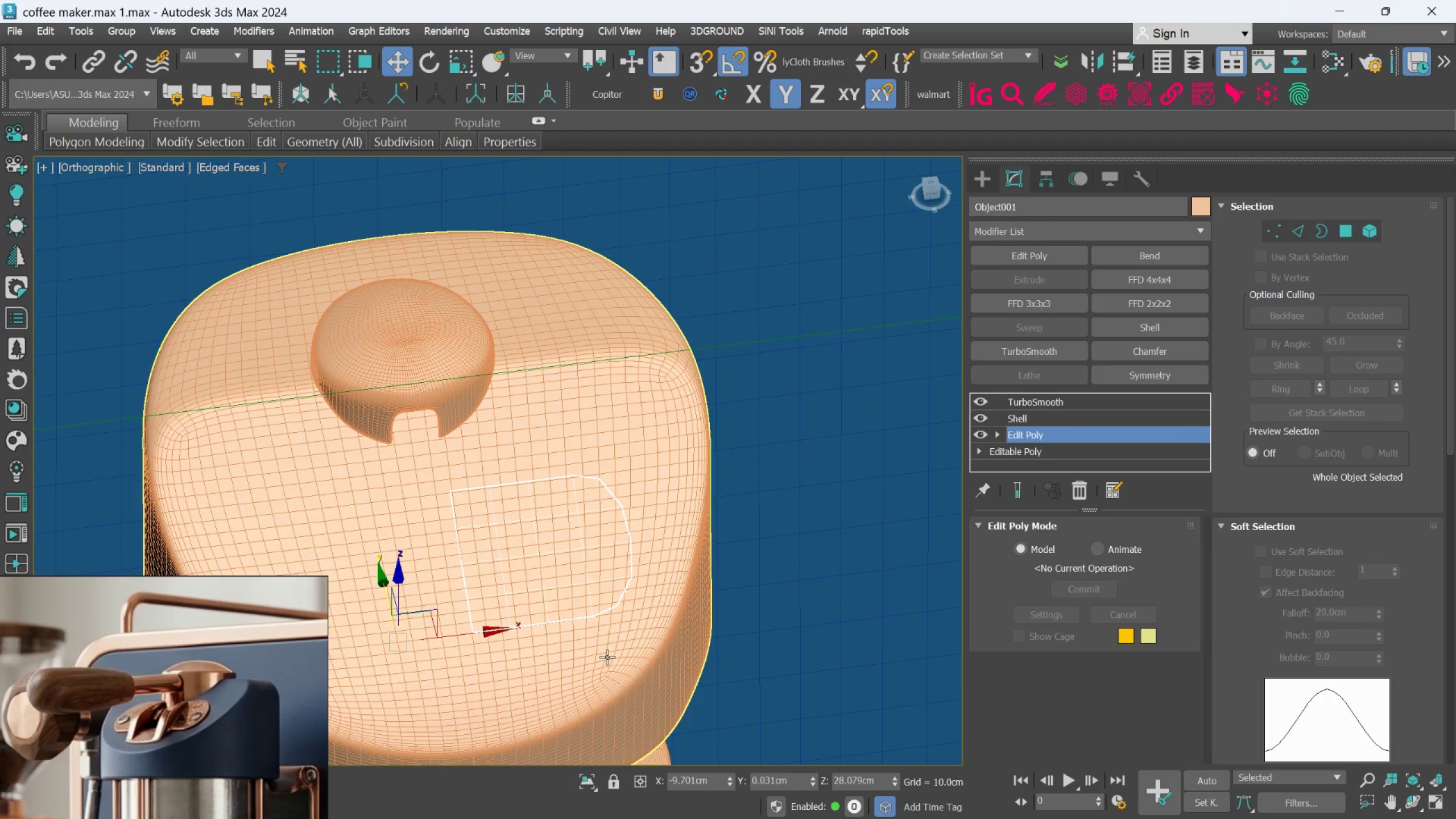 
key(T)
 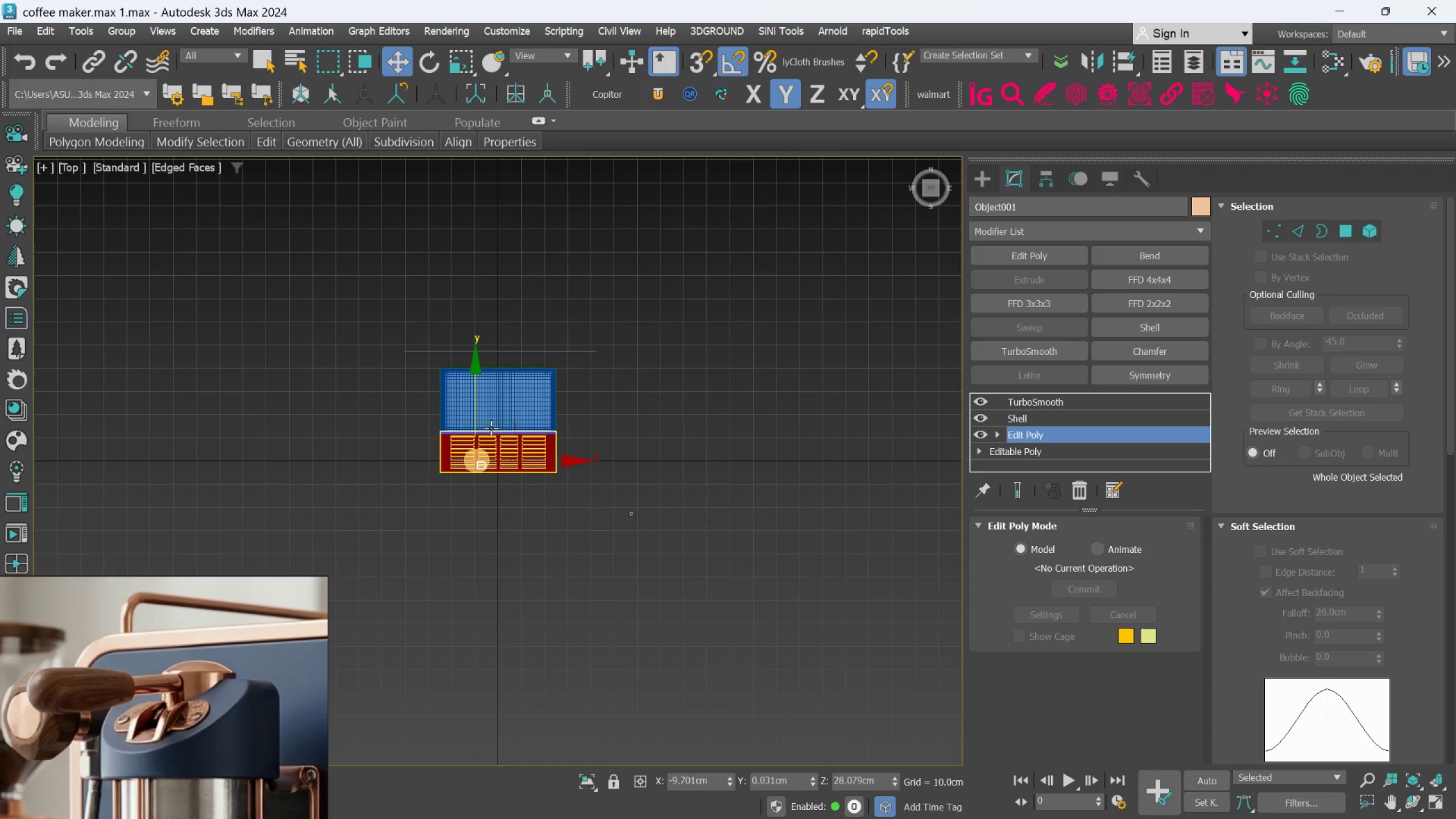 
scroll: coordinate [470, 548], scroll_direction: up, amount: 8.0
 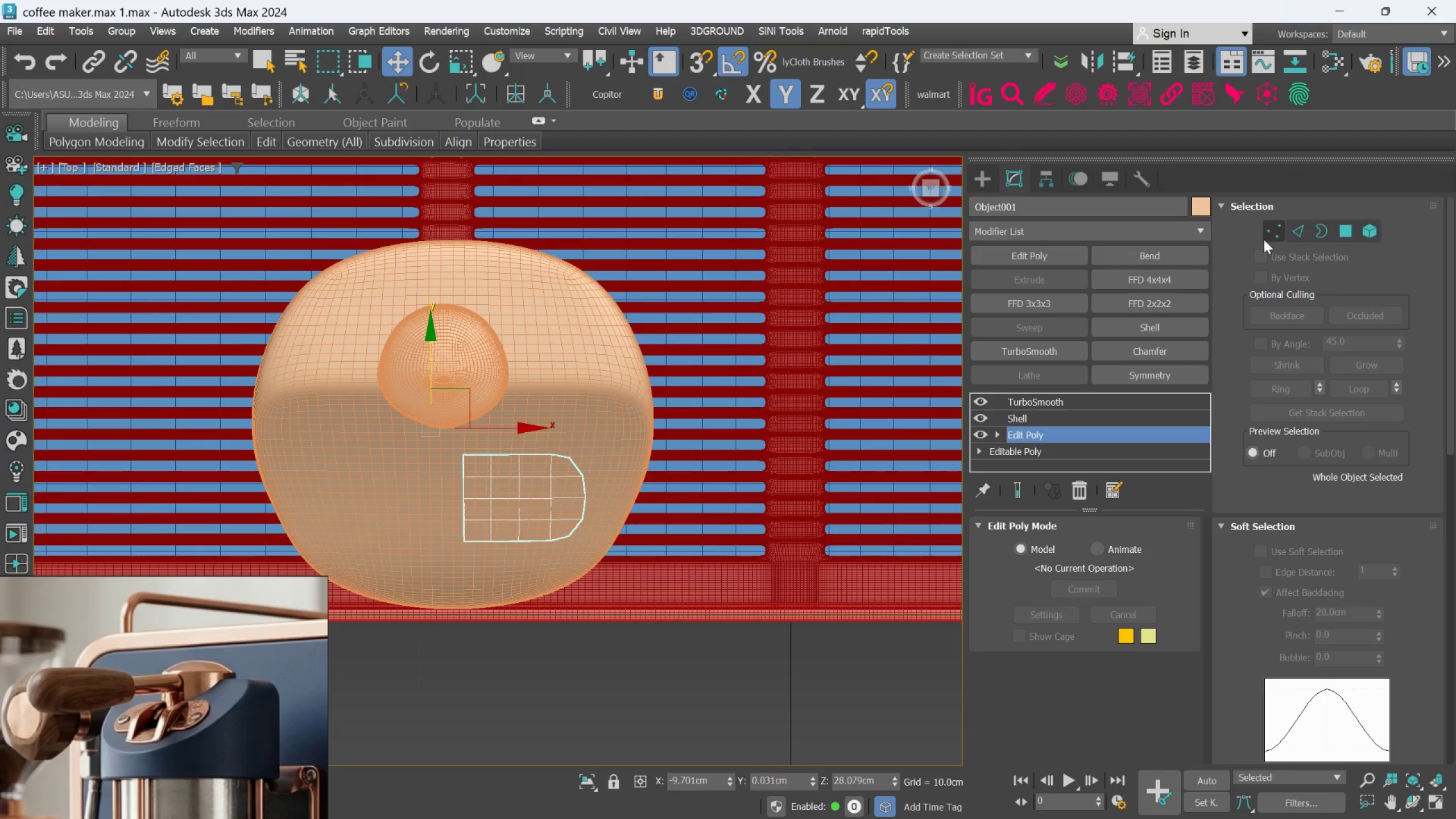 
left_click([1267, 230])
 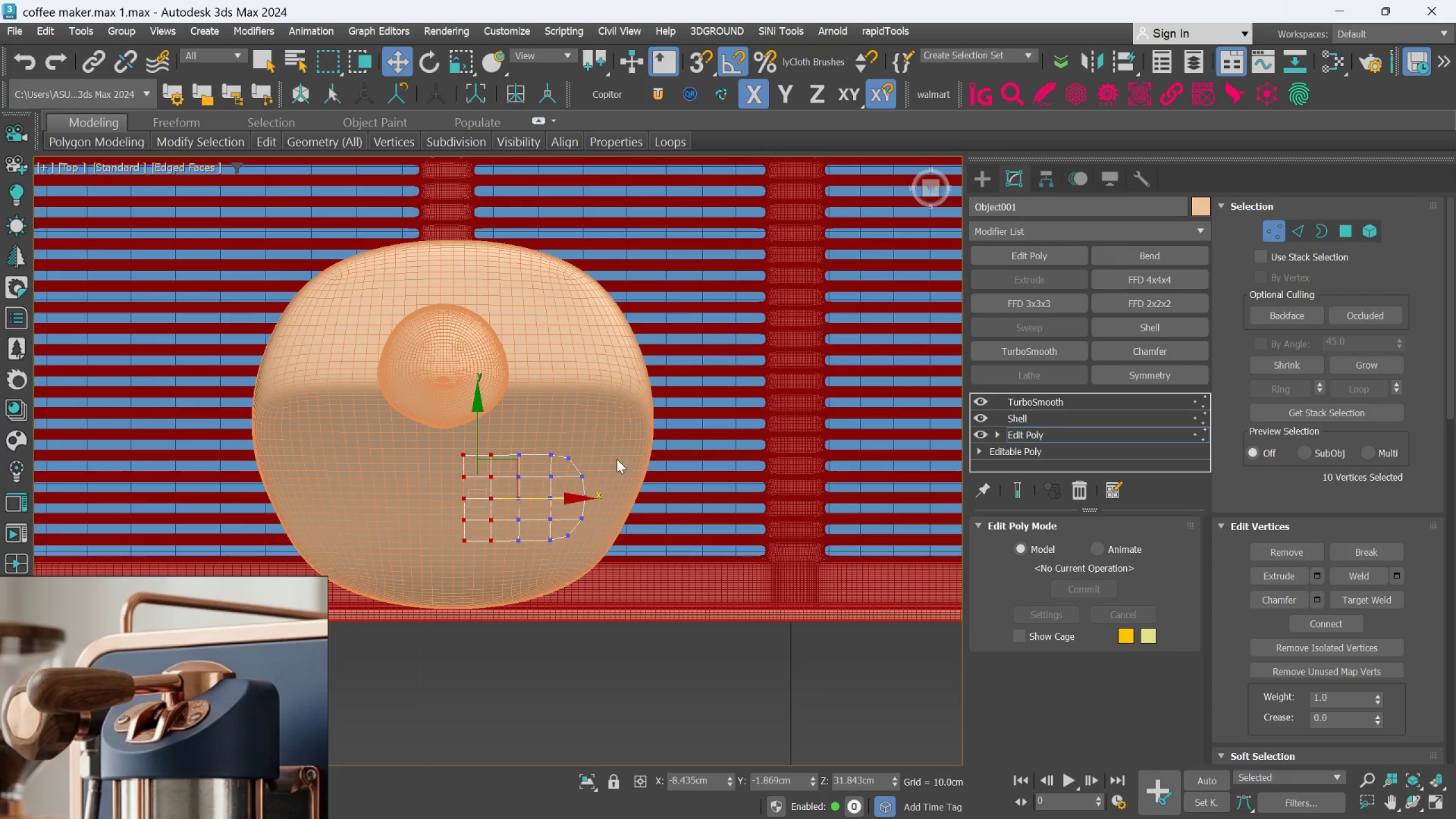 
scroll: coordinate [549, 465], scroll_direction: up, amount: 3.0
 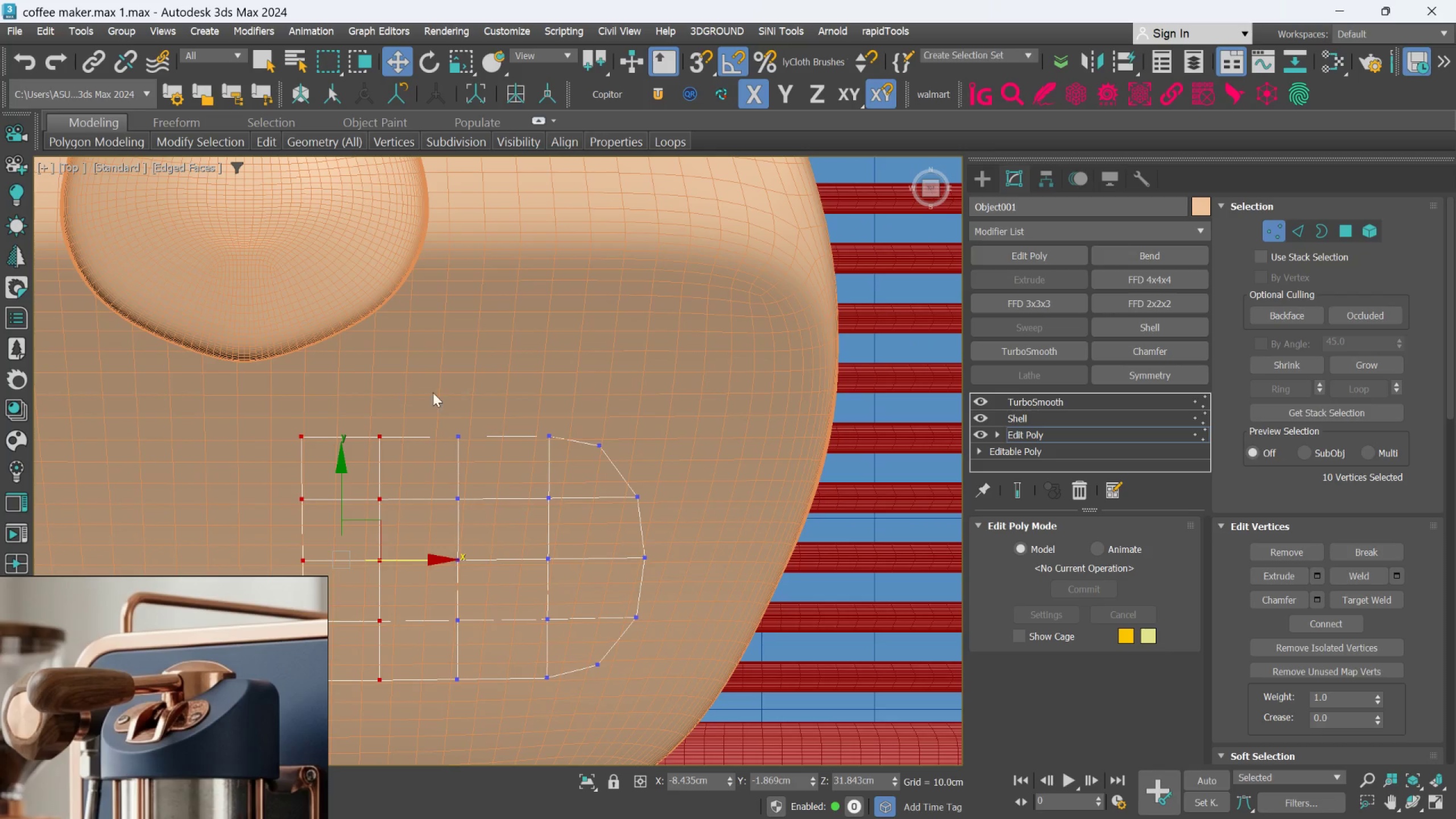 
scroll: coordinate [414, 403], scroll_direction: down, amount: 1.0
 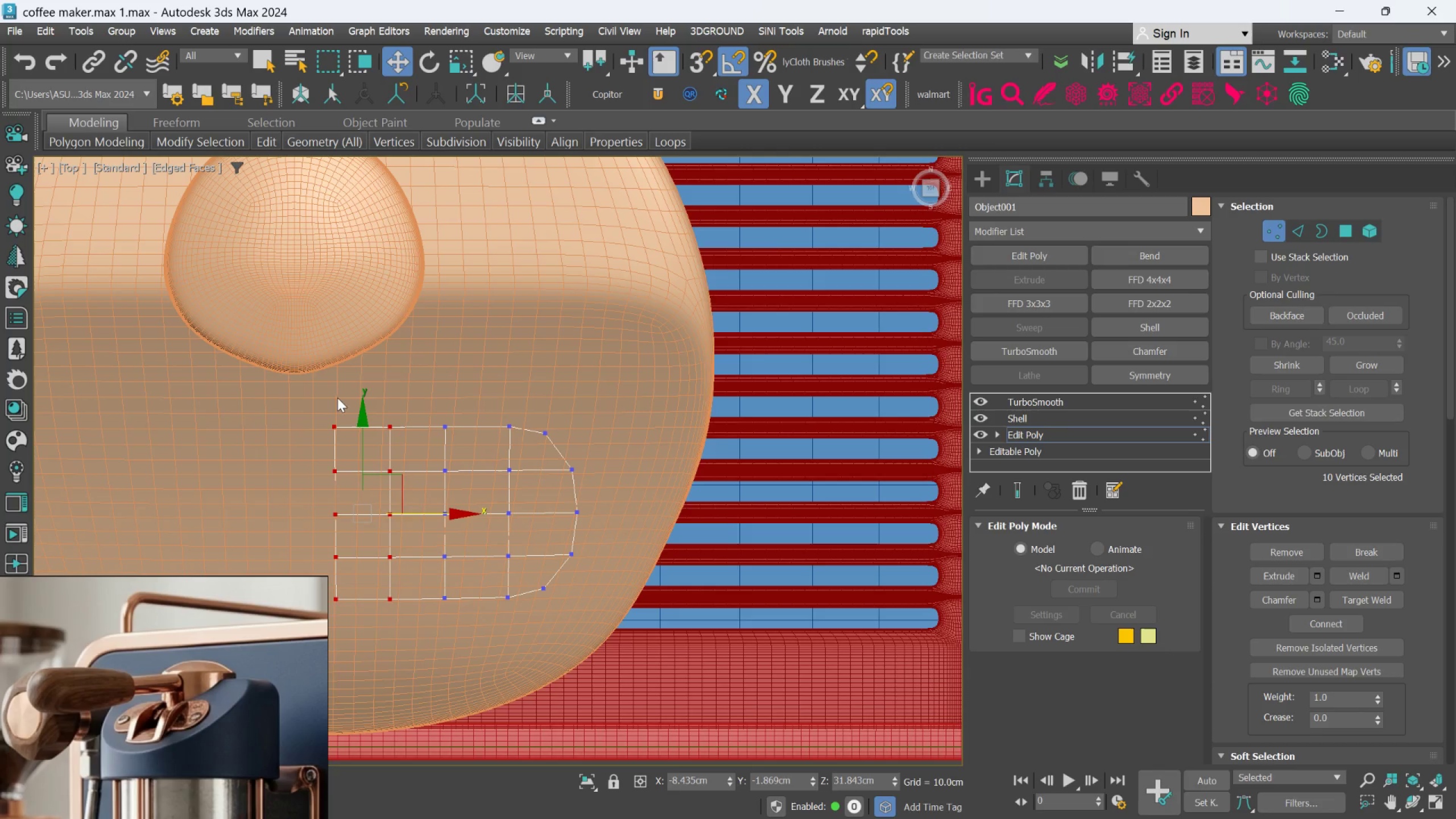 
left_click([321, 396])
 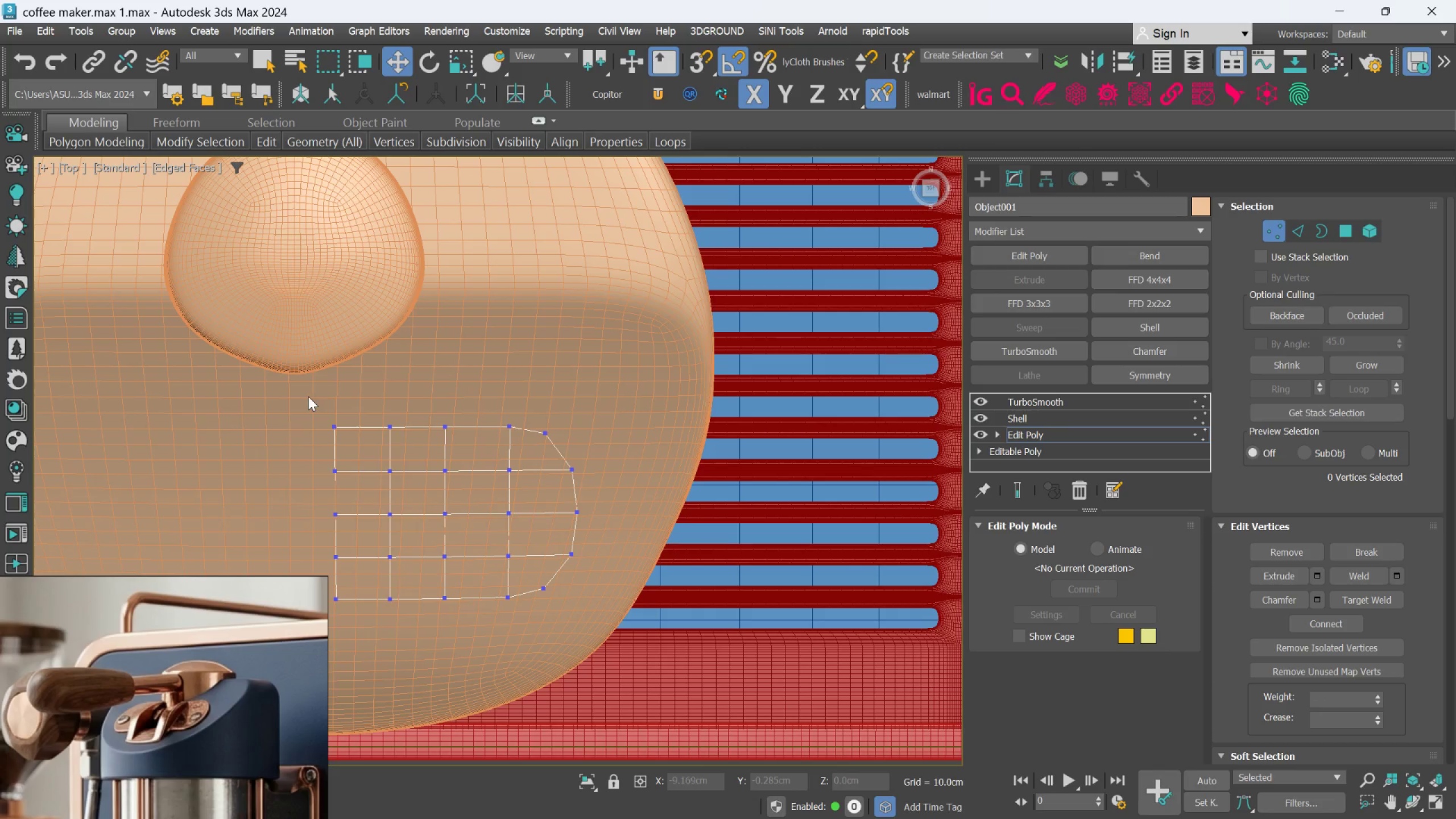 
left_click_drag(start_coordinate=[308, 396], to_coordinate=[577, 443])
 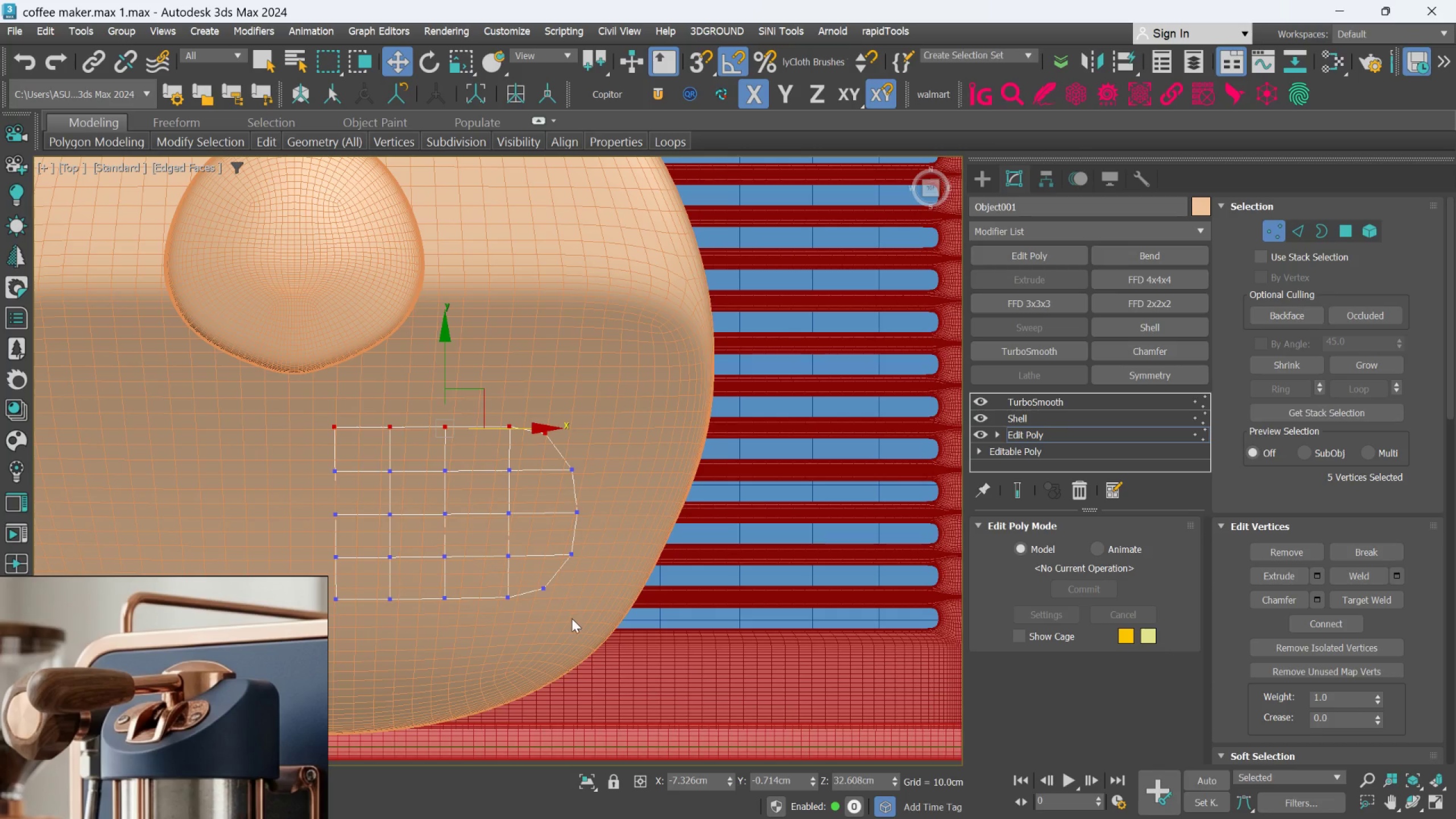 
hold_key(key=ControlLeft, duration=1.39)
left_click_drag(start_coordinate=[568, 621], to_coordinate=[310, 585])
 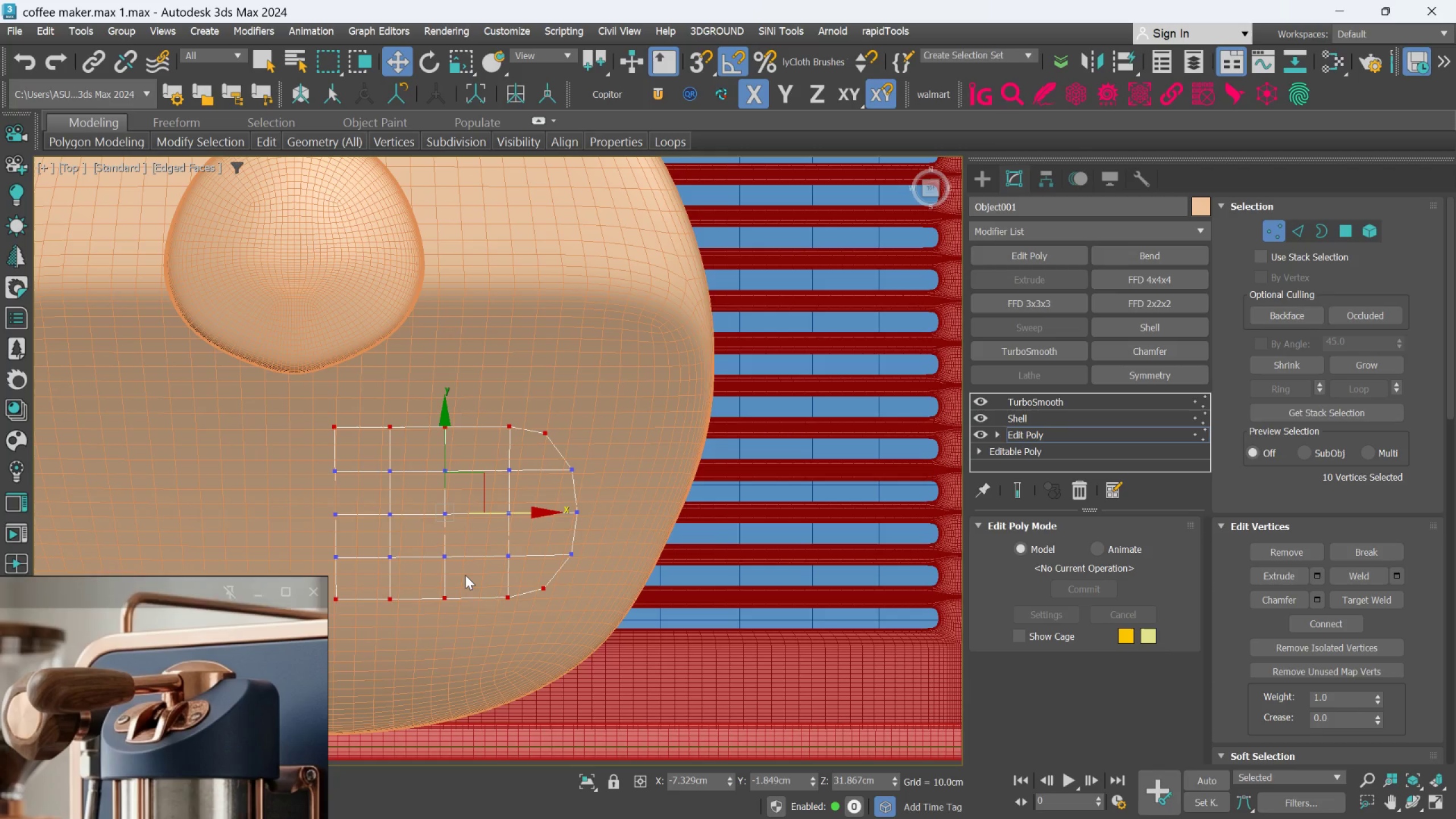 
key(R)
 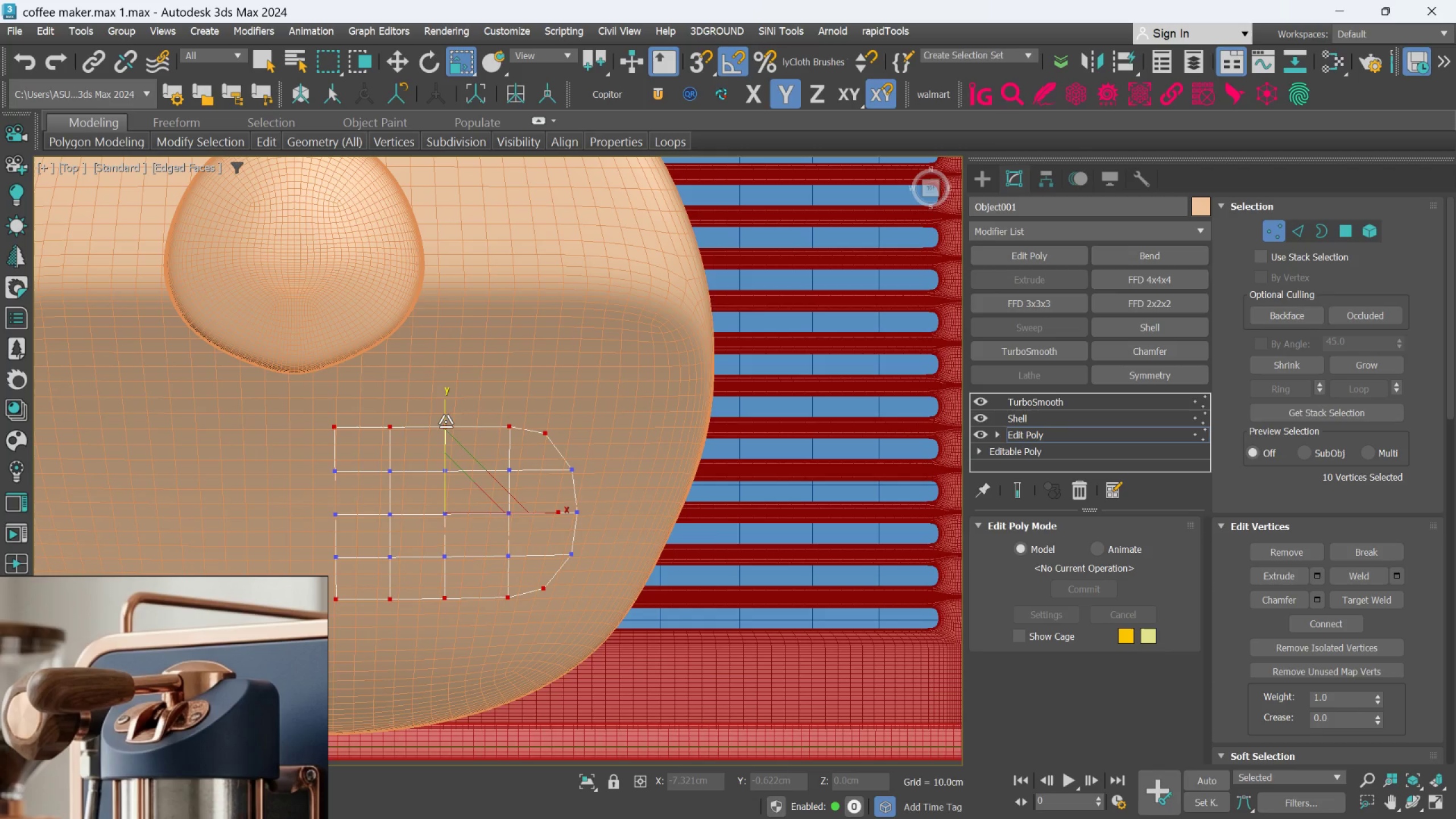 
left_click_drag(start_coordinate=[445, 421], to_coordinate=[445, 424])
 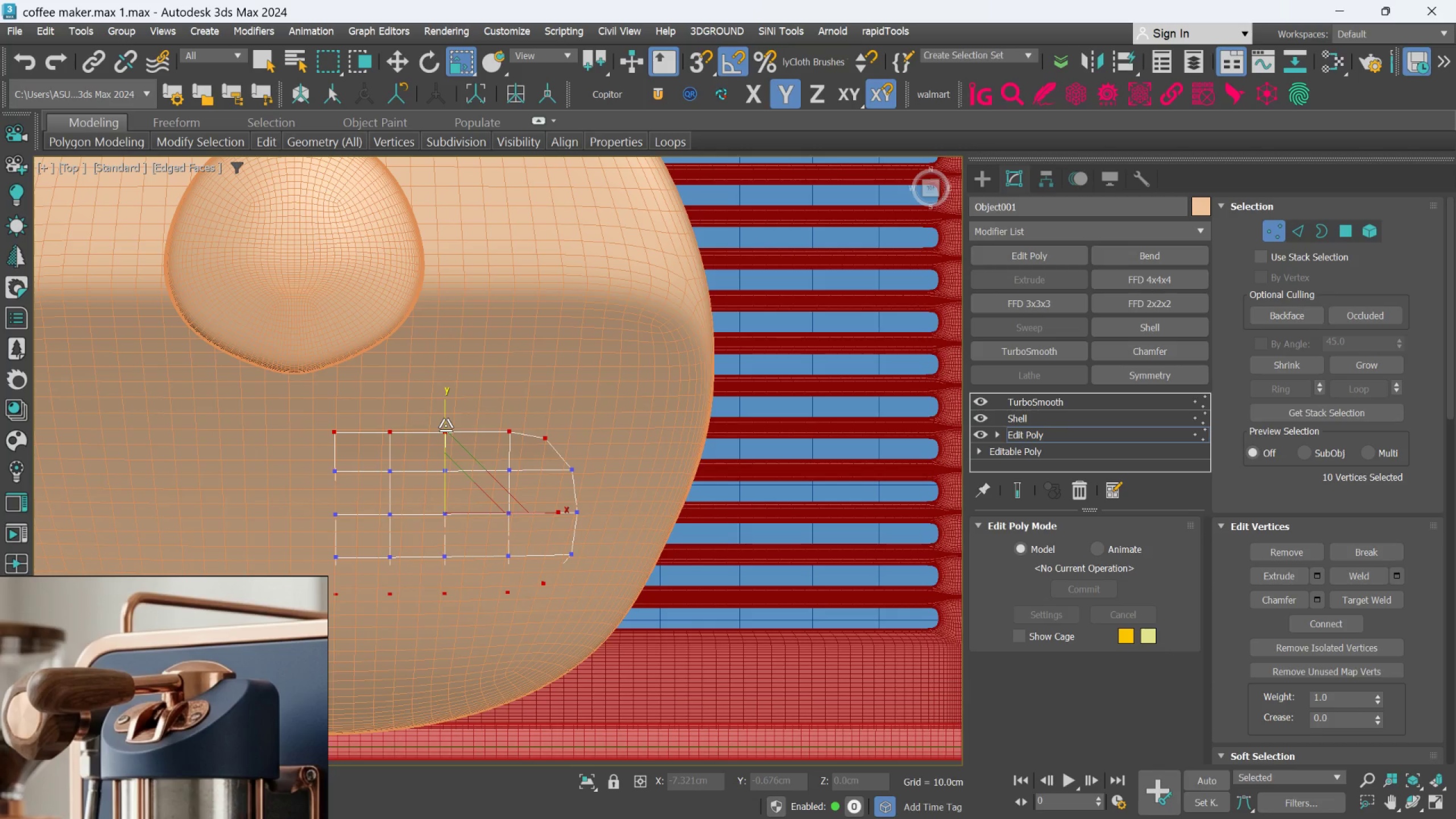 
key(Control+Z)
 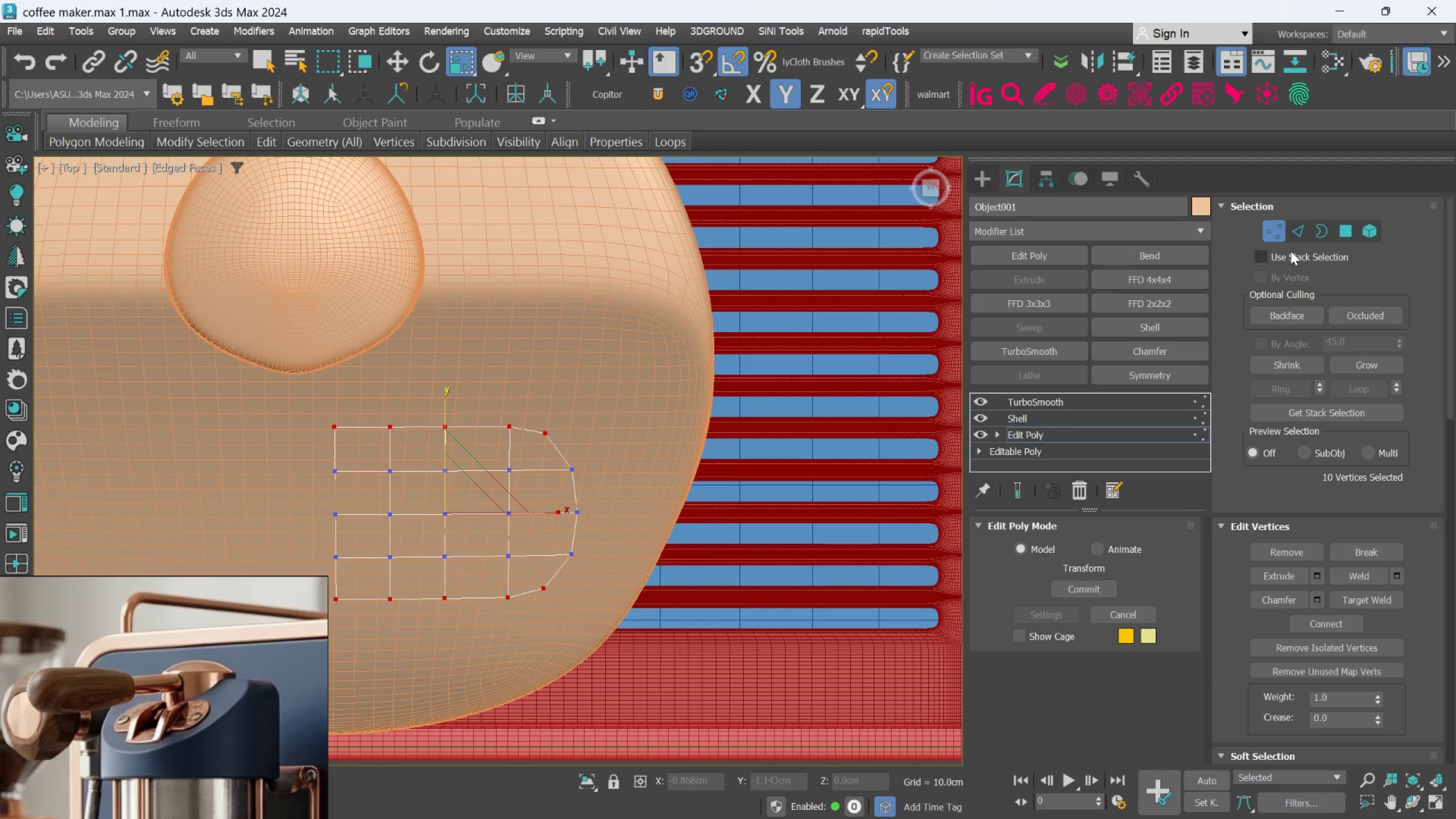 
left_click([1277, 237])
 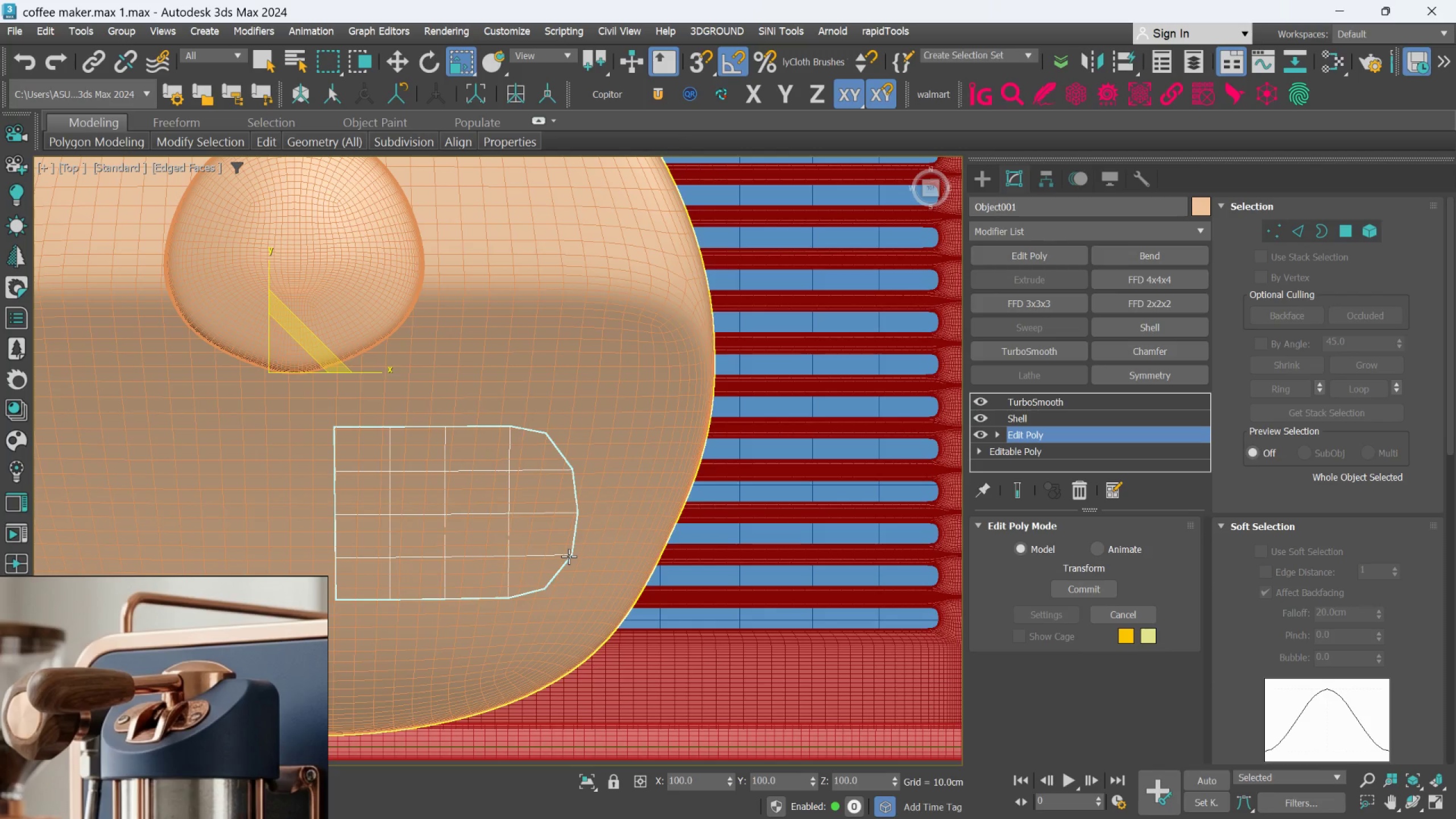 
hold_key(key=AltLeft, duration=1.38)
 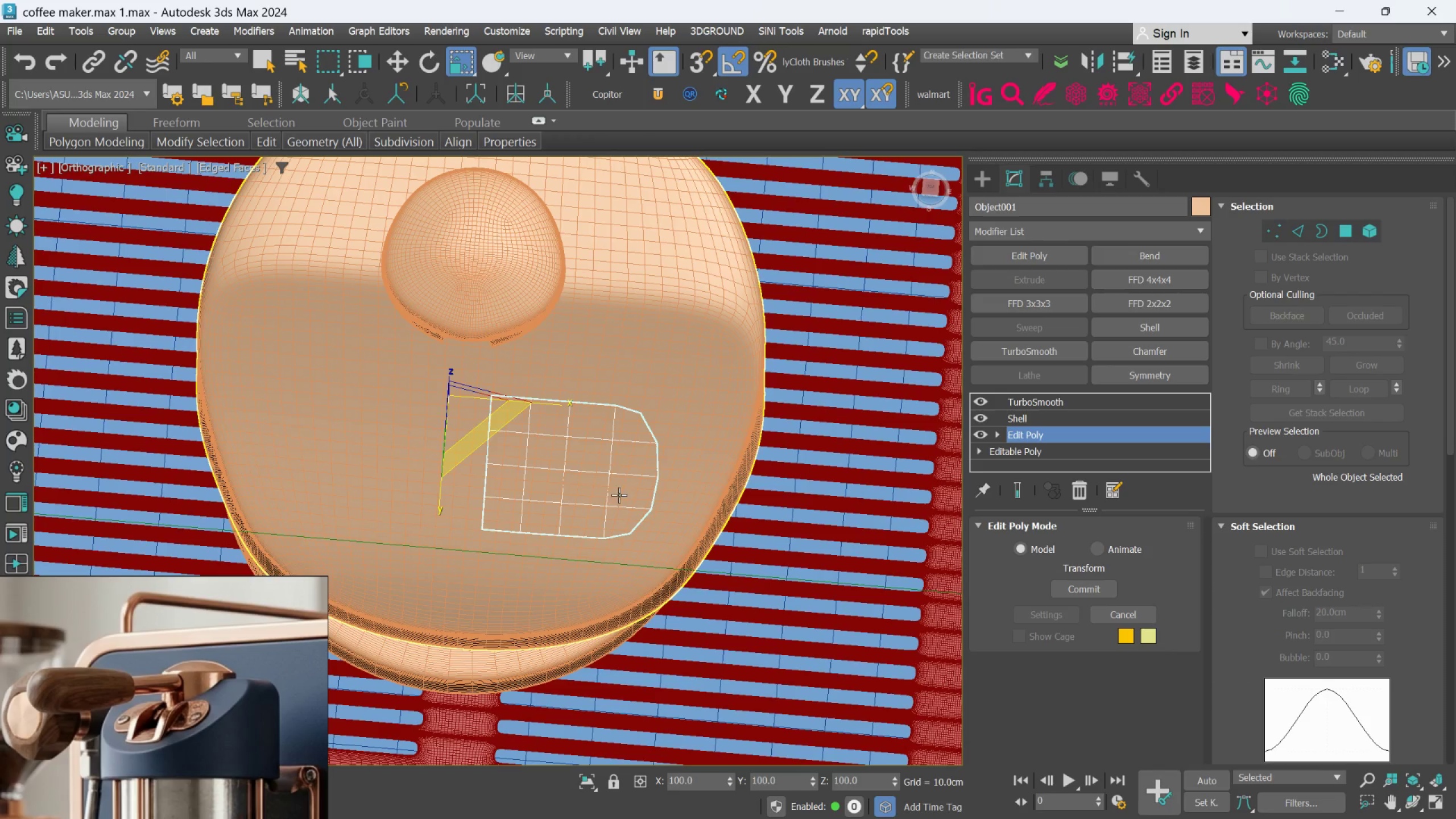 
scroll: coordinate [569, 556], scroll_direction: down, amount: 1.0
 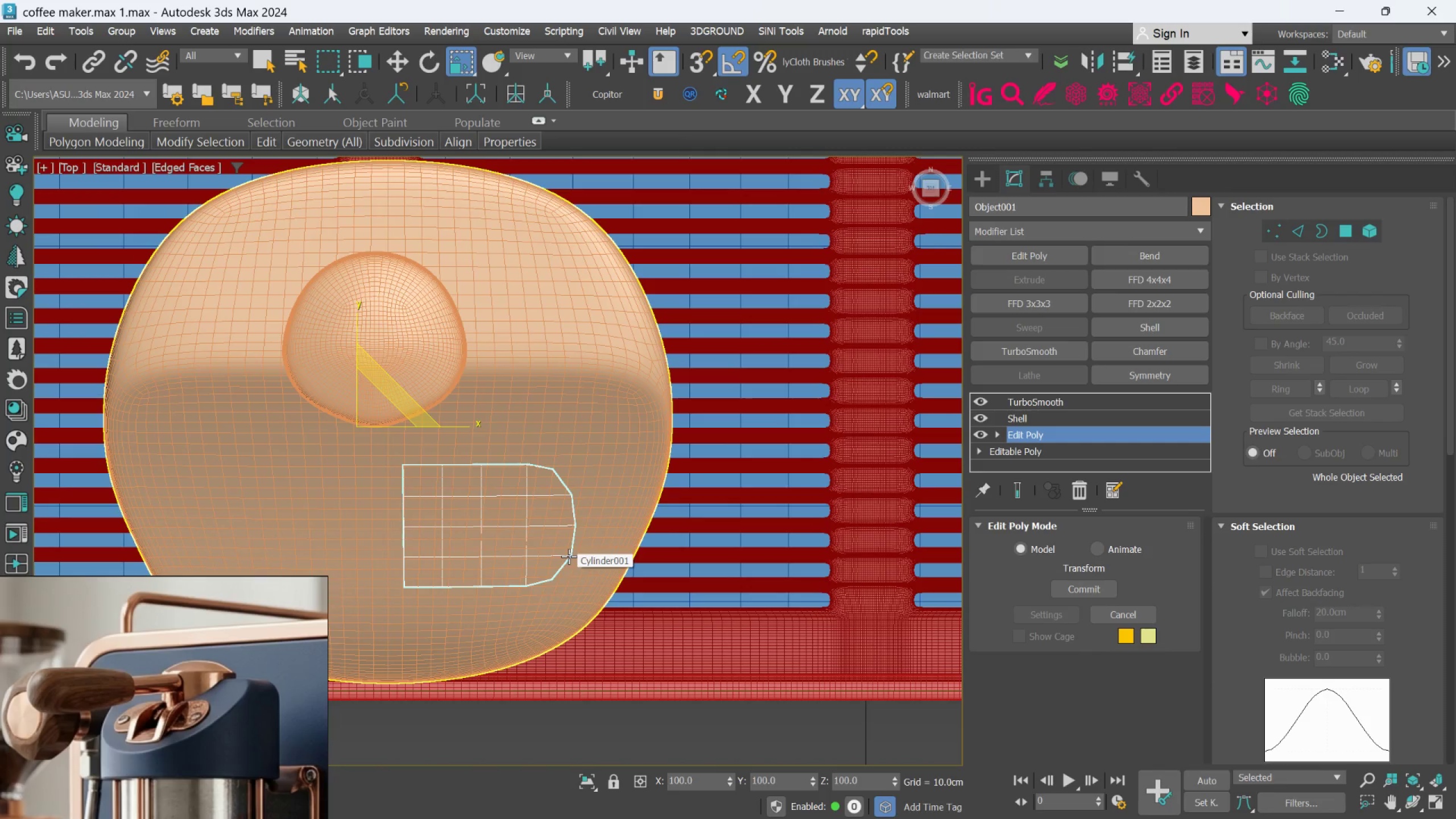 
wait(9.56)
 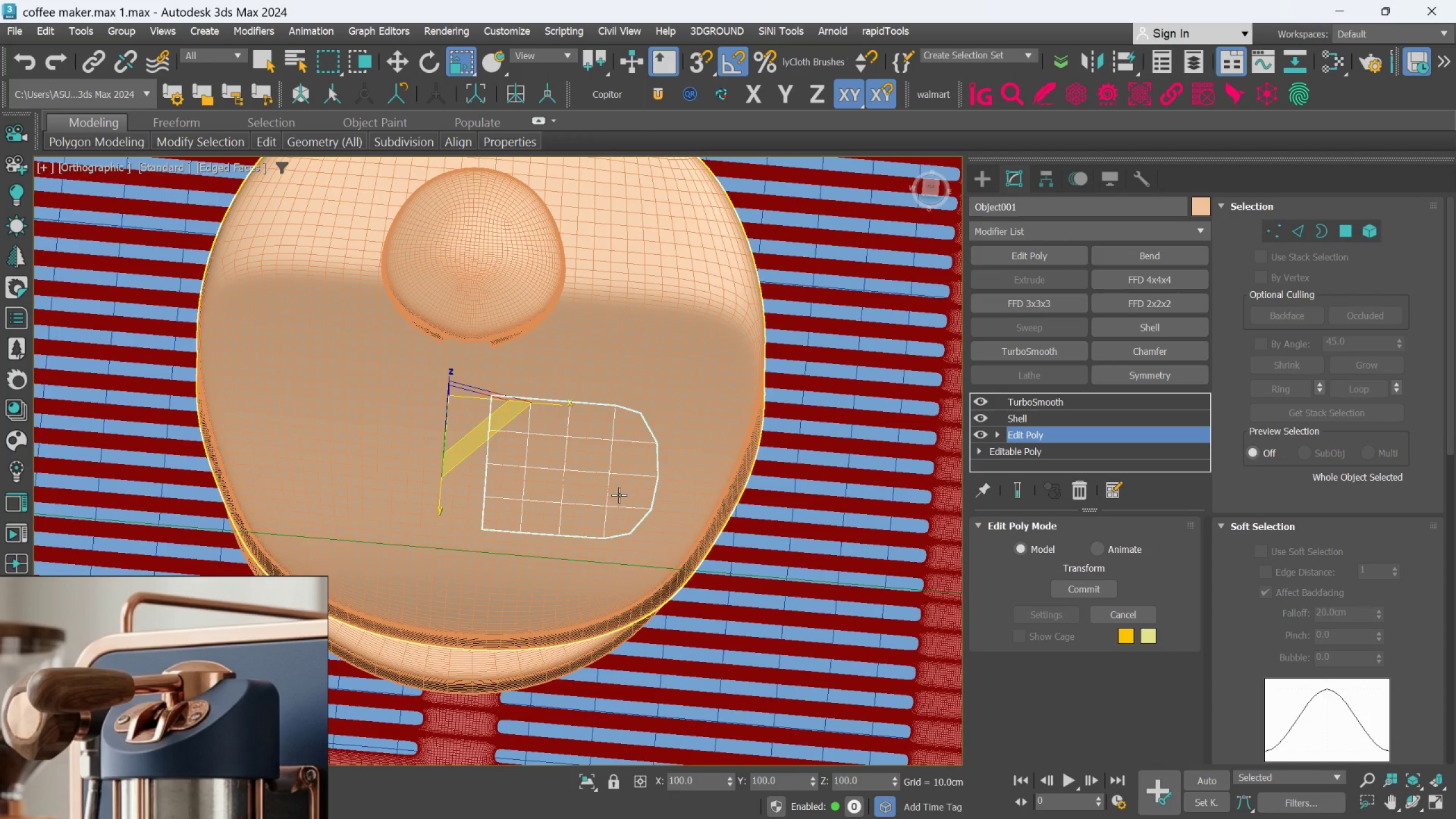 
scroll: coordinate [601, 561], scroll_direction: down, amount: 3.0
 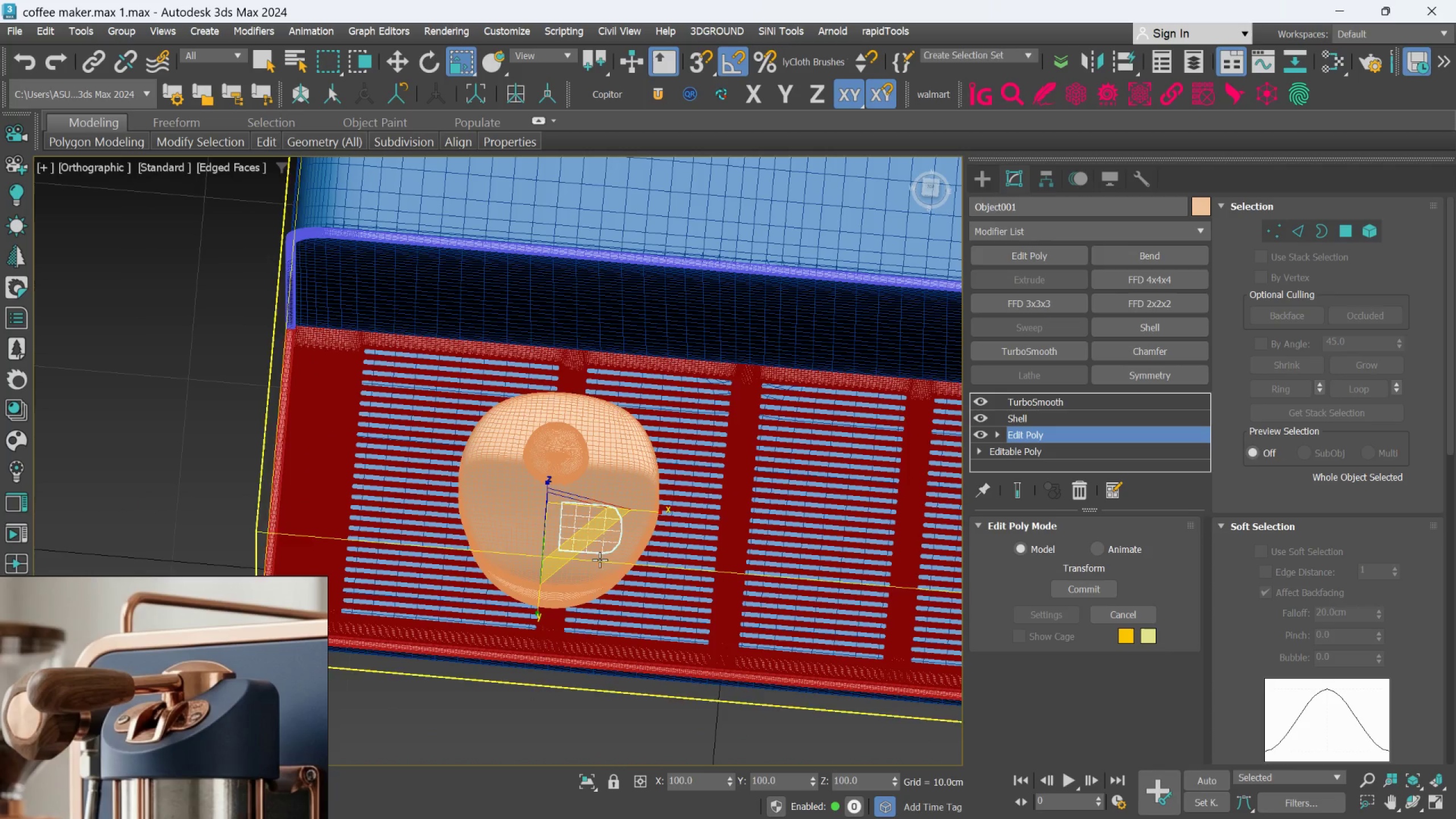 
hold_key(key=AltLeft, duration=0.59)
 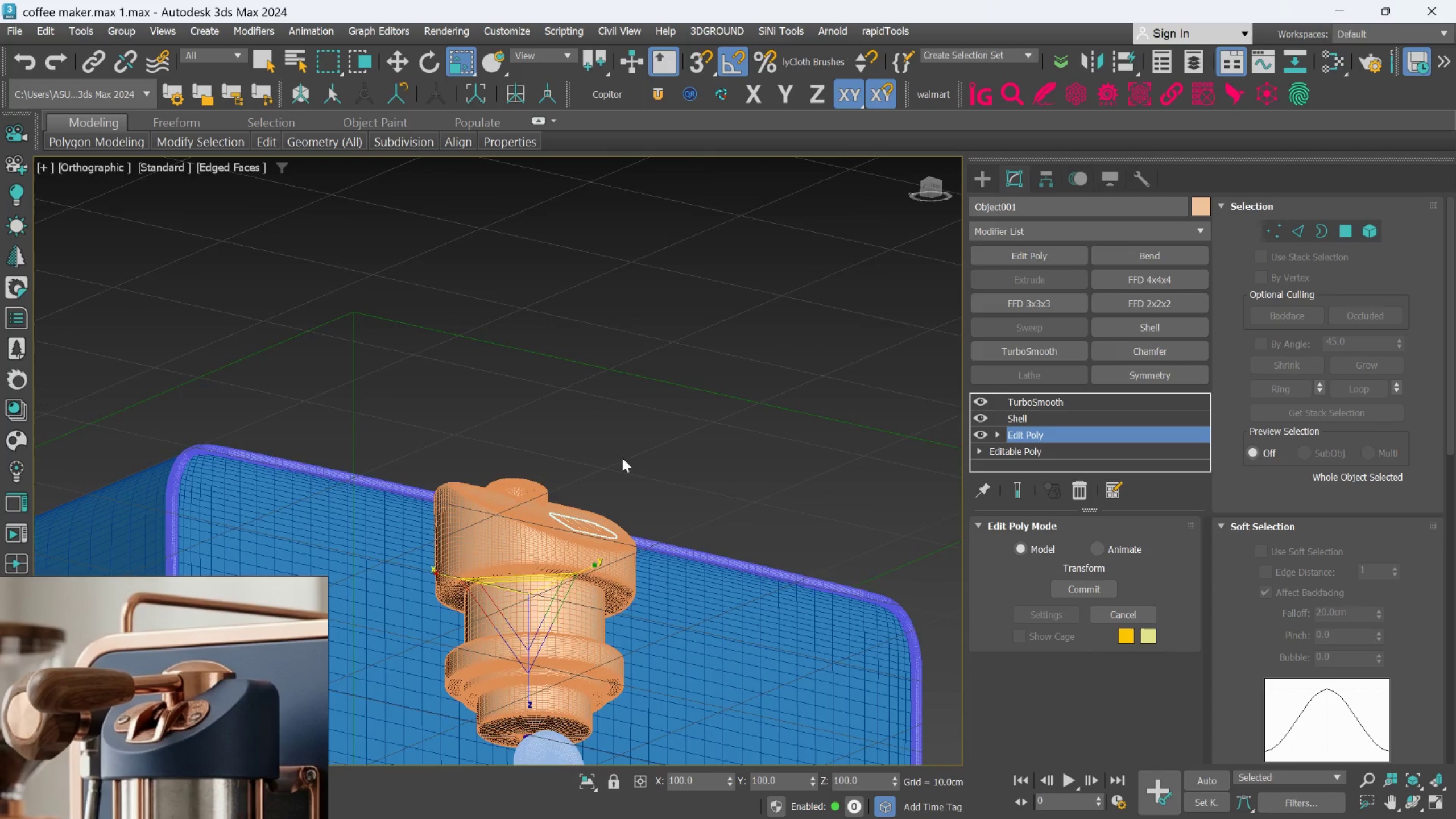 
hold_key(key=AltLeft, duration=0.48)
 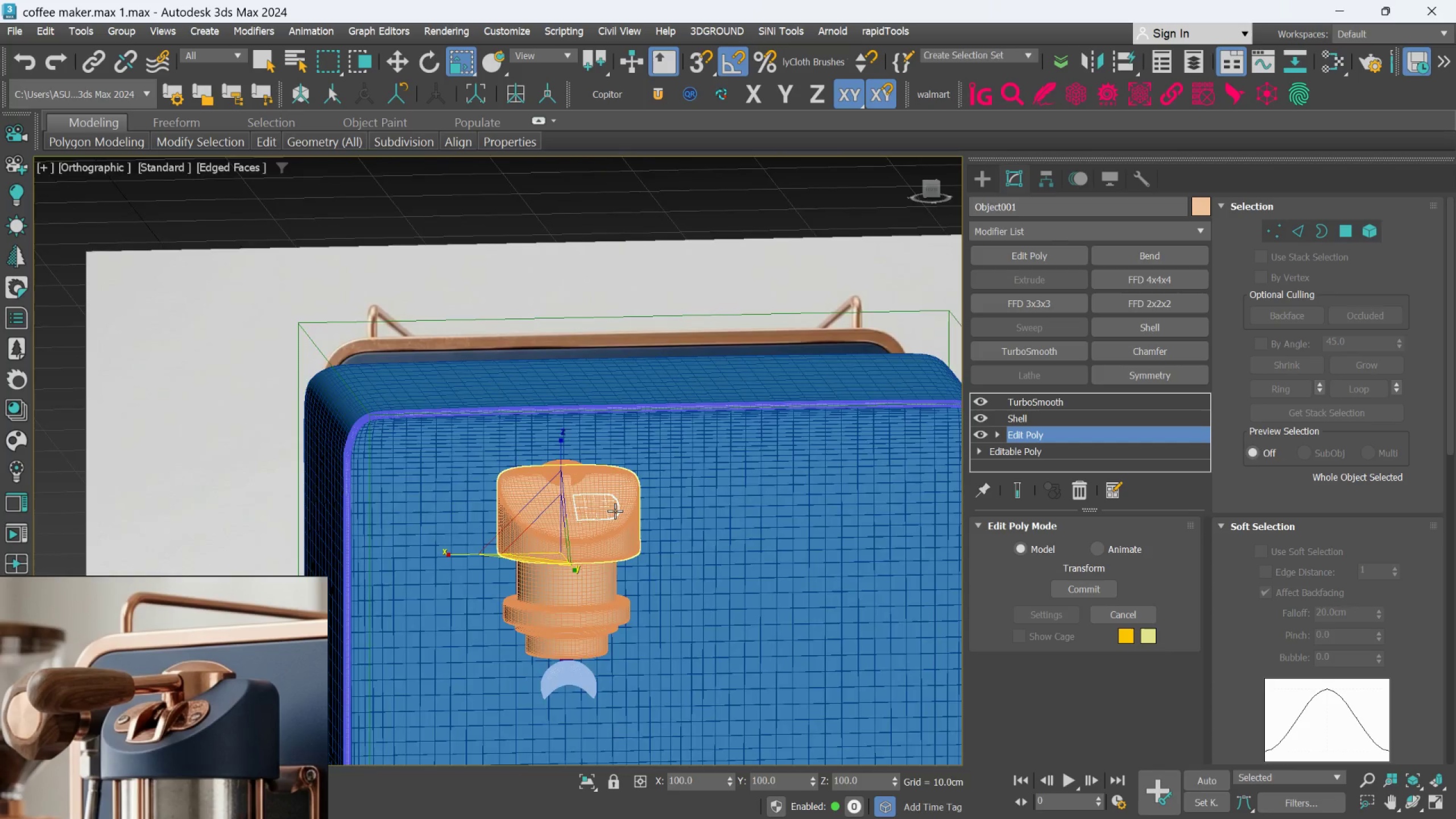 
scroll: coordinate [622, 458], scroll_direction: down, amount: 1.0
 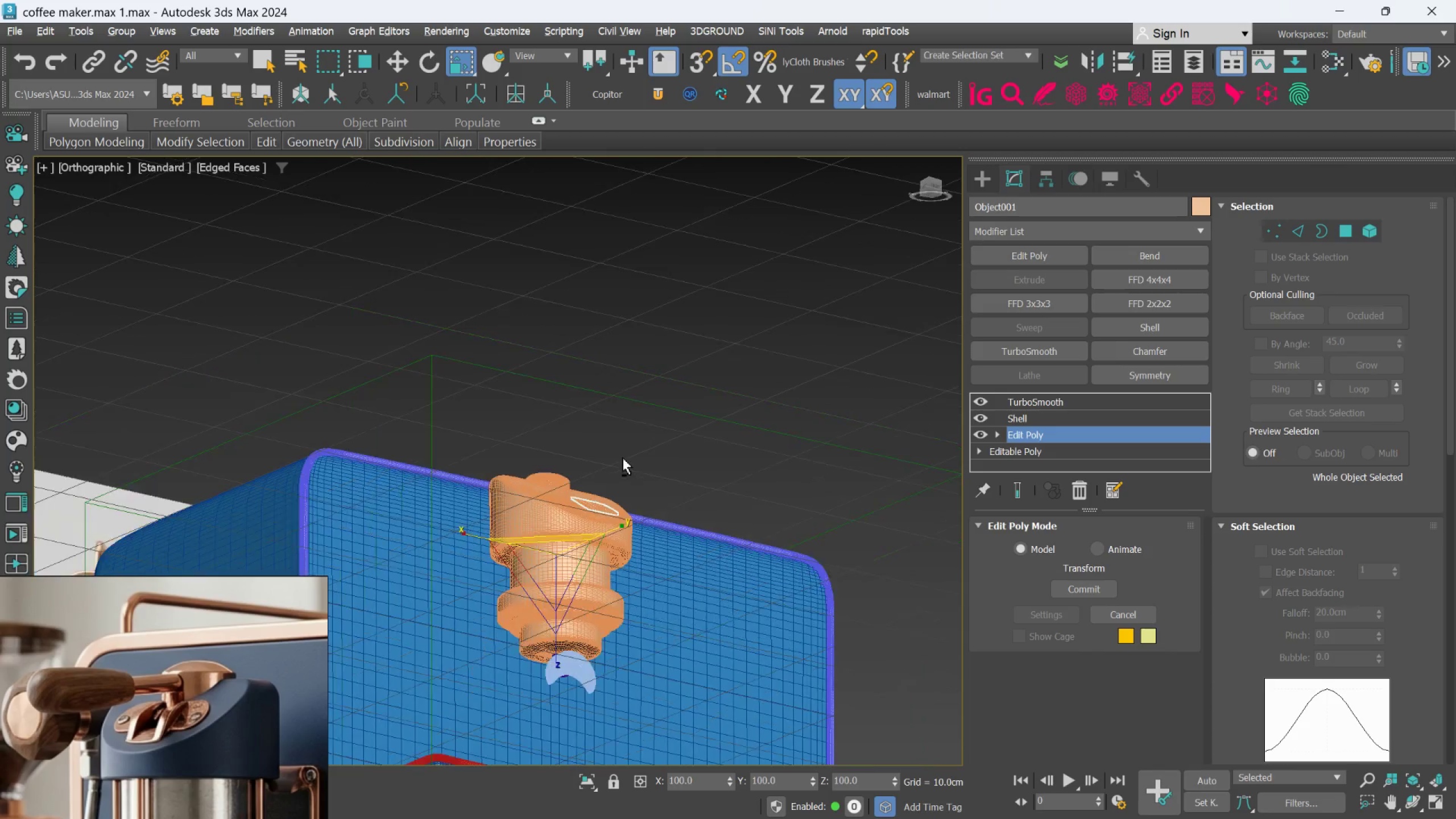 
scroll: coordinate [615, 511], scroll_direction: up, amount: 2.0
 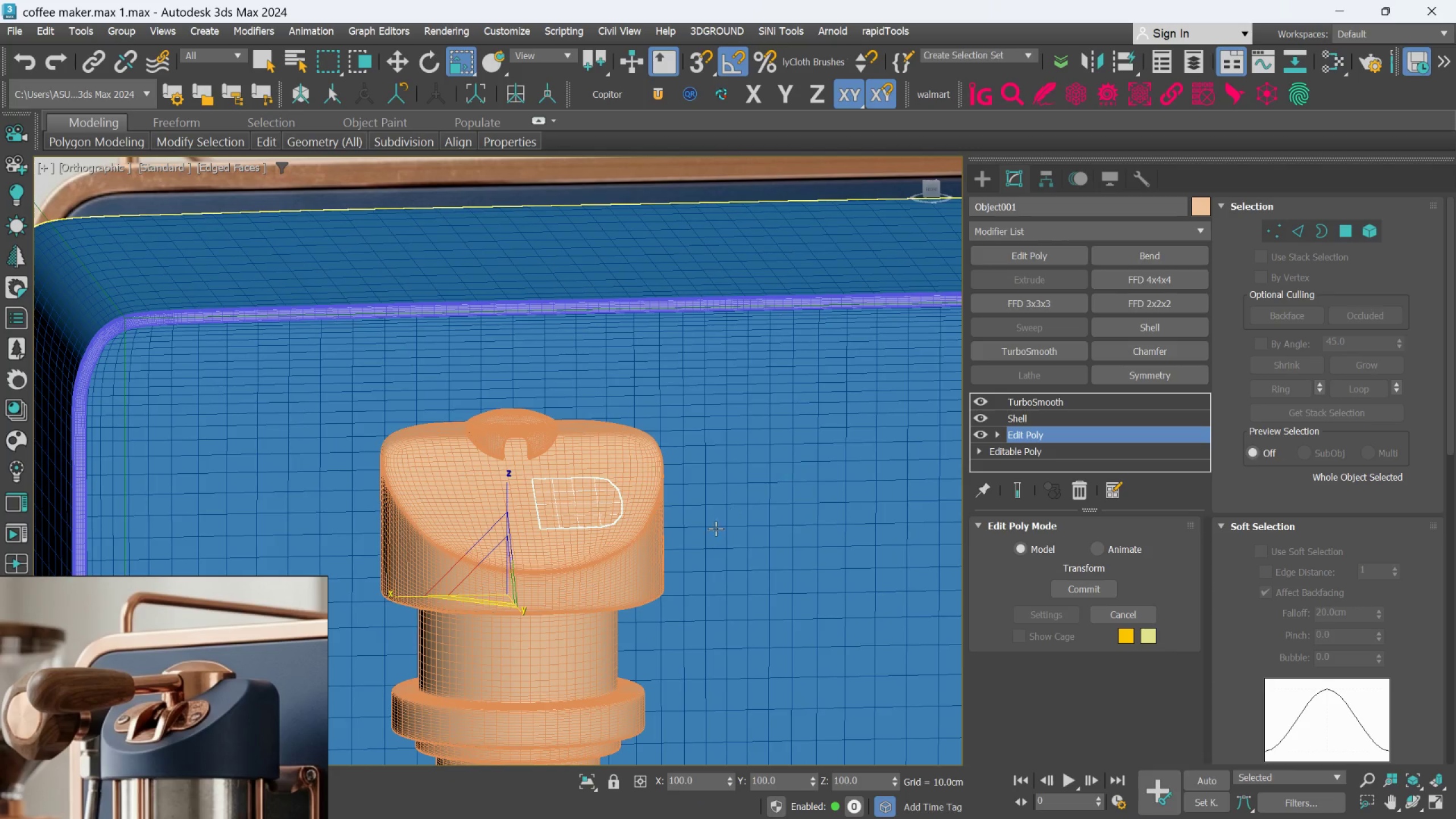 
hold_key(key=AltLeft, duration=0.53)
 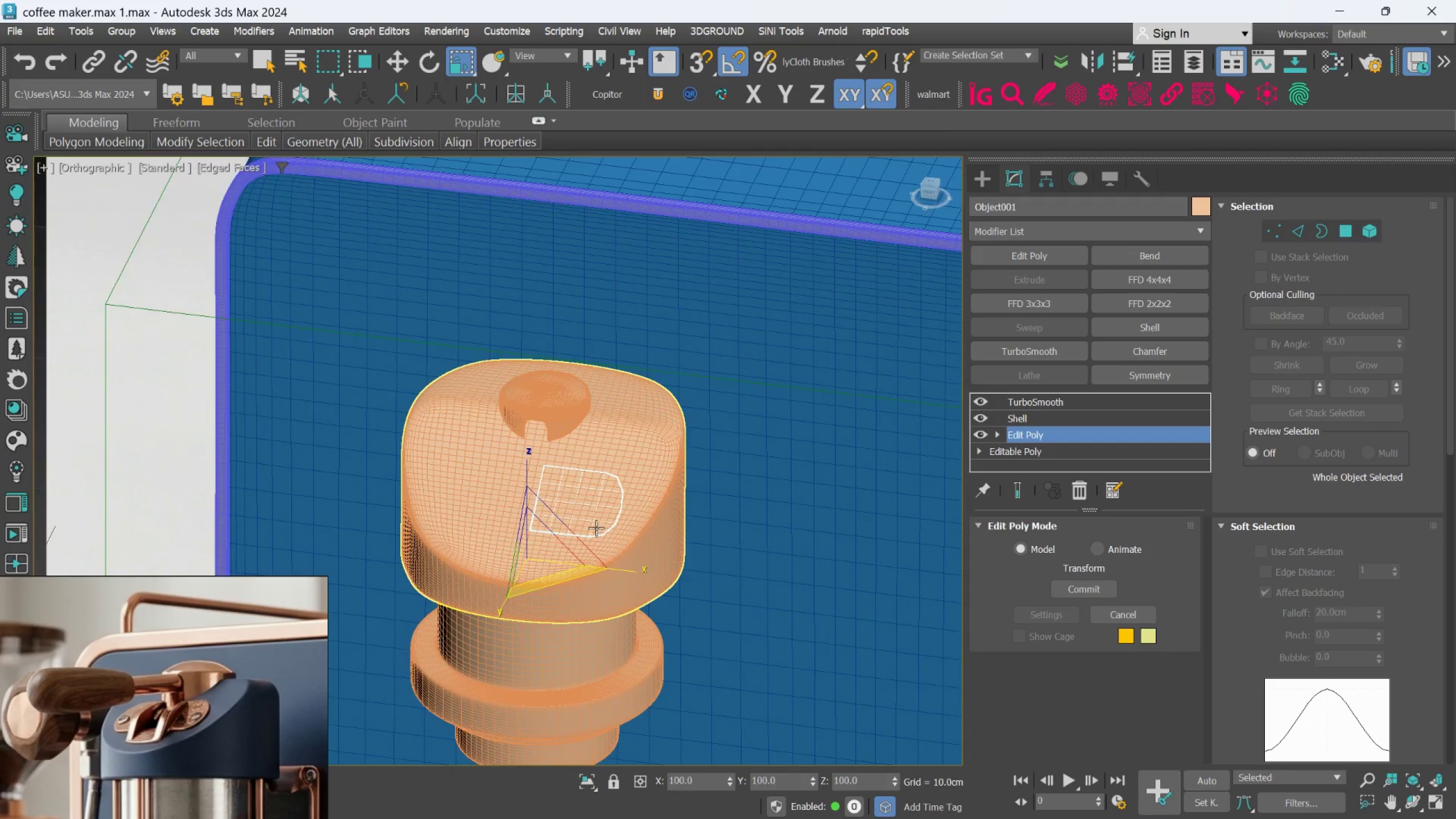 
scroll: coordinate [596, 523], scroll_direction: up, amount: 2.0
 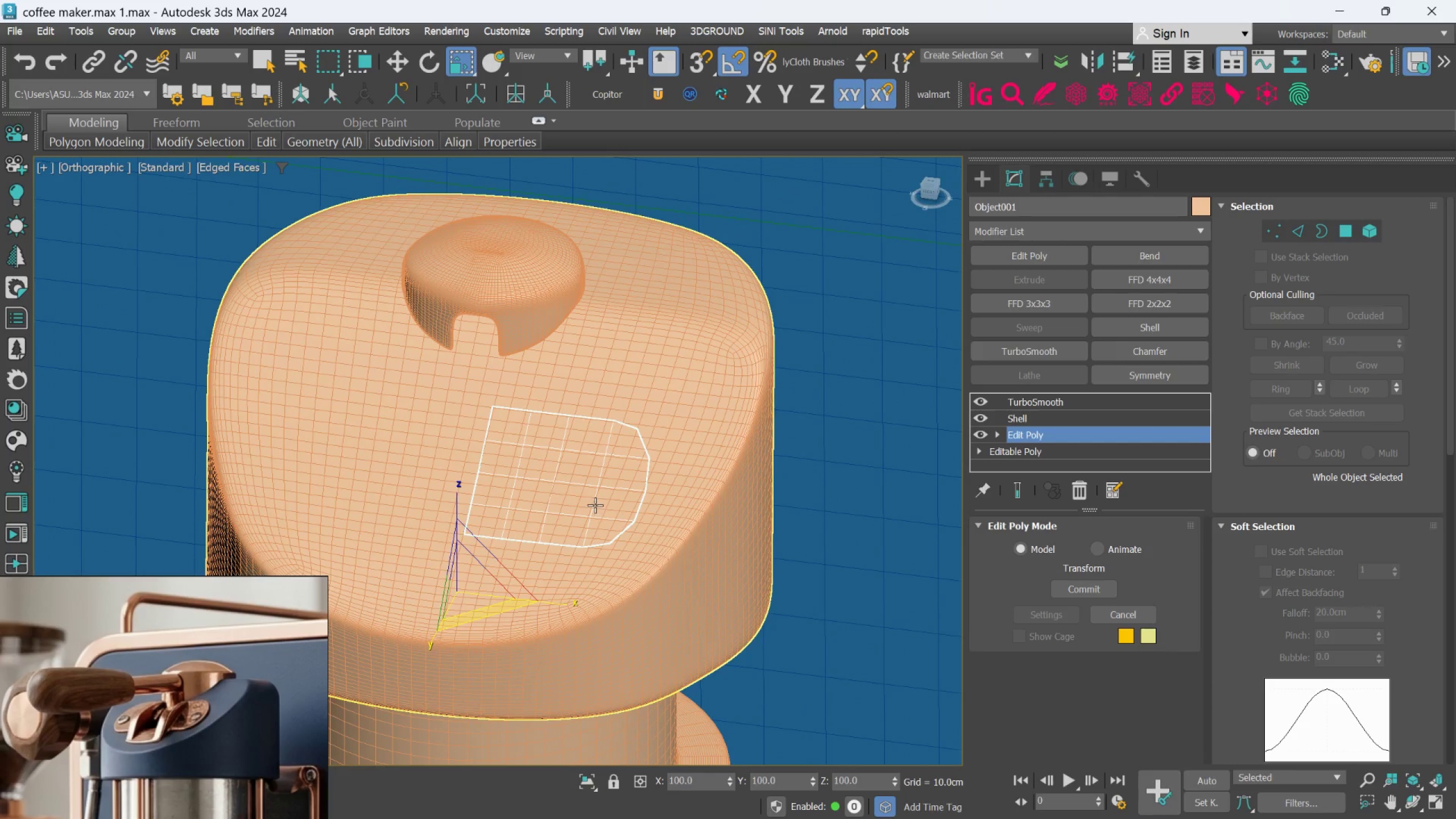 
key(T)
 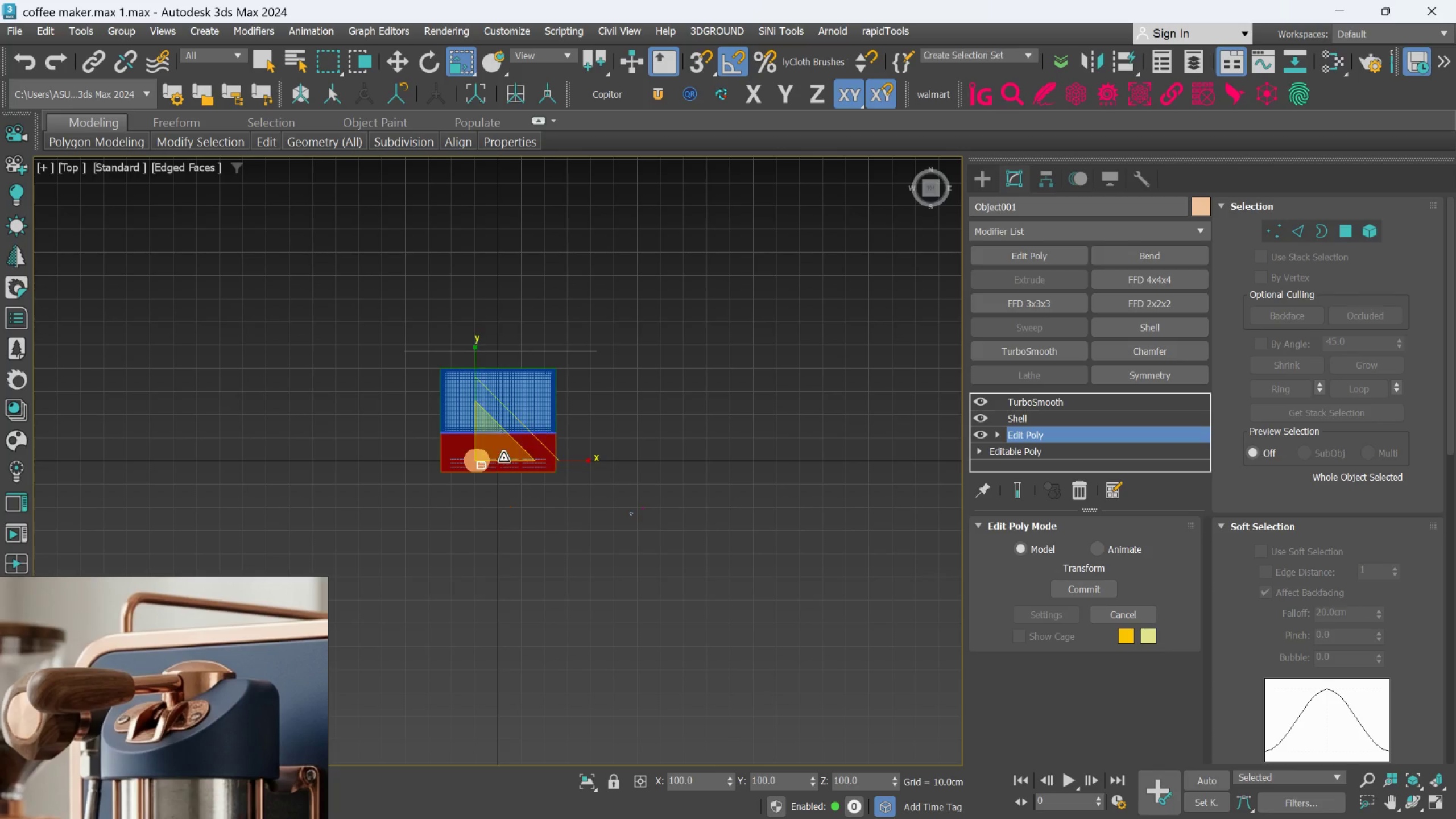 
scroll: coordinate [475, 429], scroll_direction: up, amount: 12.0
 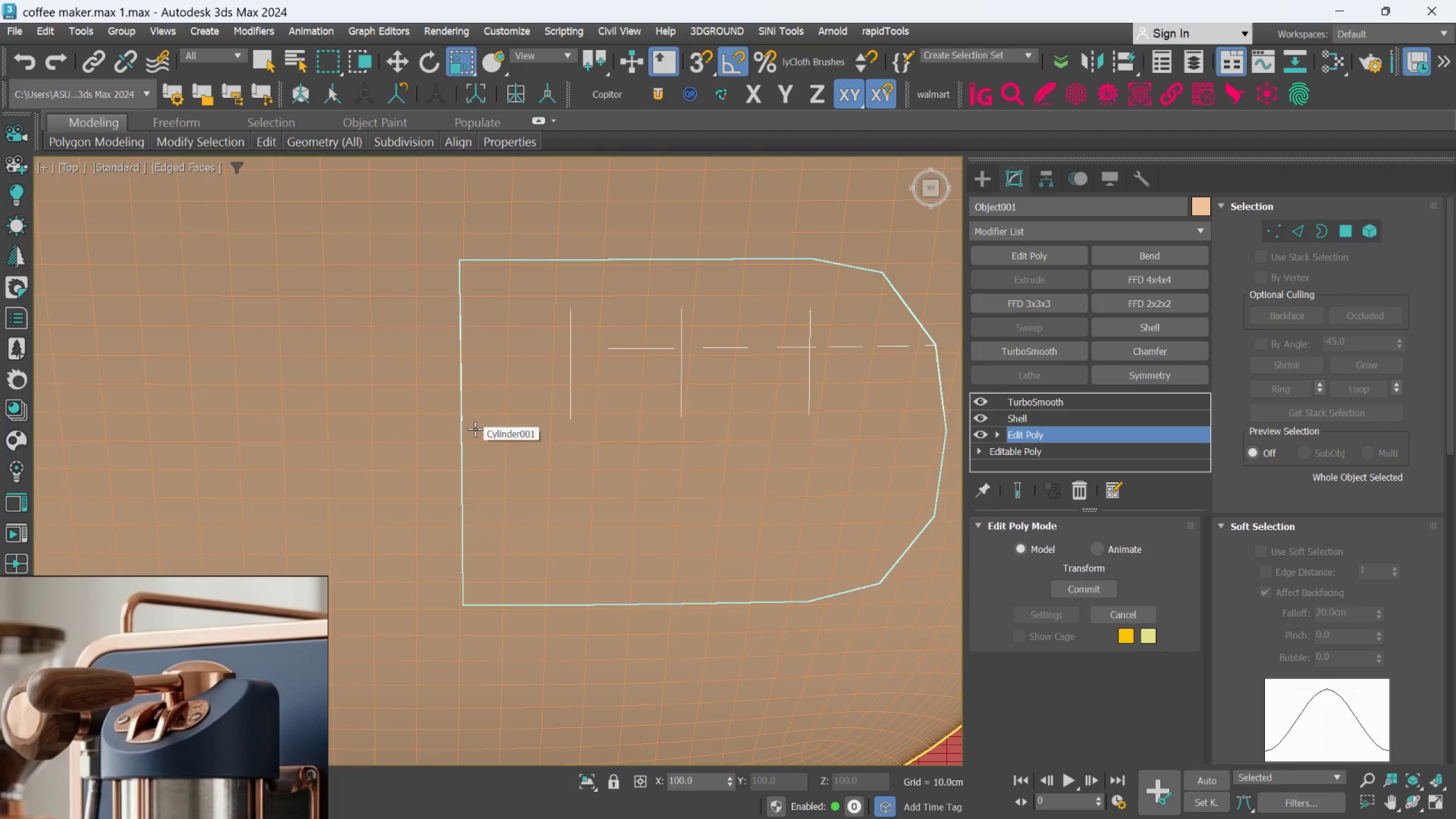 
scroll: coordinate [475, 429], scroll_direction: down, amount: 1.0
 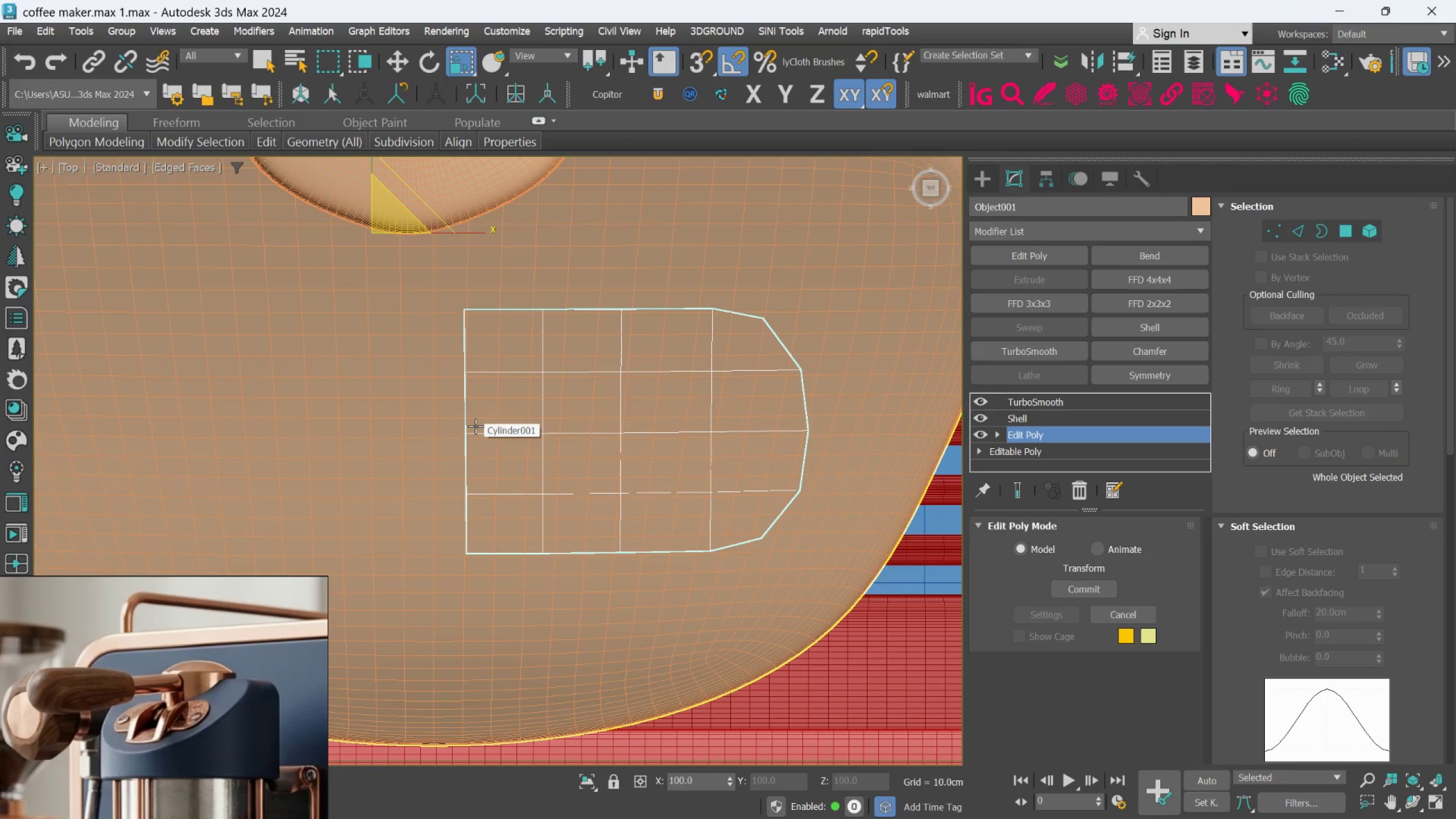 
wait(5.62)
 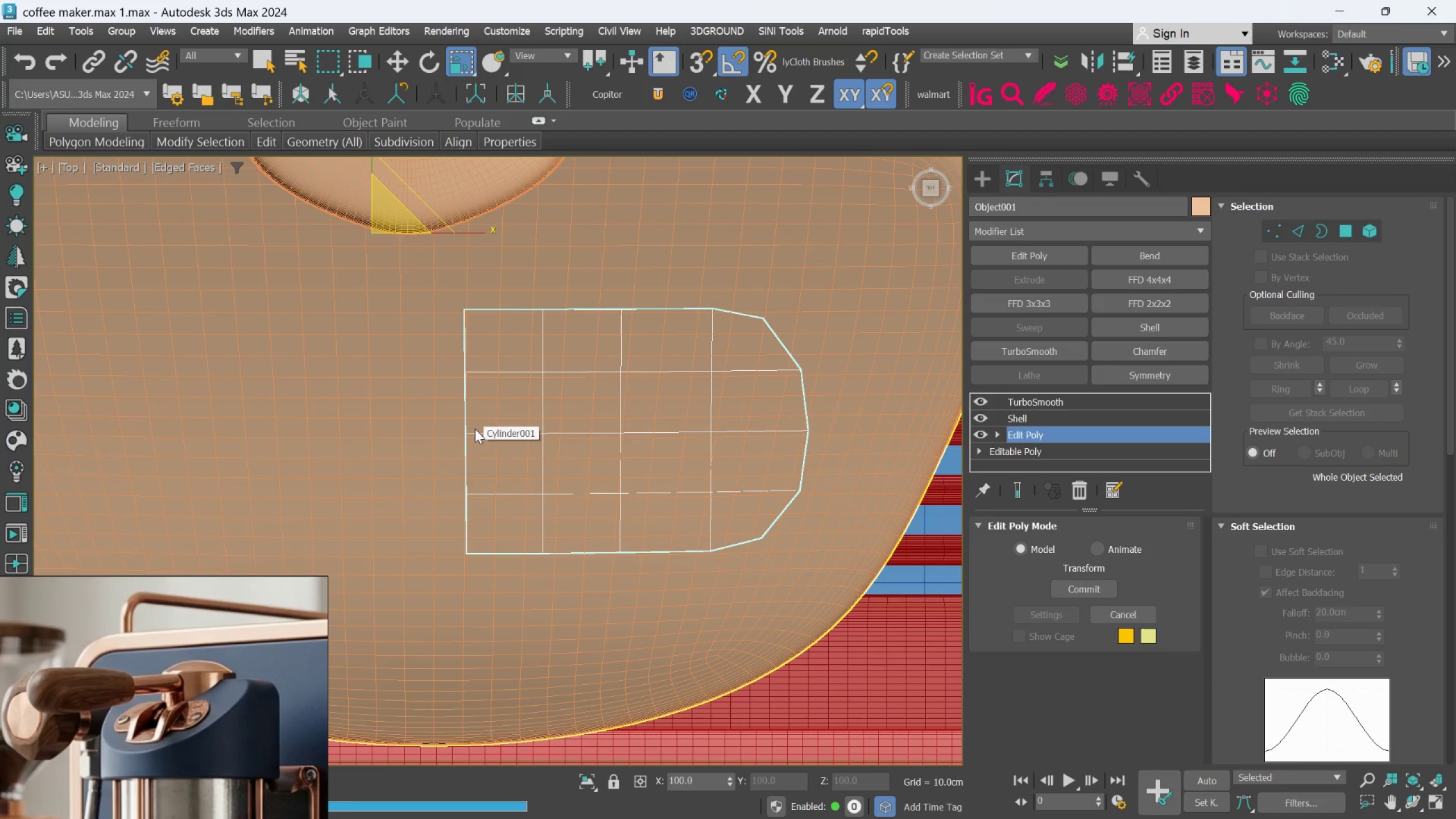 
mouse_move([533, 398])
 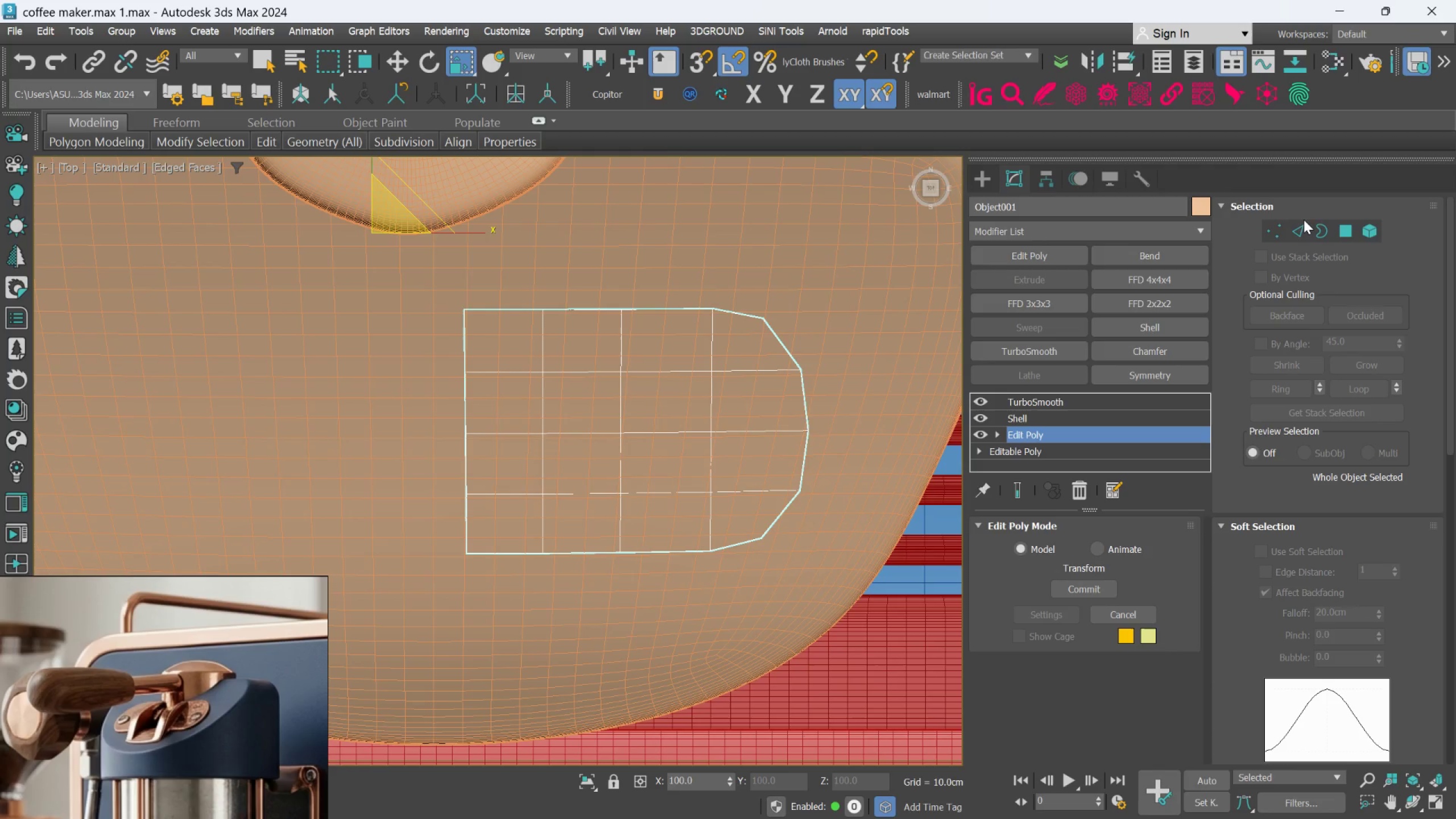 
left_click([1301, 224])
 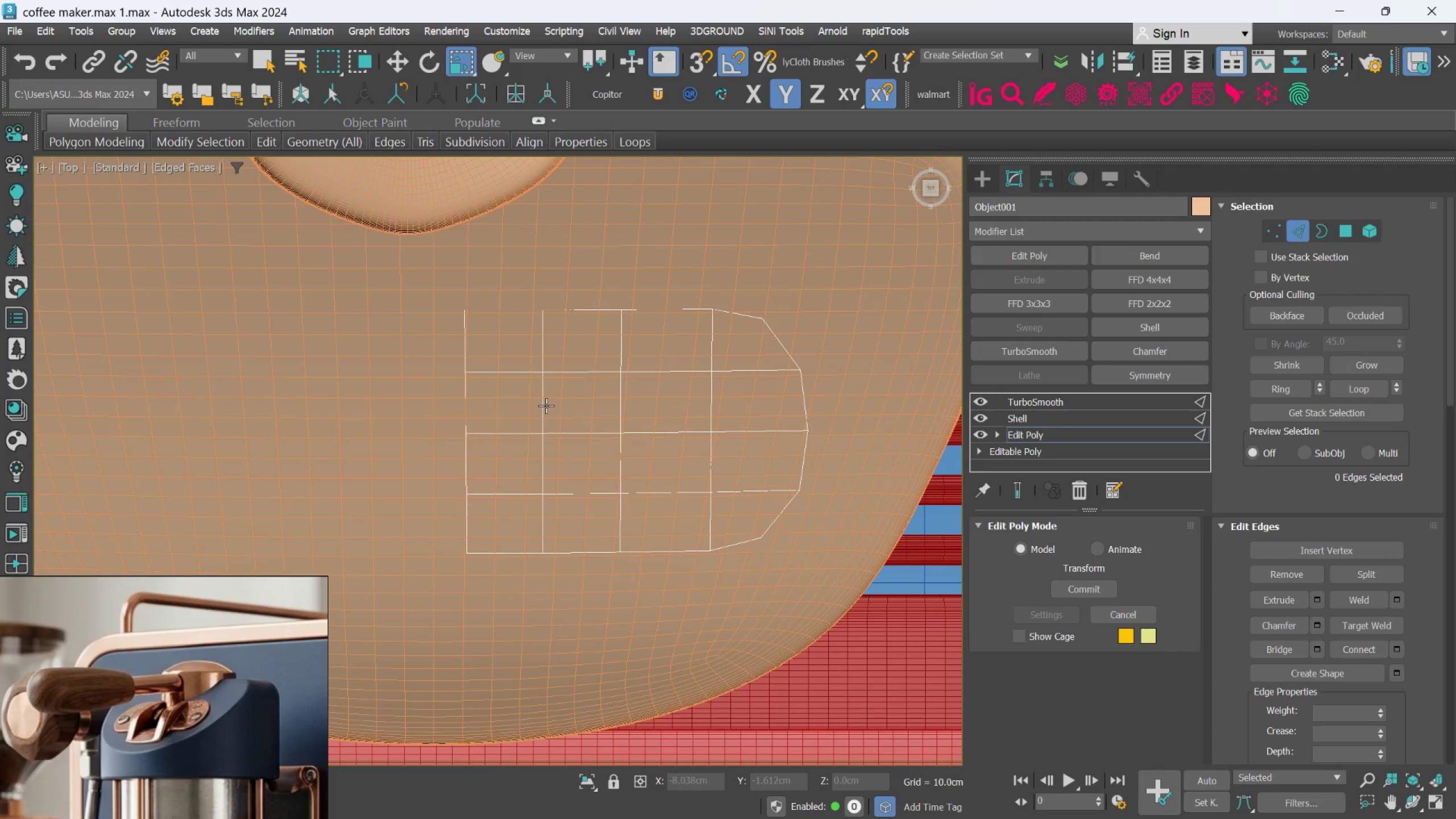 
double_click([546, 406])
 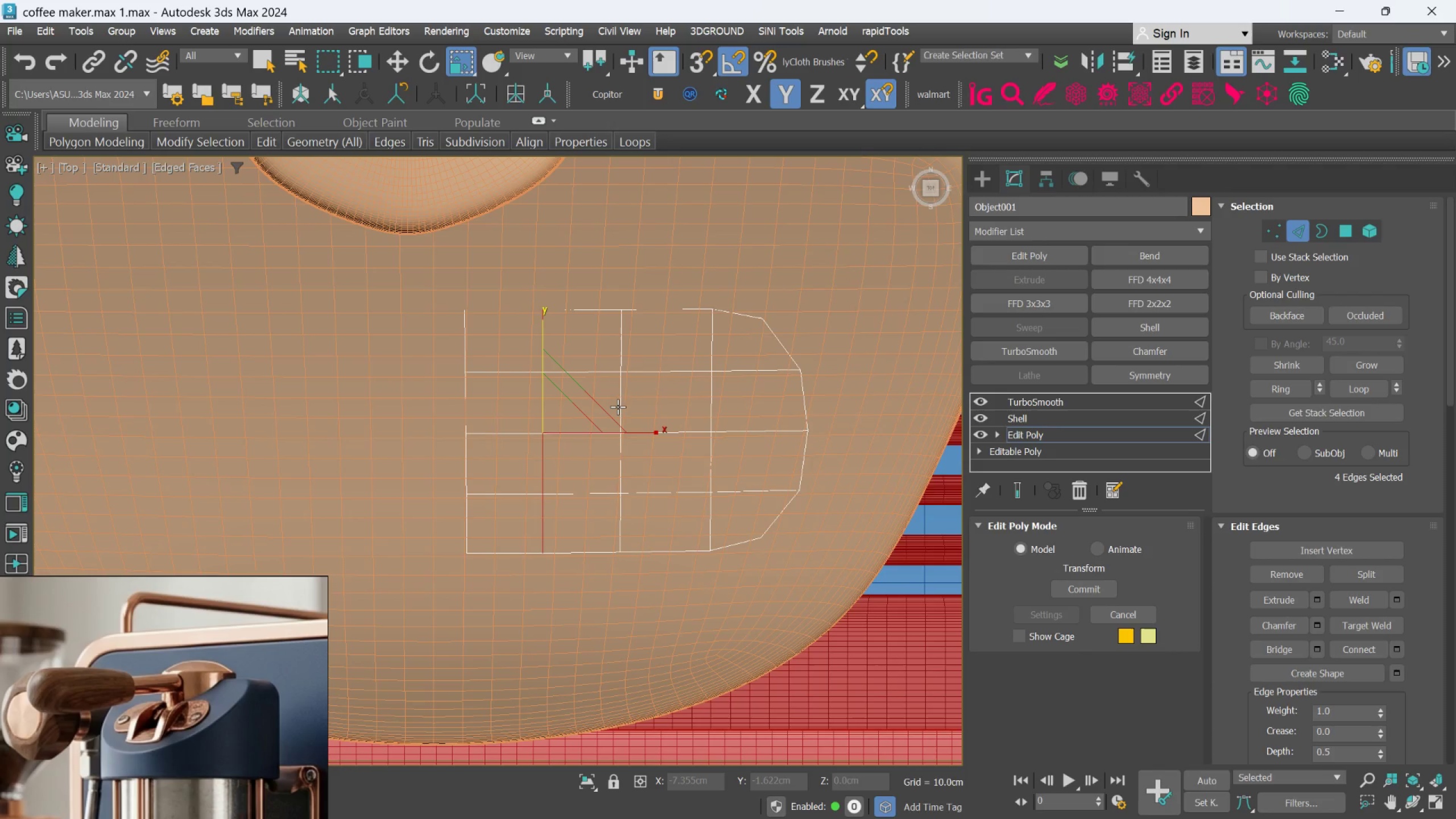 
key(W)
 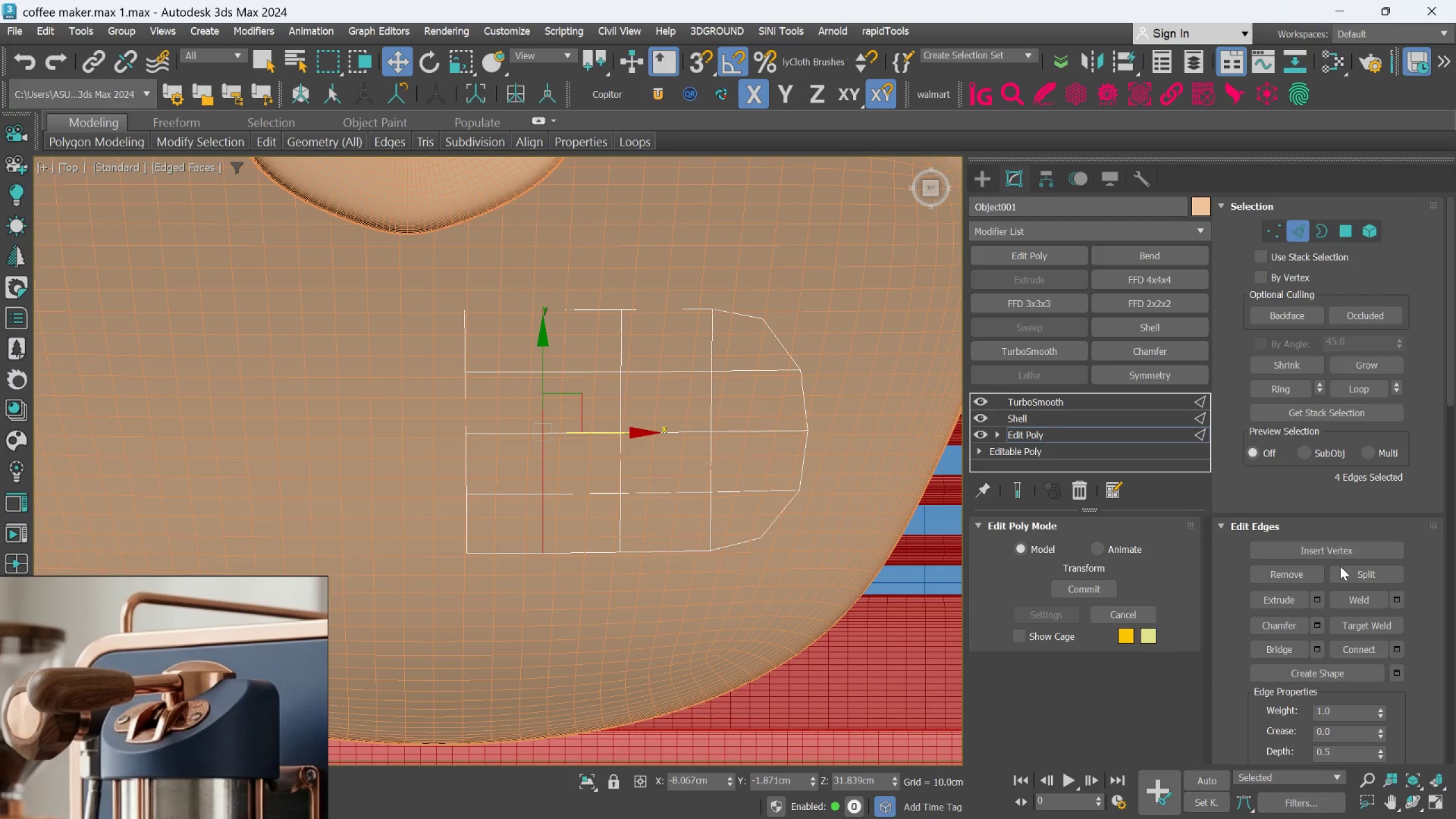 
scroll: coordinate [1369, 550], scroll_direction: down, amount: 65.0
 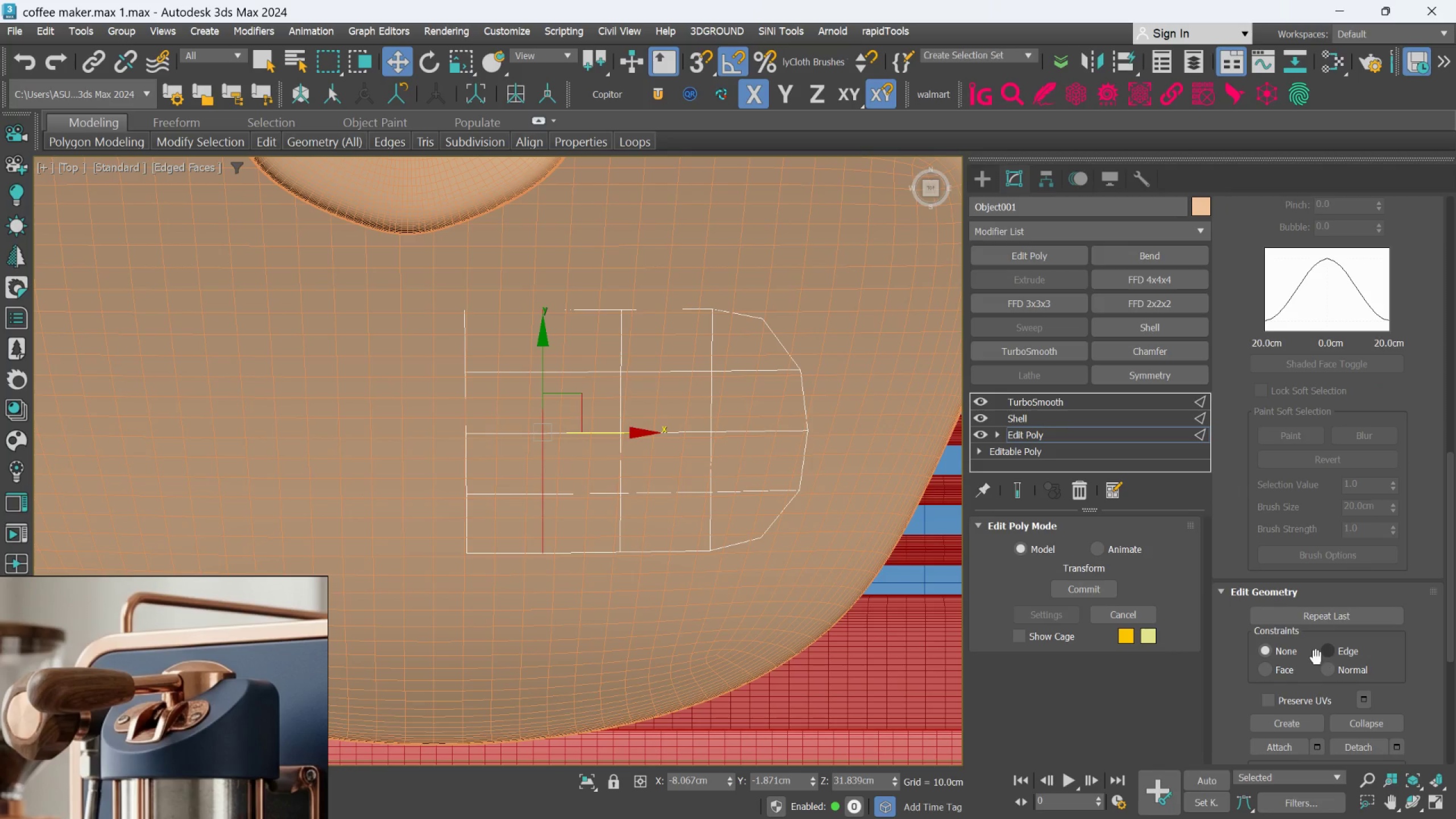 
left_click([1268, 673])
 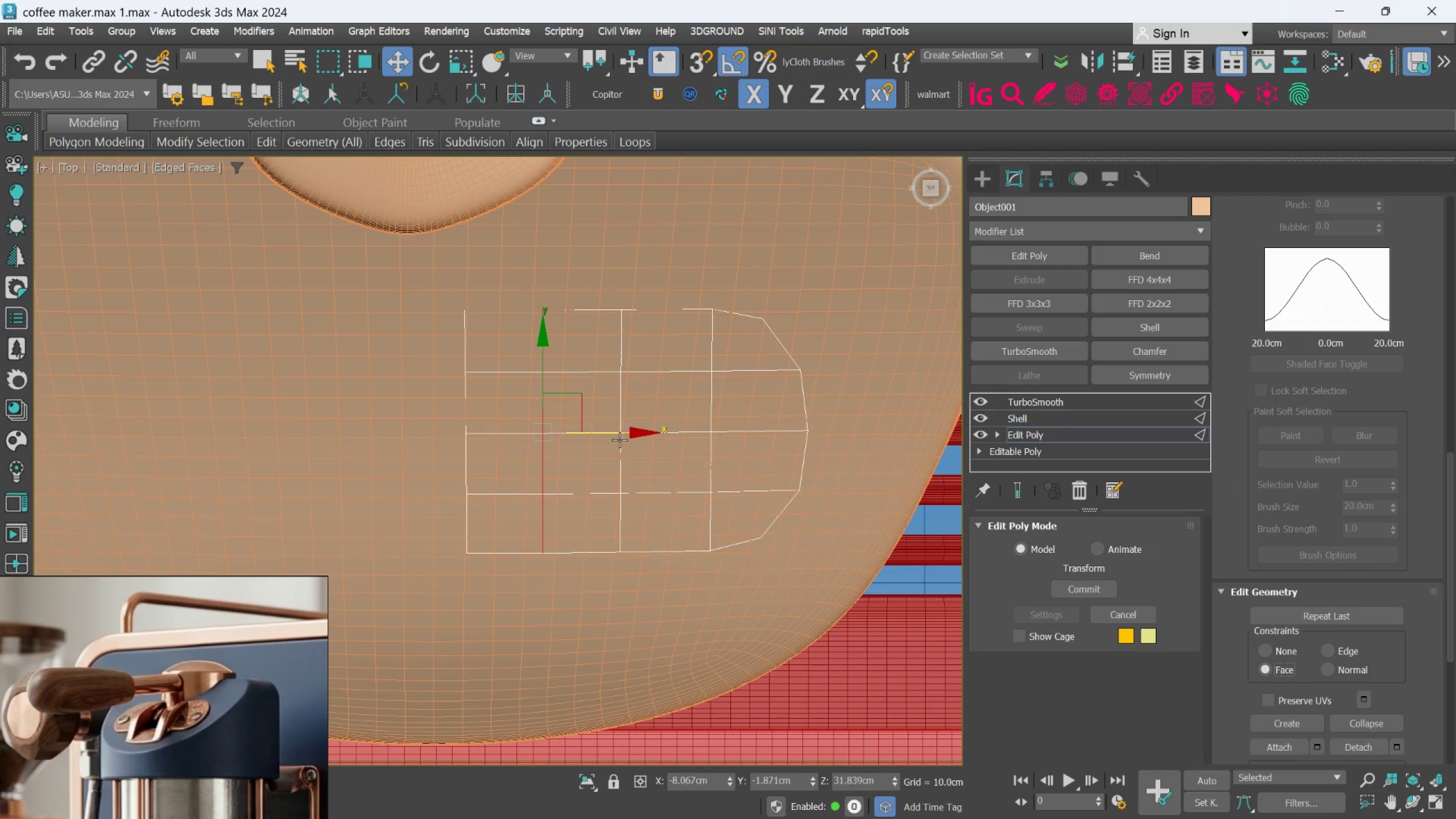 
left_click_drag(start_coordinate=[619, 433], to_coordinate=[598, 436])
 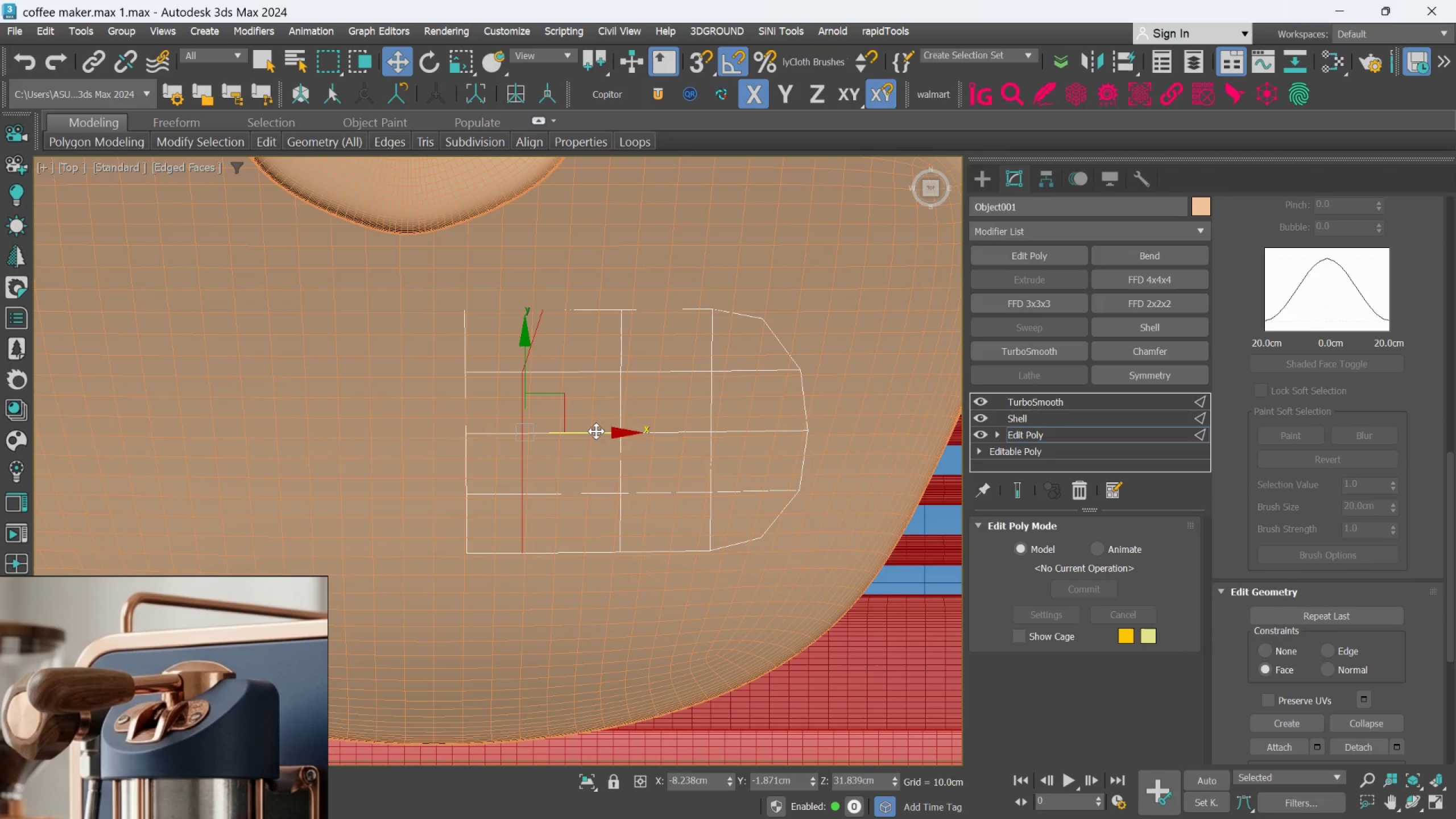 
key(Control+Z)
 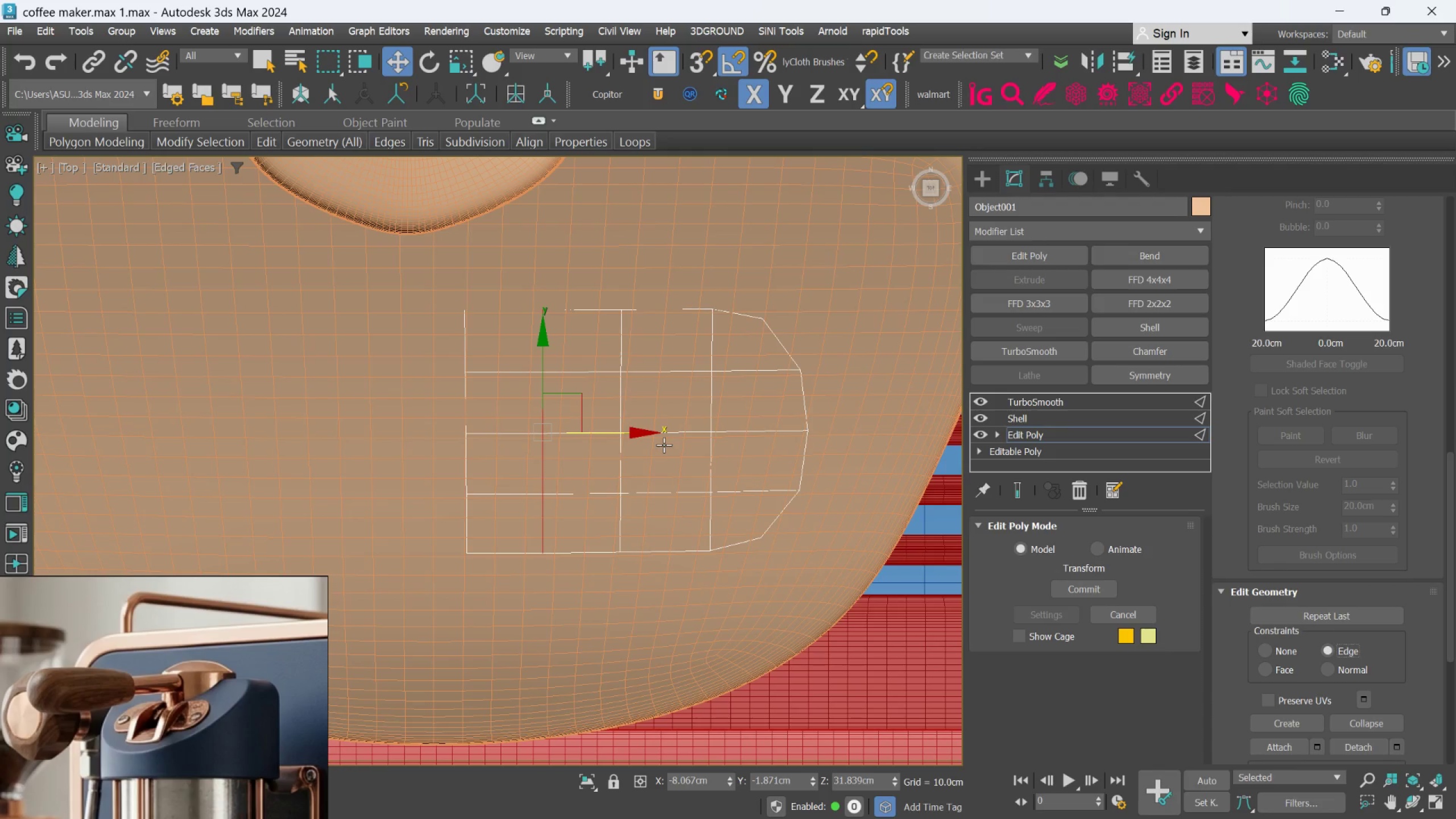 
left_click_drag(start_coordinate=[641, 429], to_coordinate=[597, 408])
 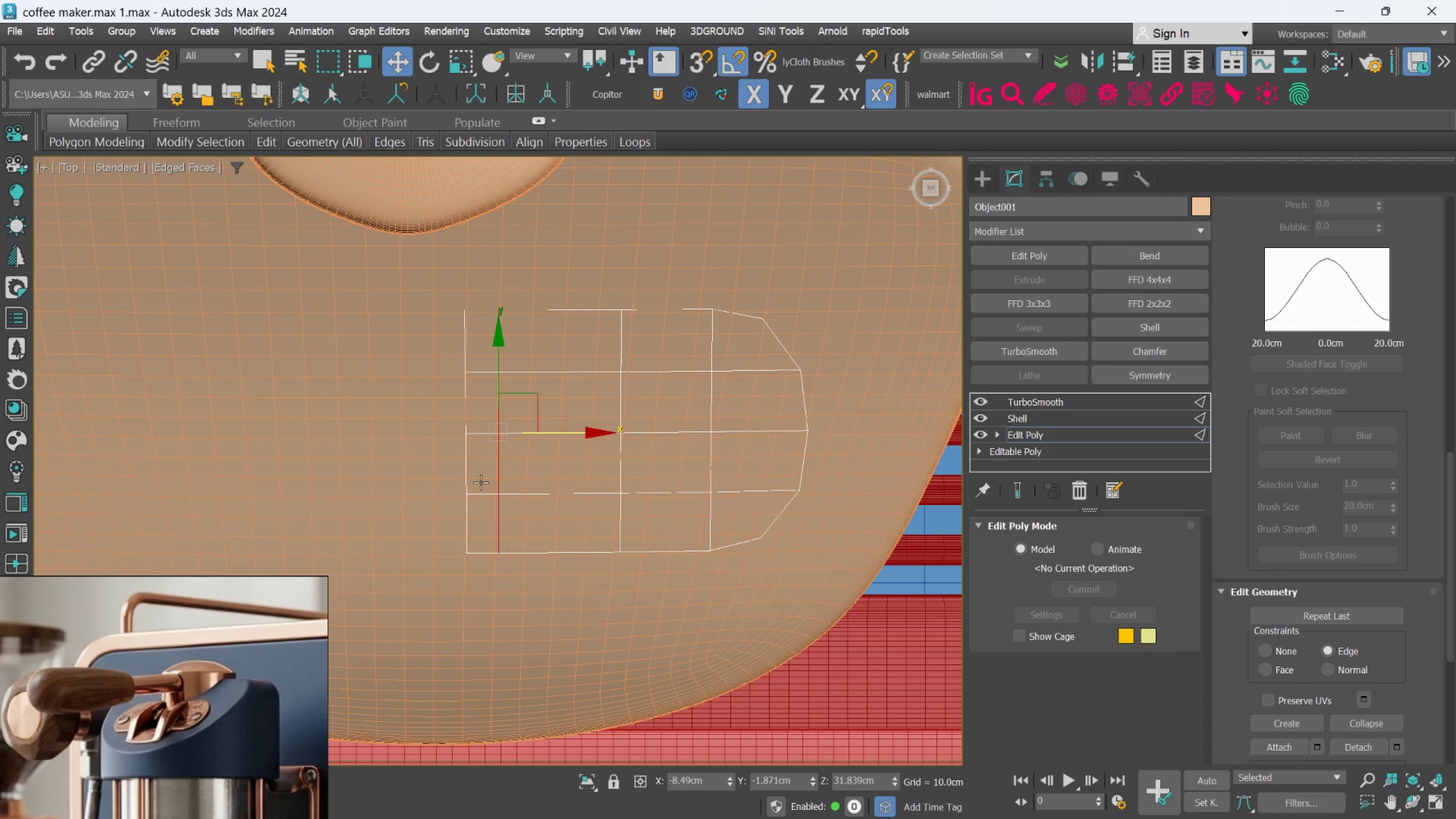 
scroll: coordinate [477, 476], scroll_direction: down, amount: 1.0
 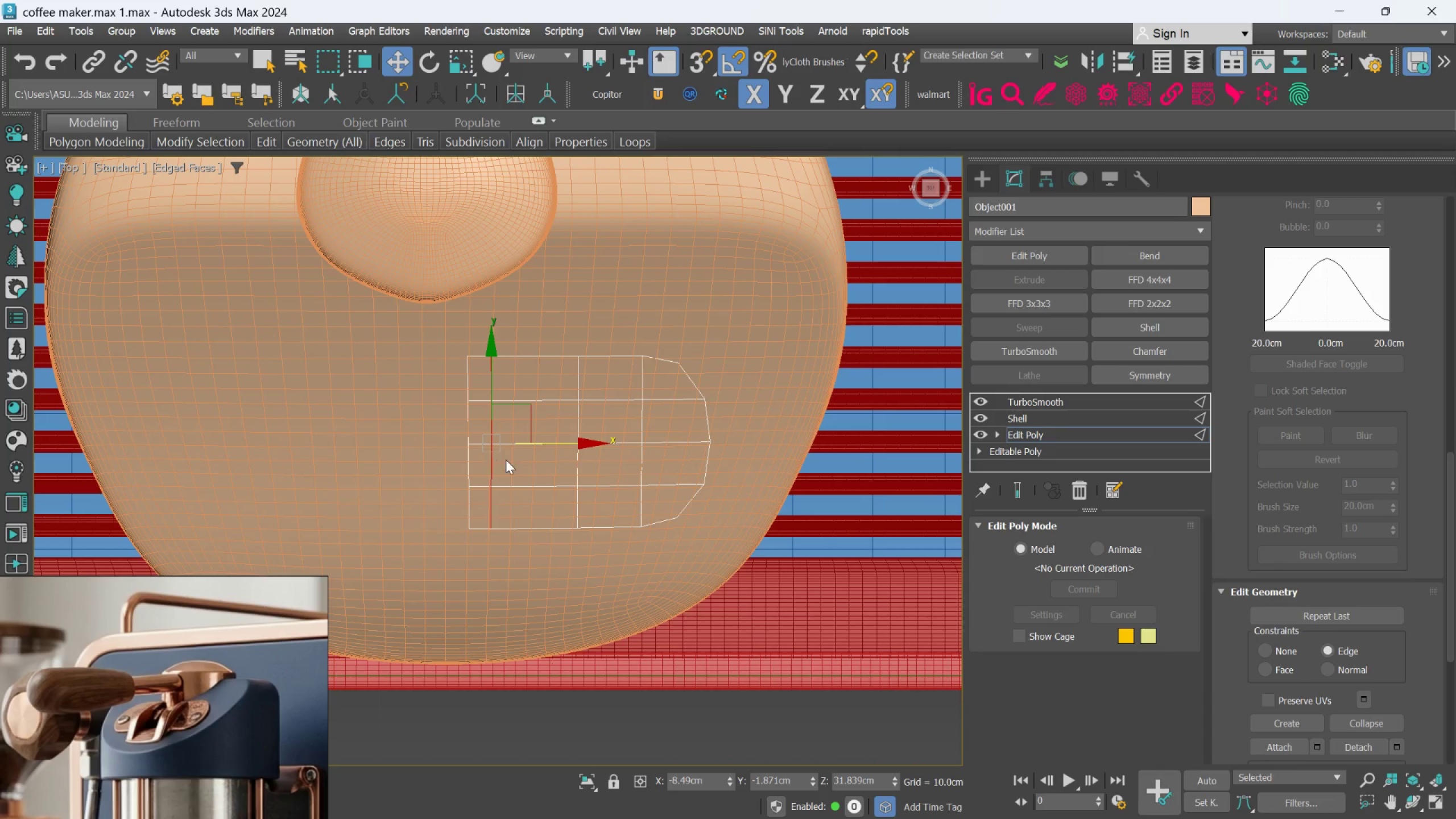 
hold_key(key=AltLeft, duration=0.73)
 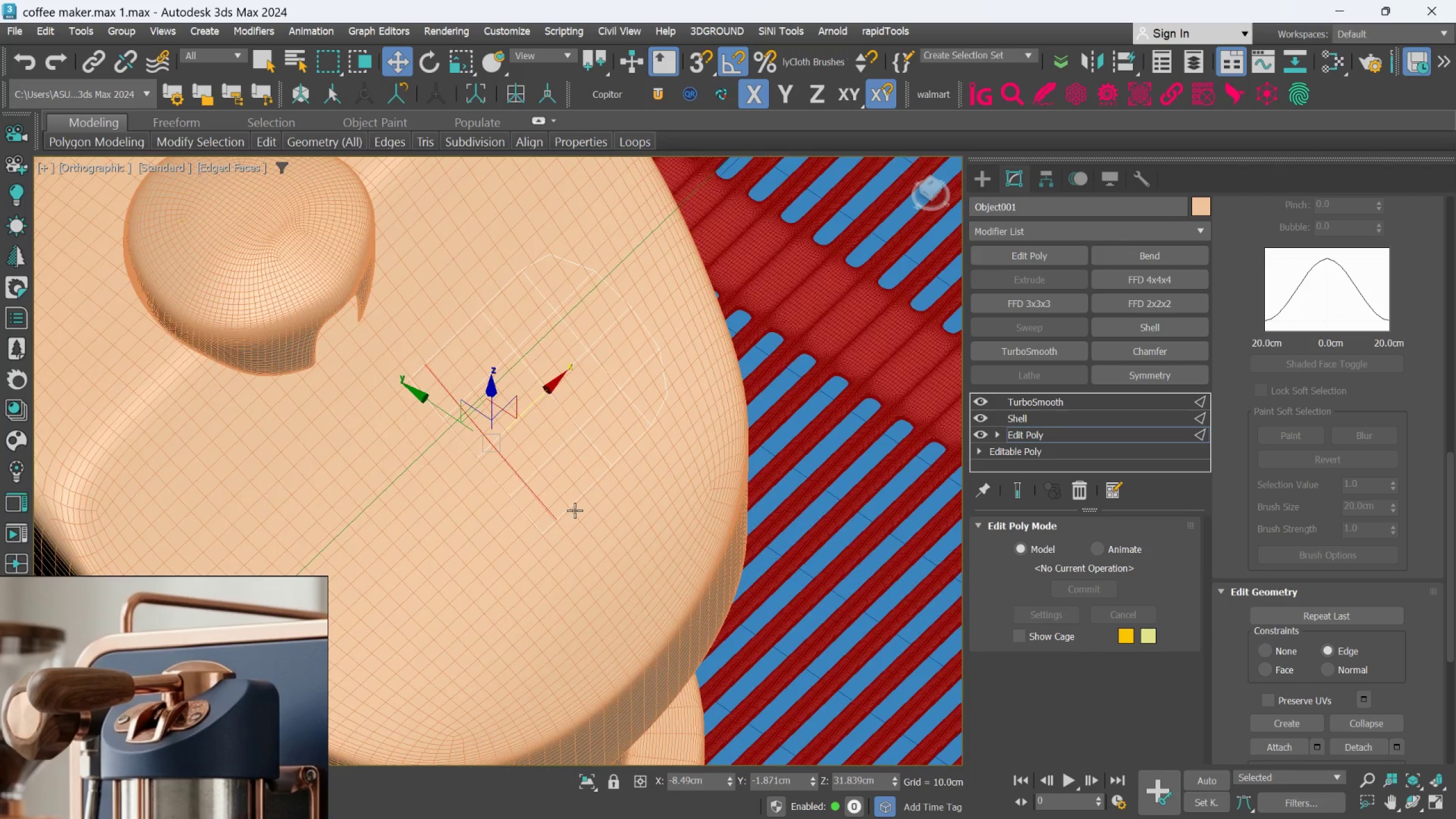 
hold_key(key=AltLeft, duration=0.64)
 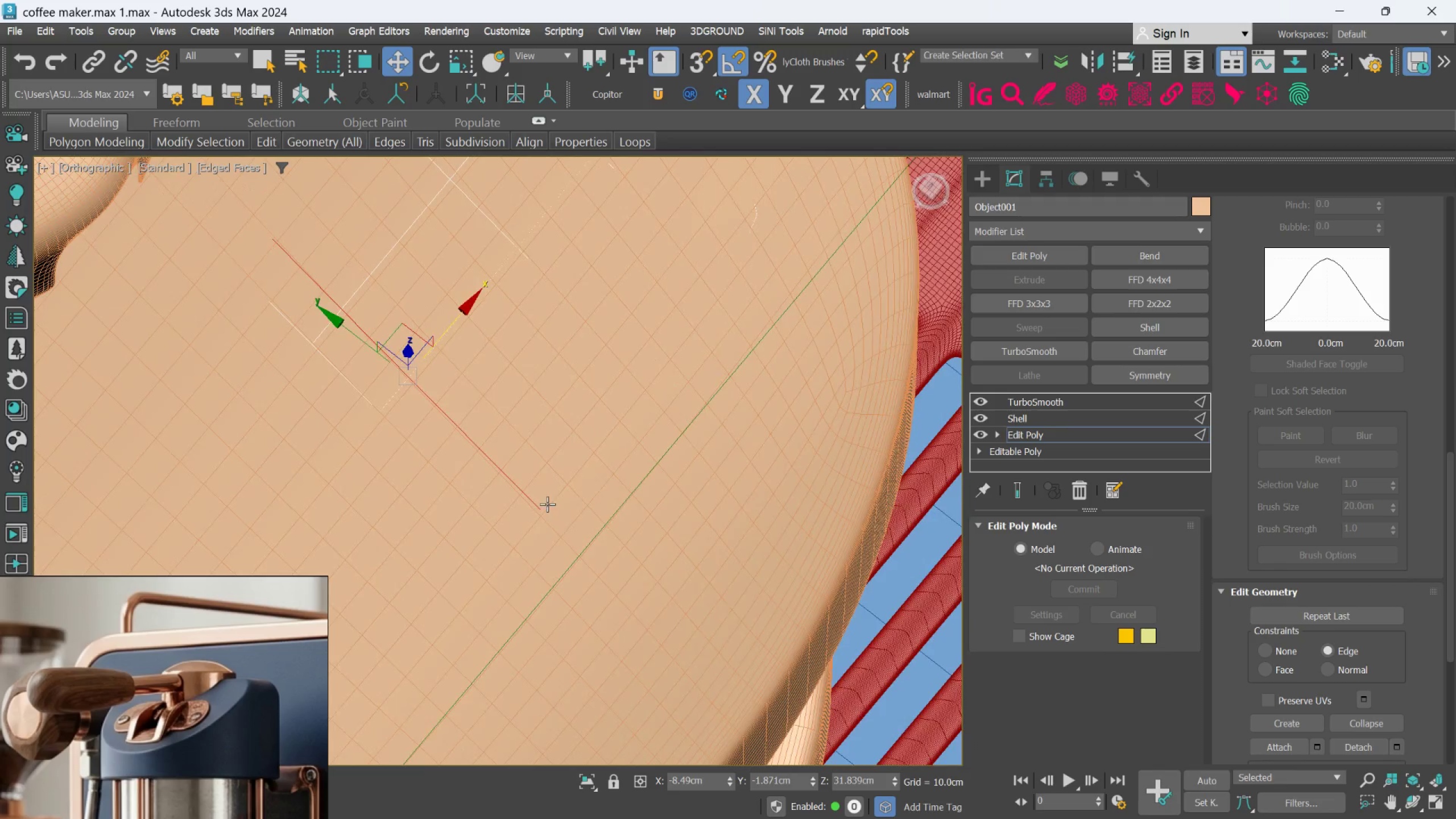 
scroll: coordinate [574, 510], scroll_direction: up, amount: 2.0
 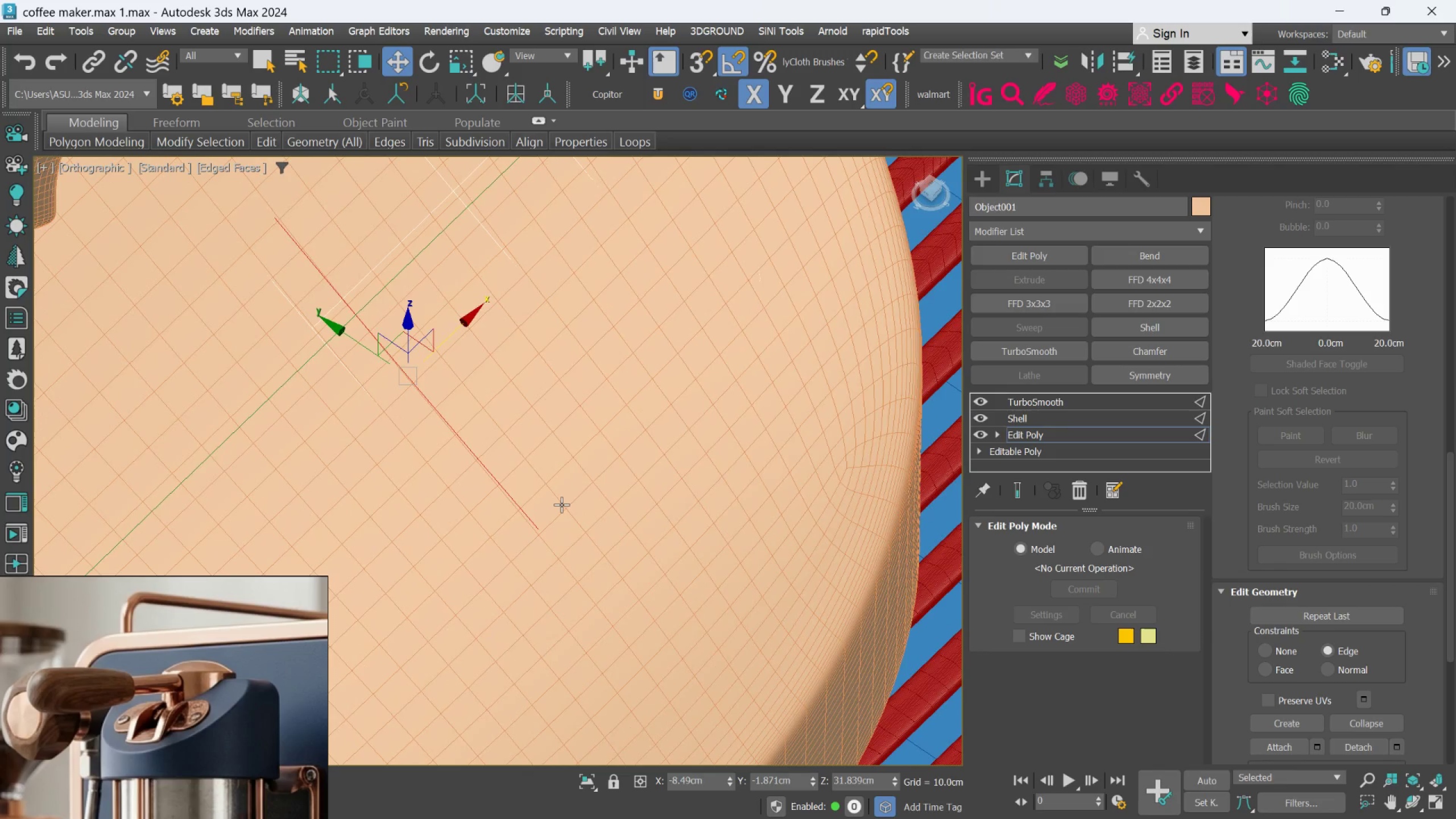 
scroll: coordinate [547, 504], scroll_direction: down, amount: 2.0
 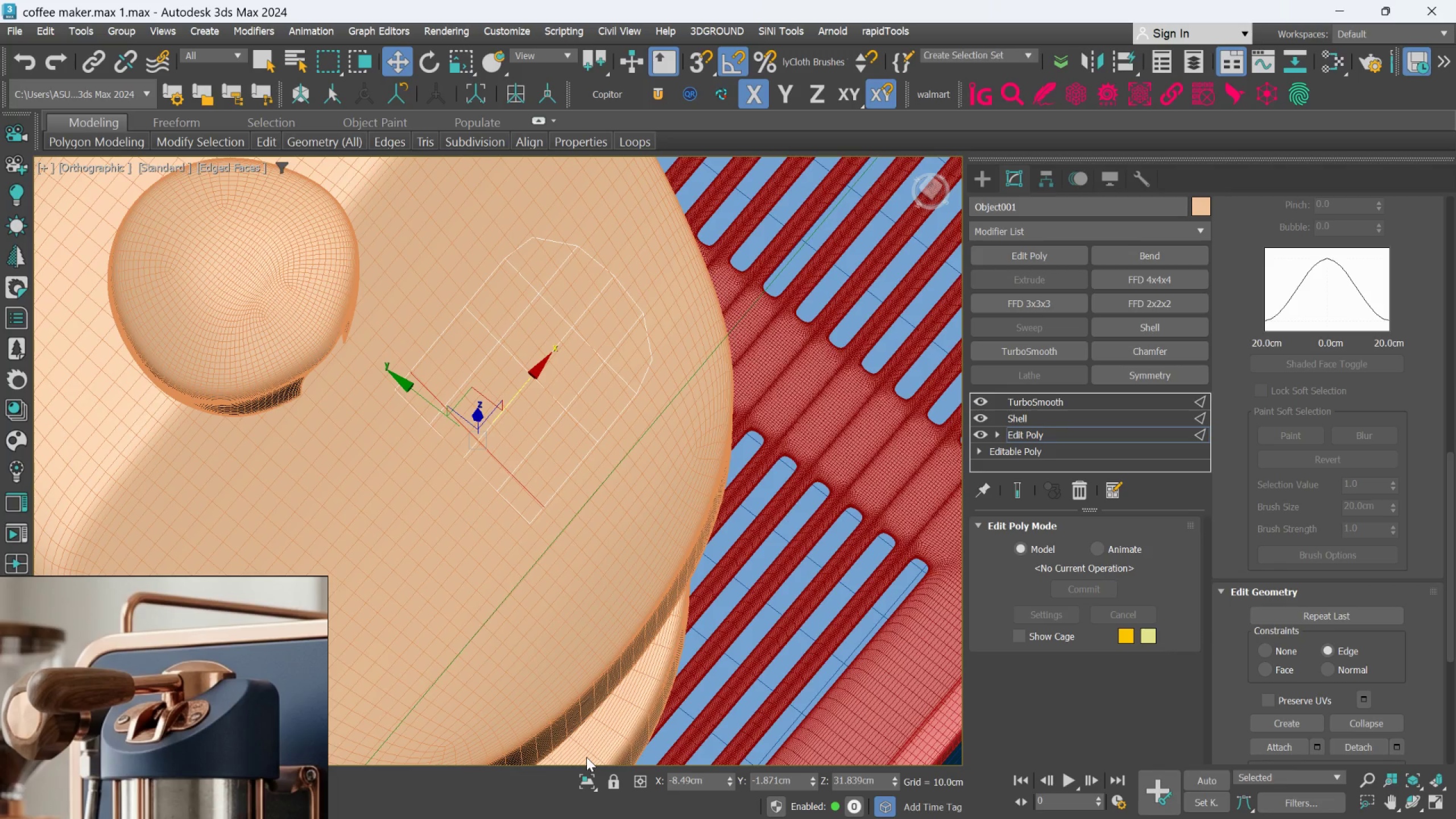 
left_click([586, 776])
 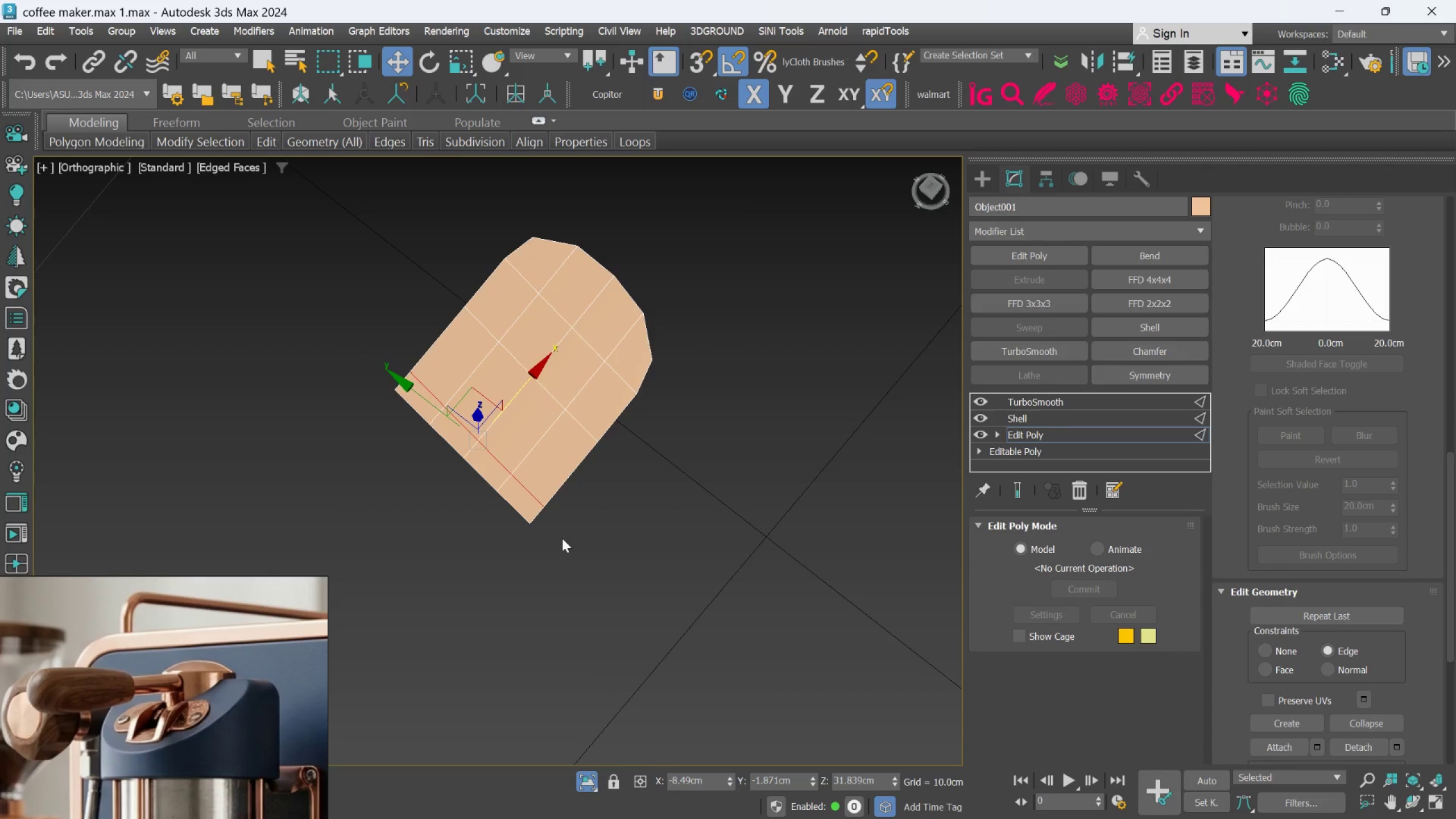 
hold_key(key=AltLeft, duration=1.08)
 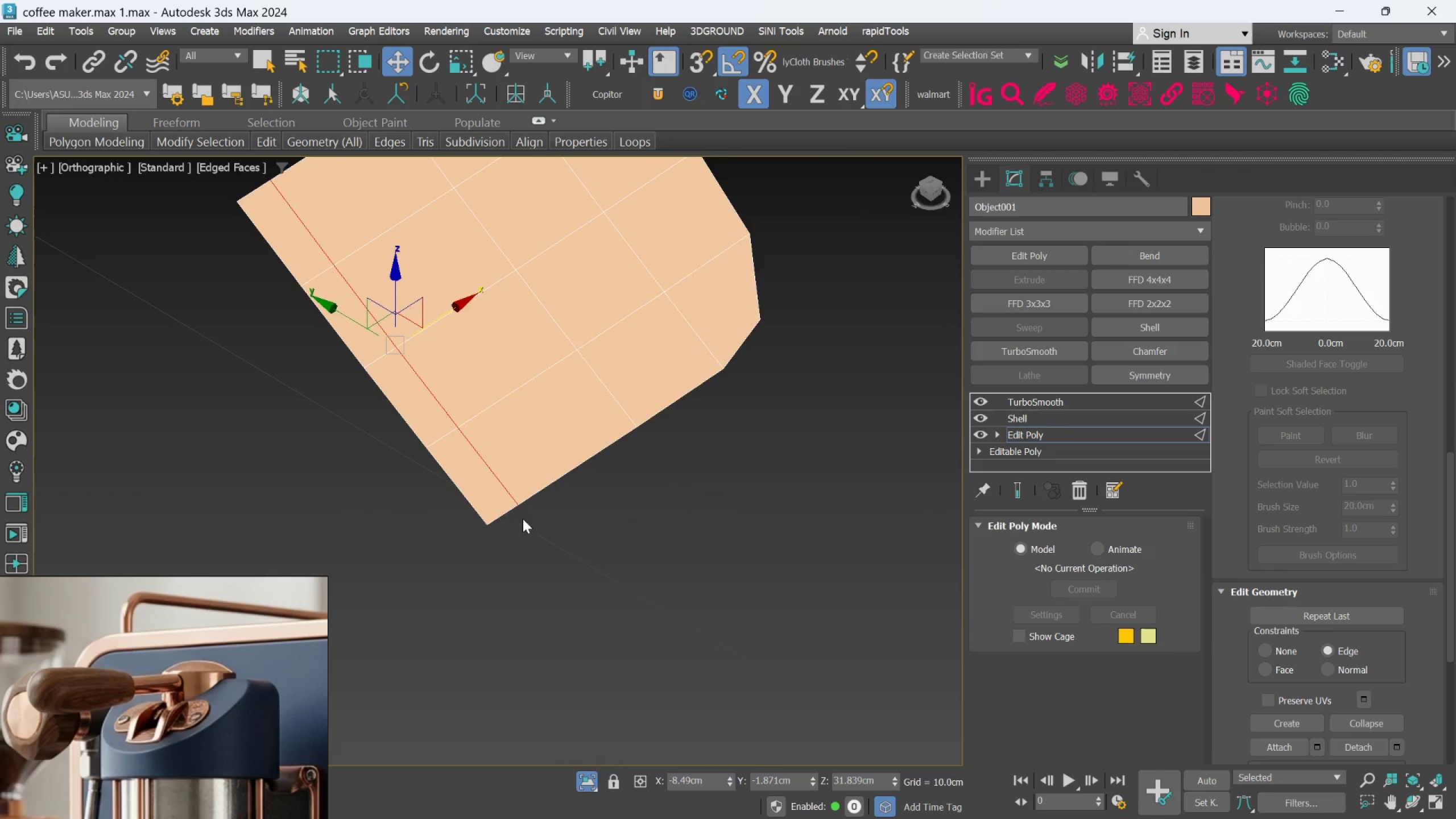 
scroll: coordinate [520, 519], scroll_direction: up, amount: 3.0
 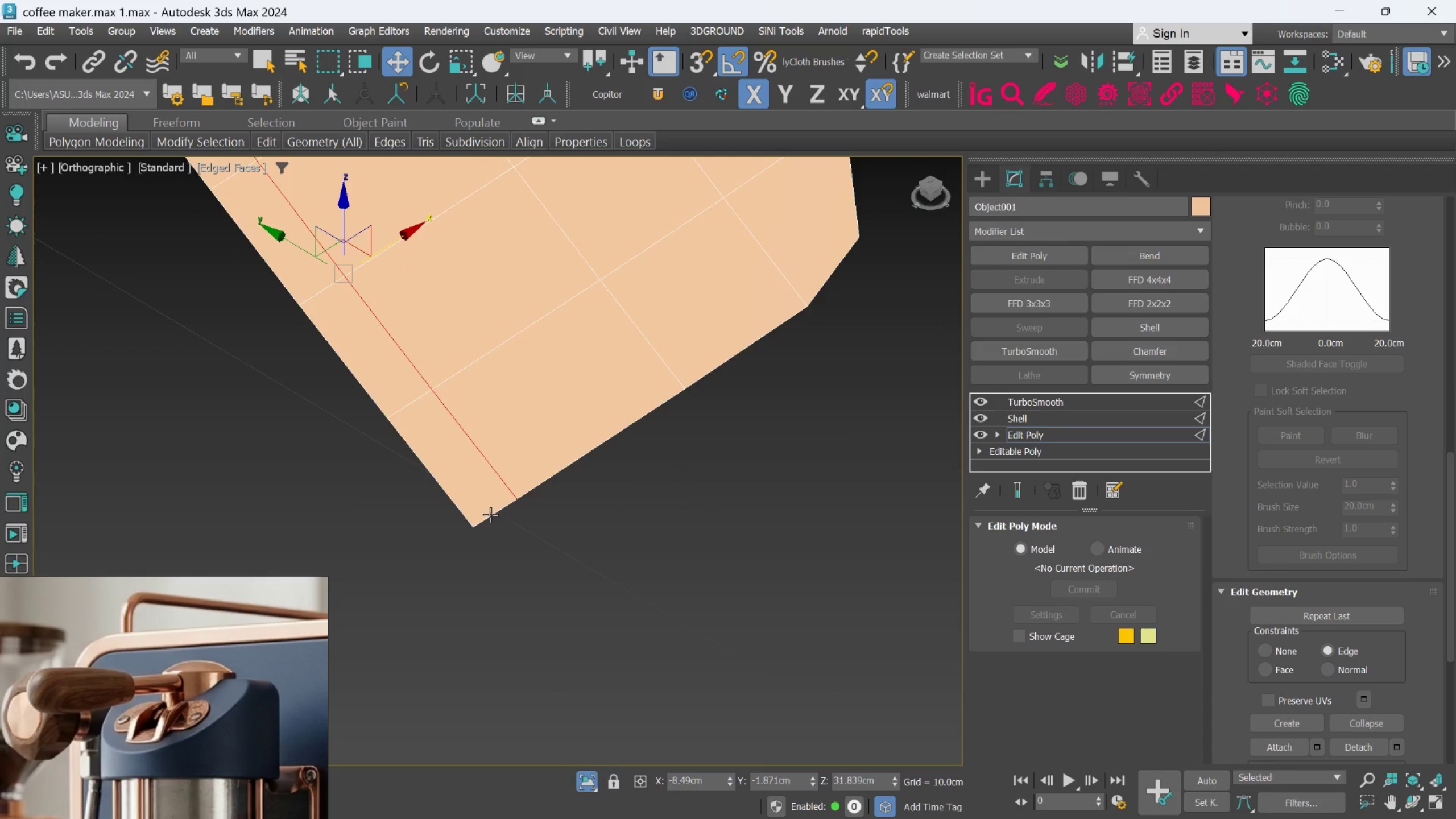 
left_click([490, 515])
 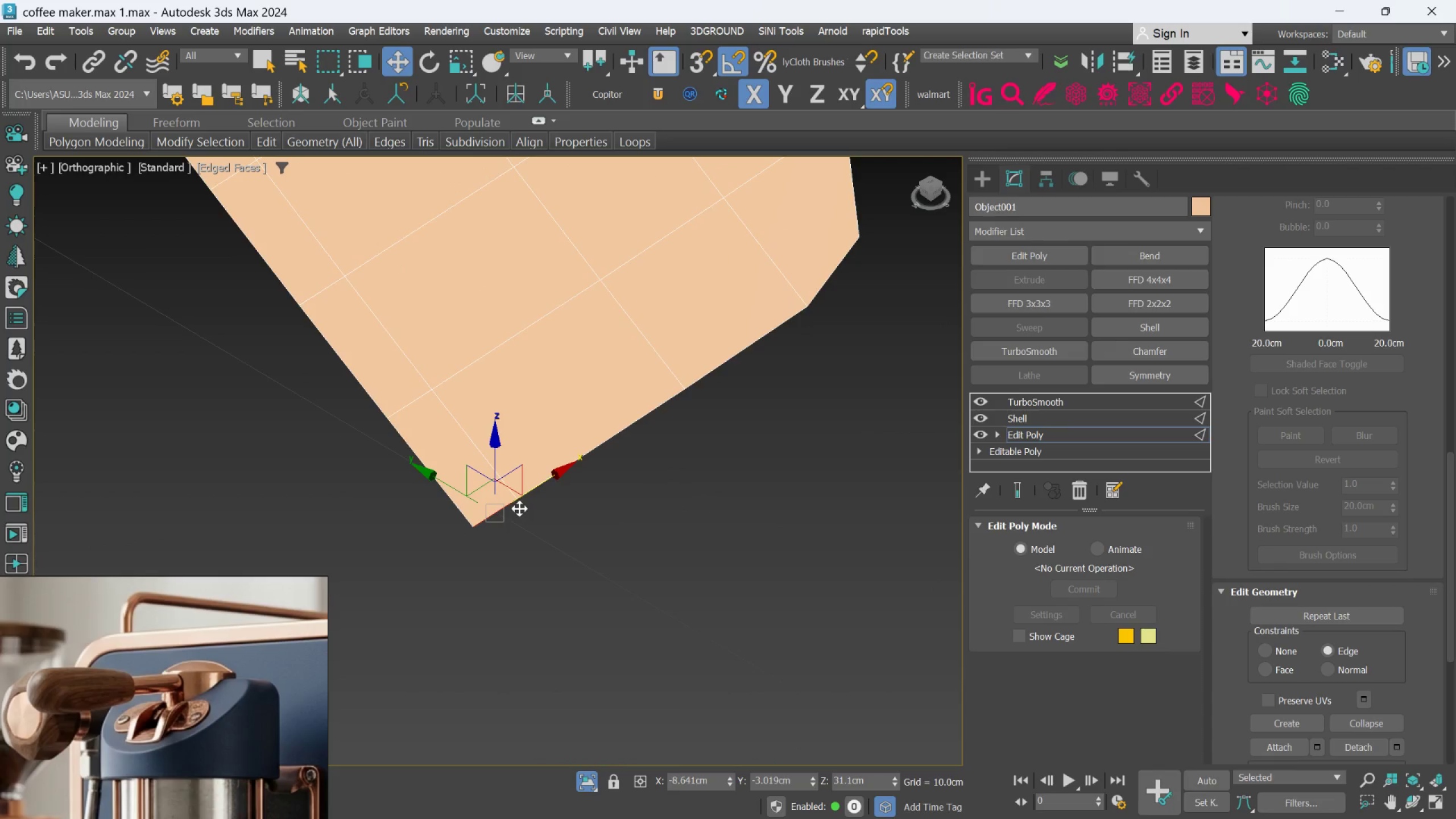 
hold_key(key=AltLeft, duration=0.86)
 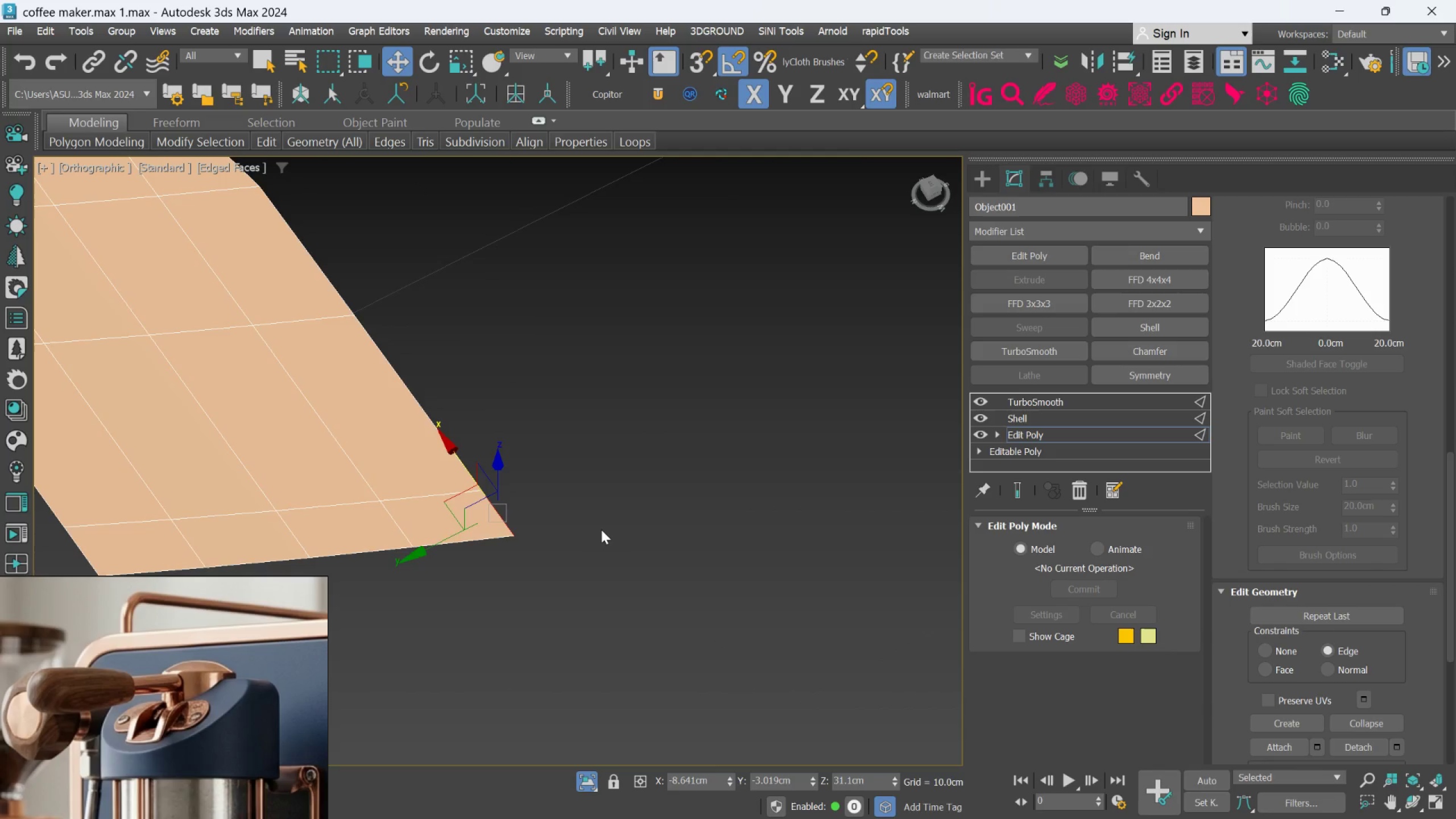 
hold_key(key=AltLeft, duration=0.48)
 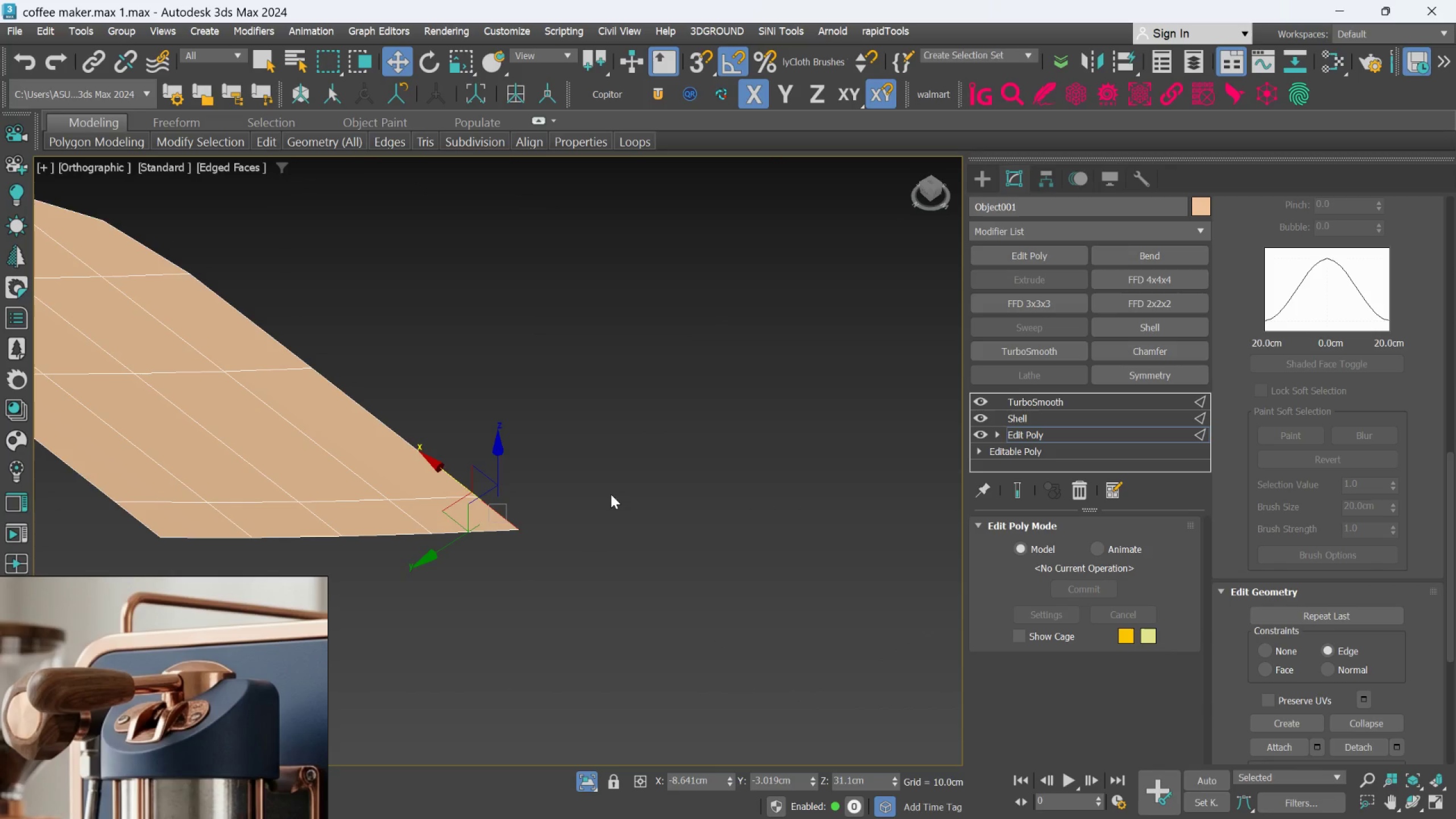 
key(L)
 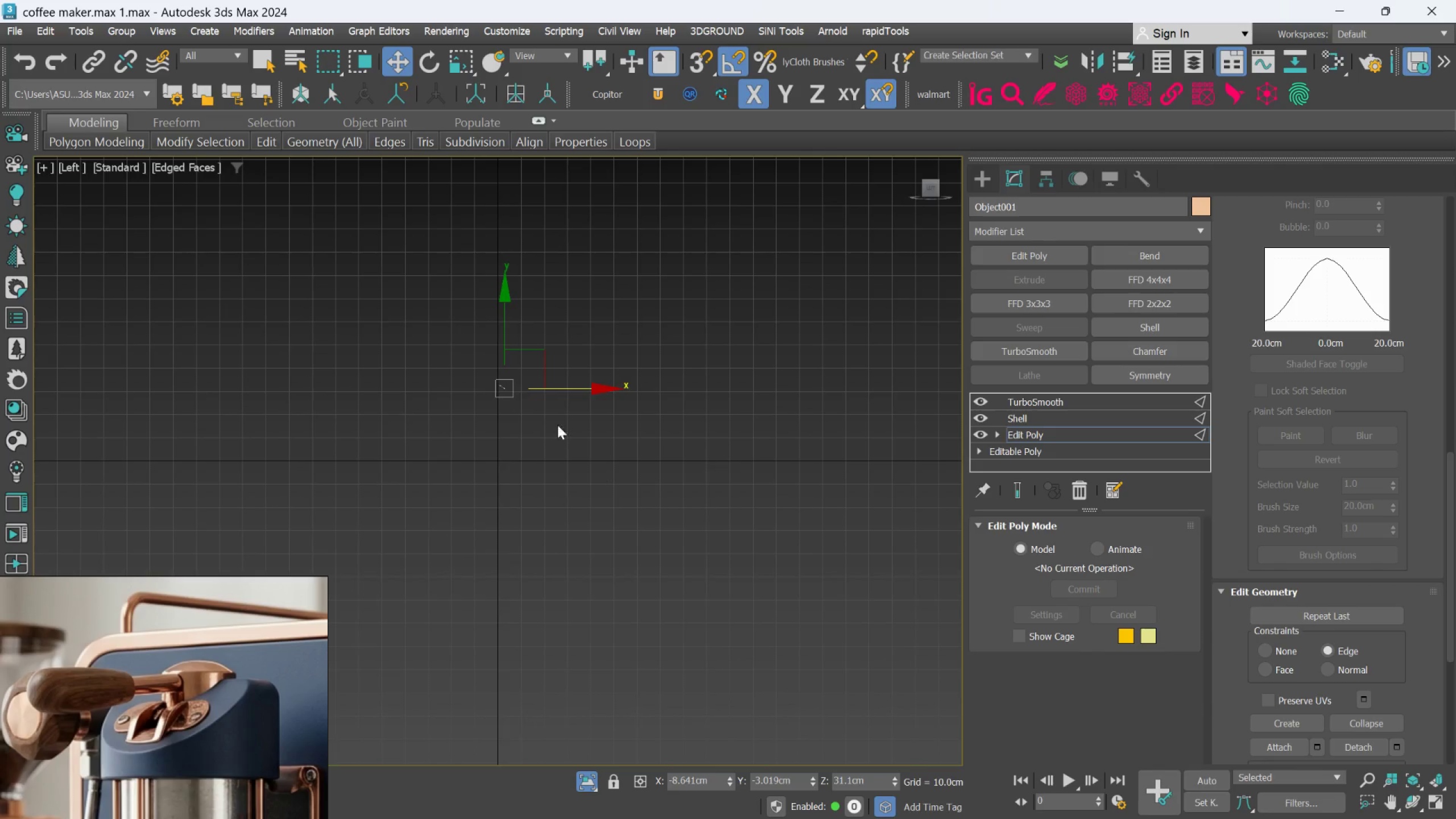 
scroll: coordinate [557, 434], scroll_direction: up, amount: 14.0
 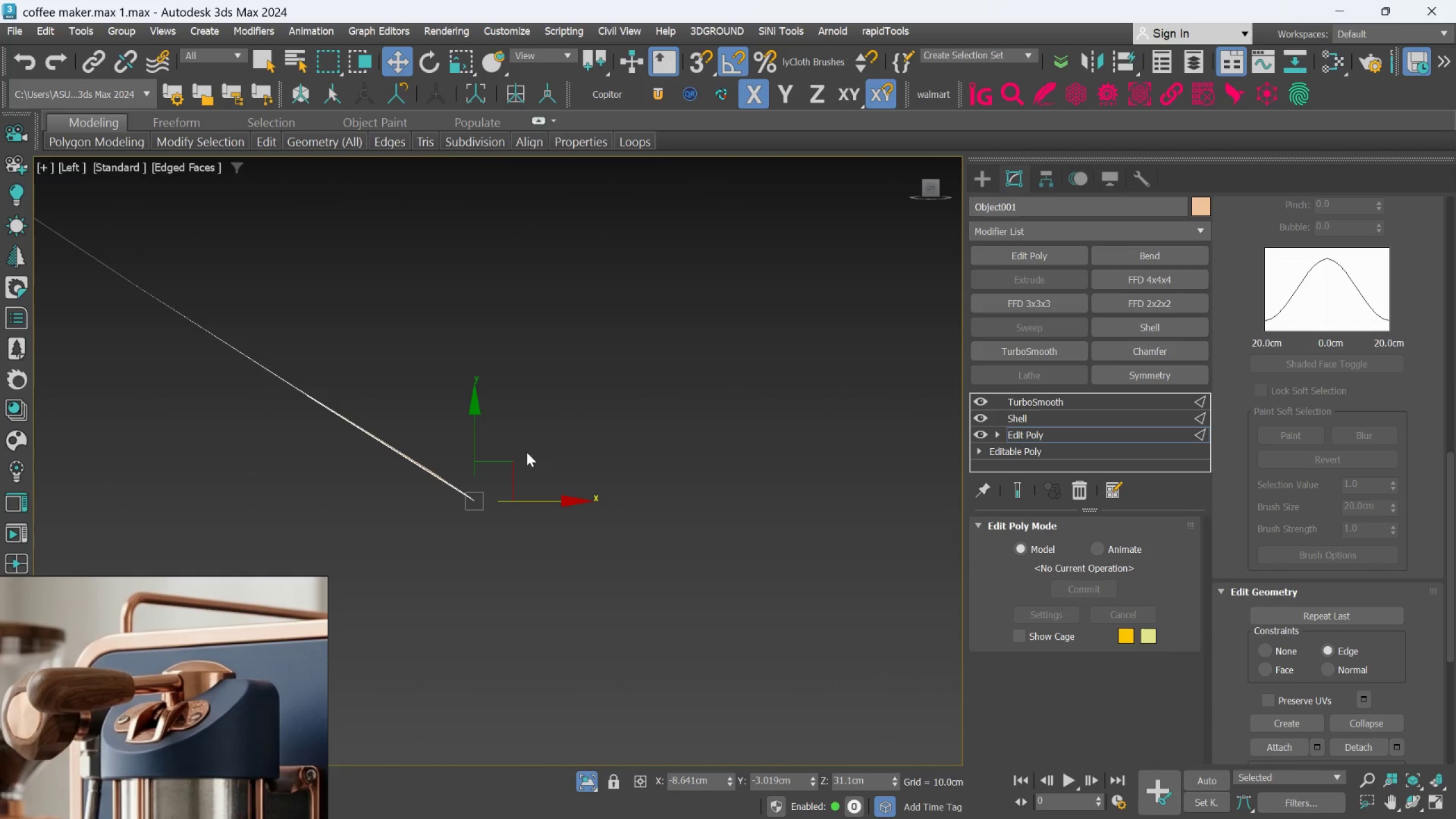 
hold_key(key=ShiftLeft, duration=1.5)
left_click_drag(start_coordinate=[510, 462], to_coordinate=[572, 502])
 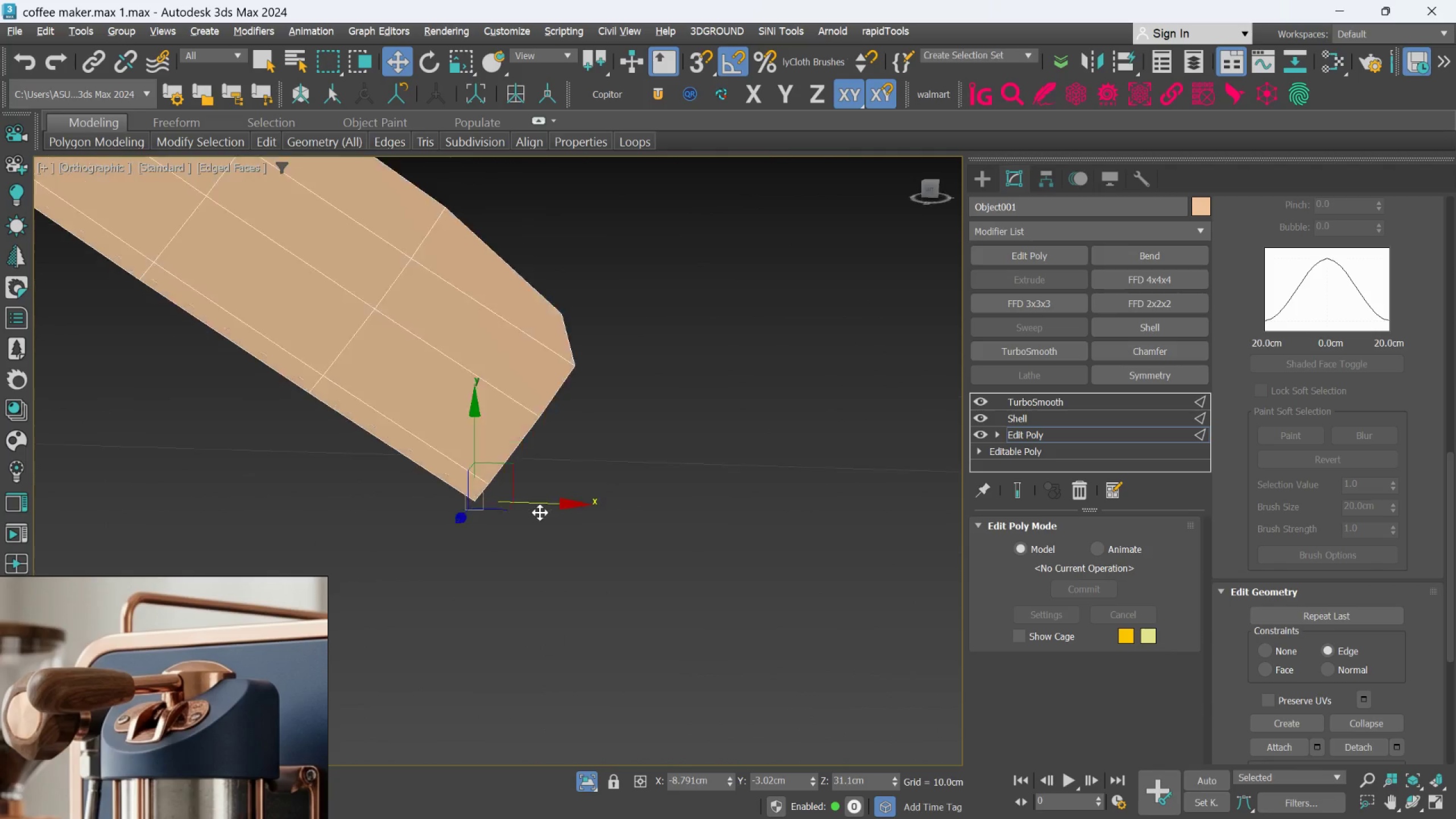 
hold_key(key=ShiftLeft, duration=1.2)
 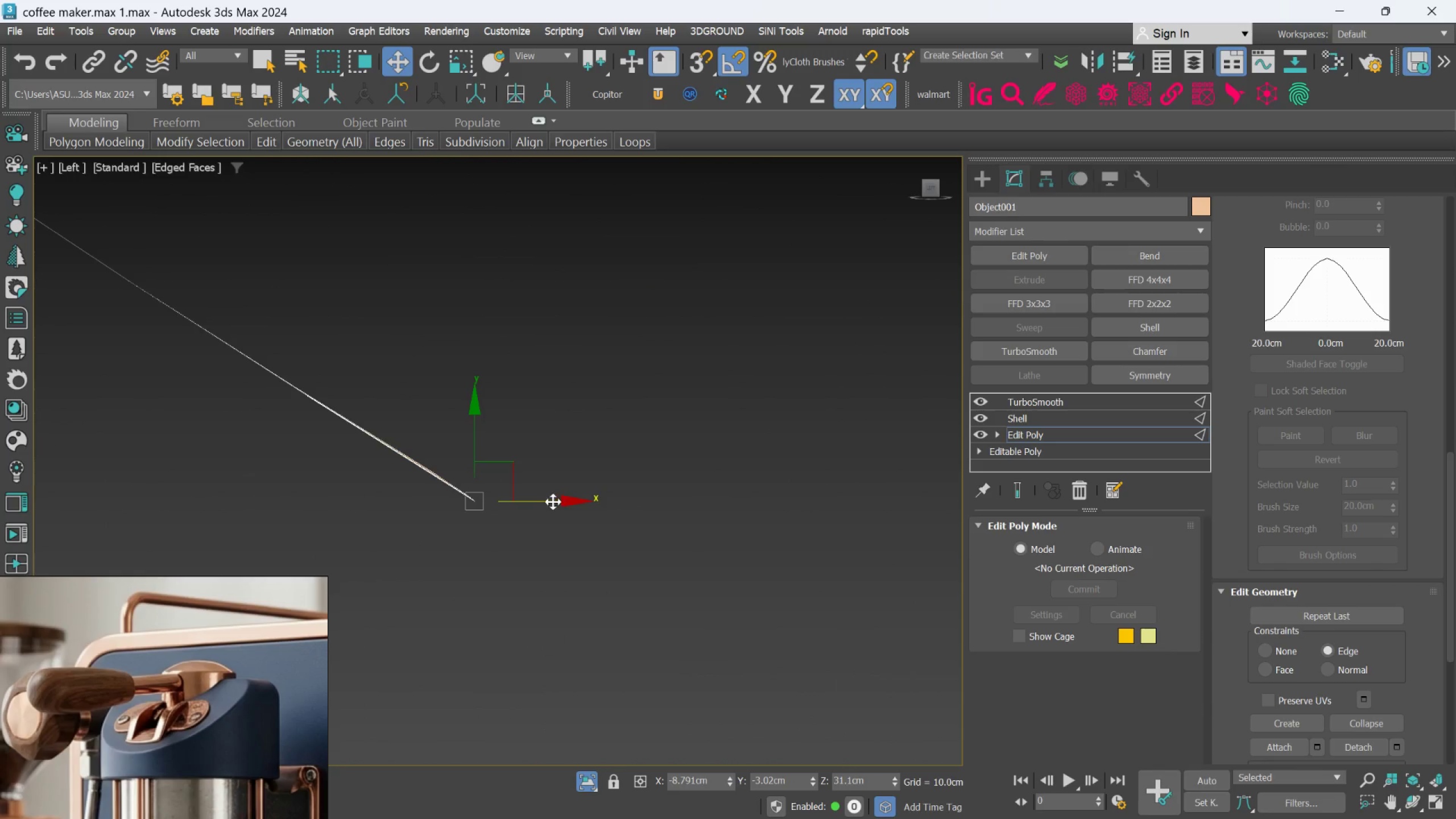 
hold_key(key=AltLeft, duration=0.69)
 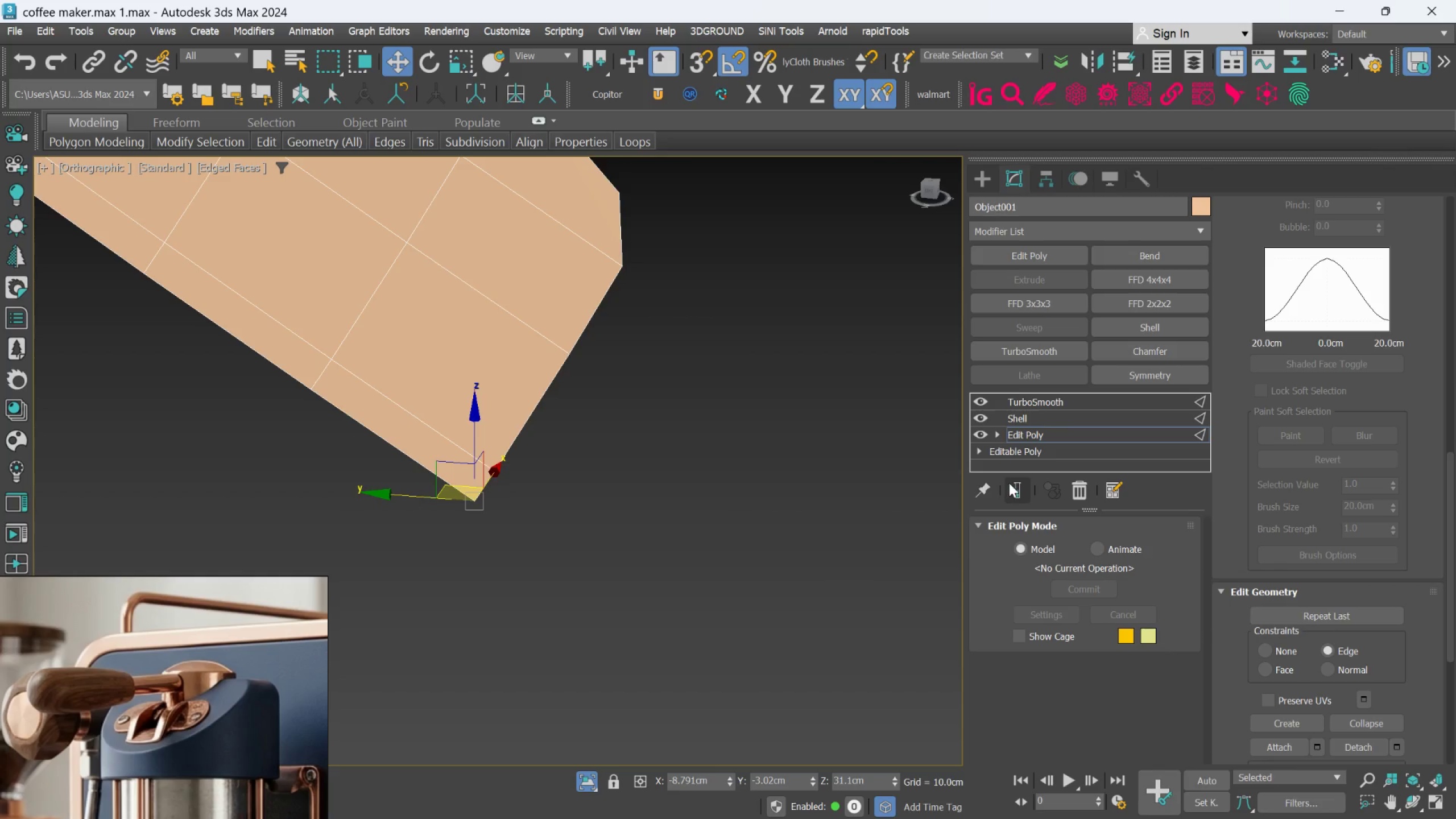 
left_click_drag(start_coordinate=[522, 498], to_coordinate=[518, 497])
 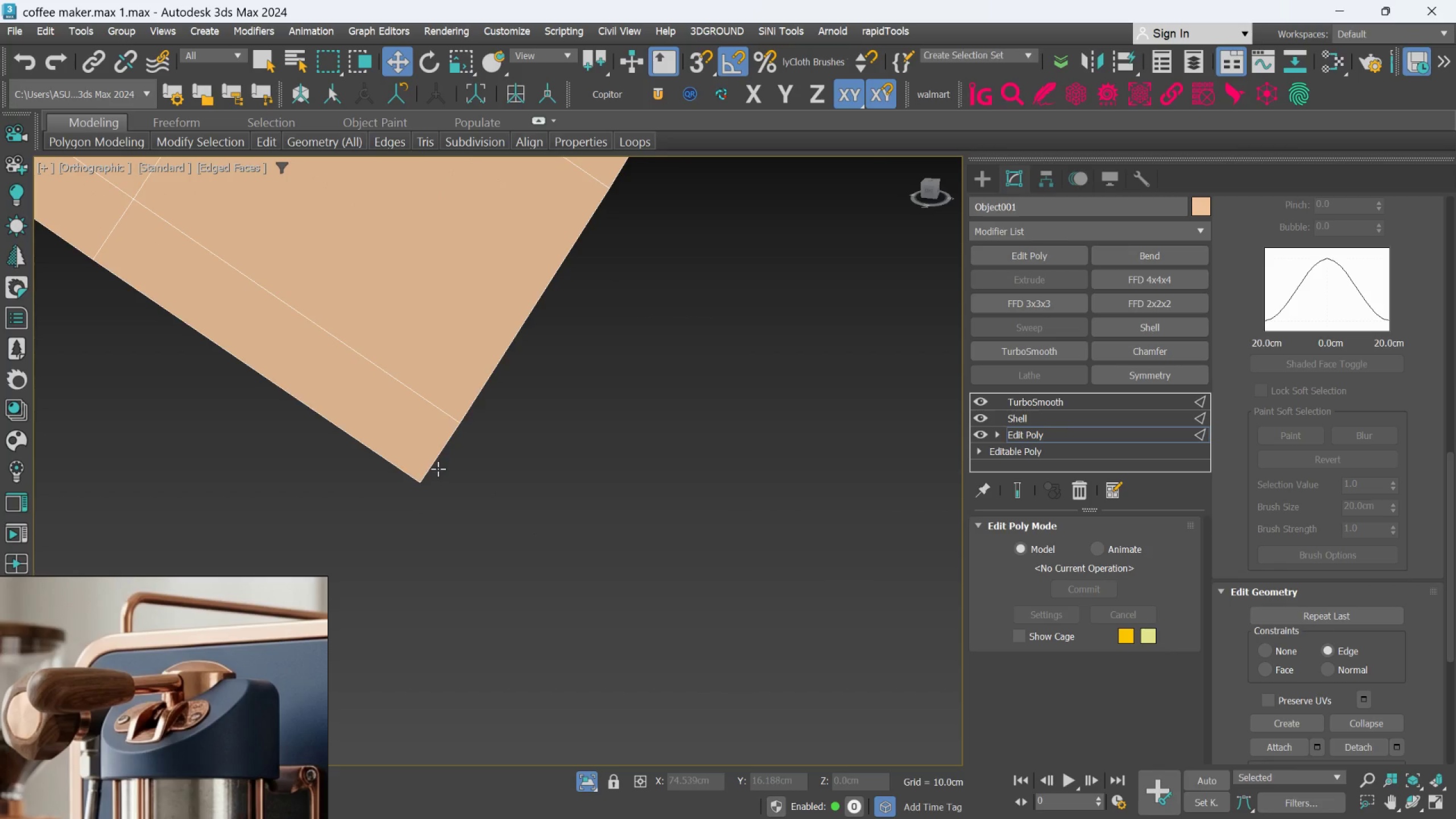 
scroll: coordinate [529, 519], scroll_direction: up, amount: 2.0
 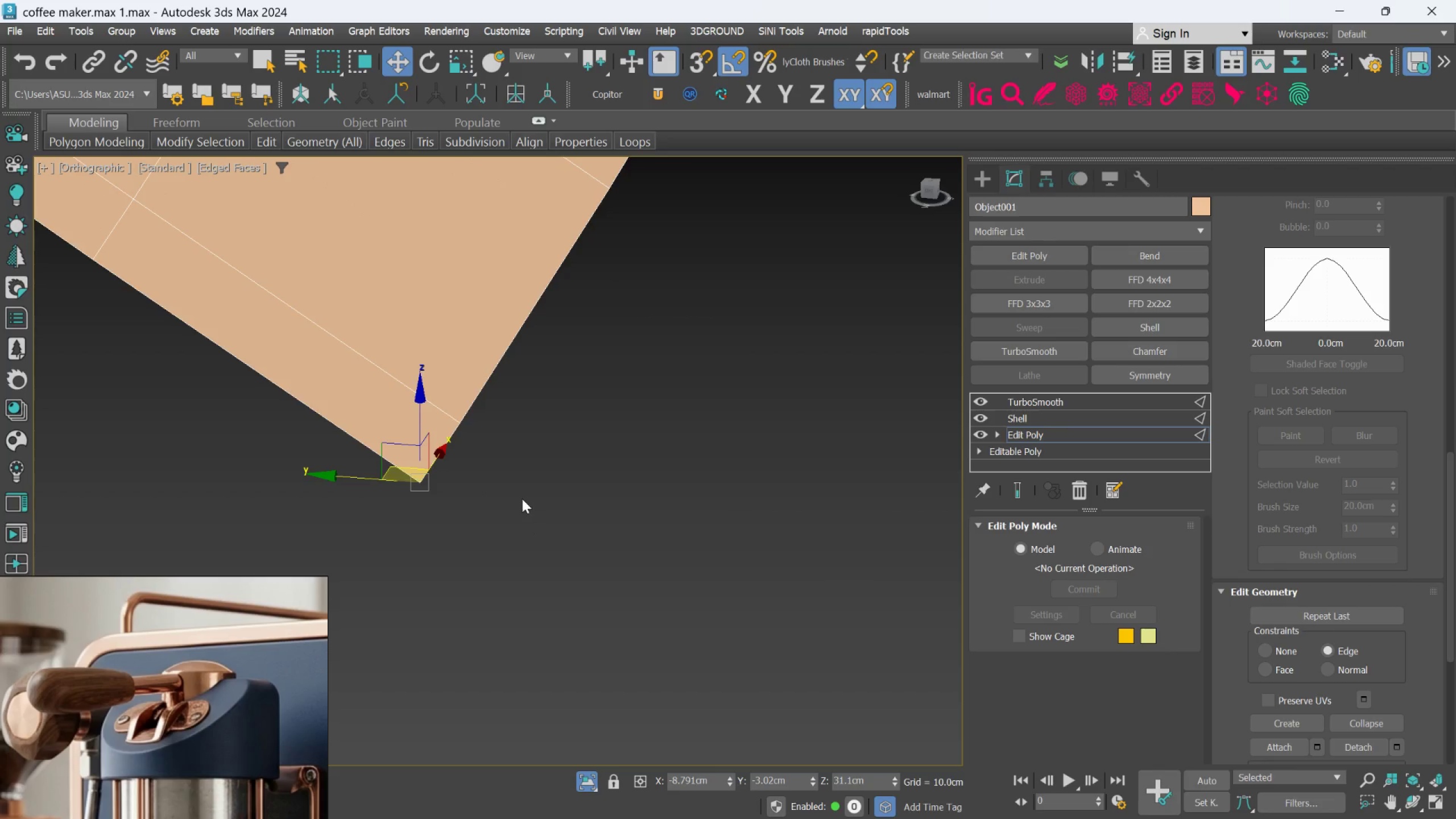 
left_click([437, 466])
 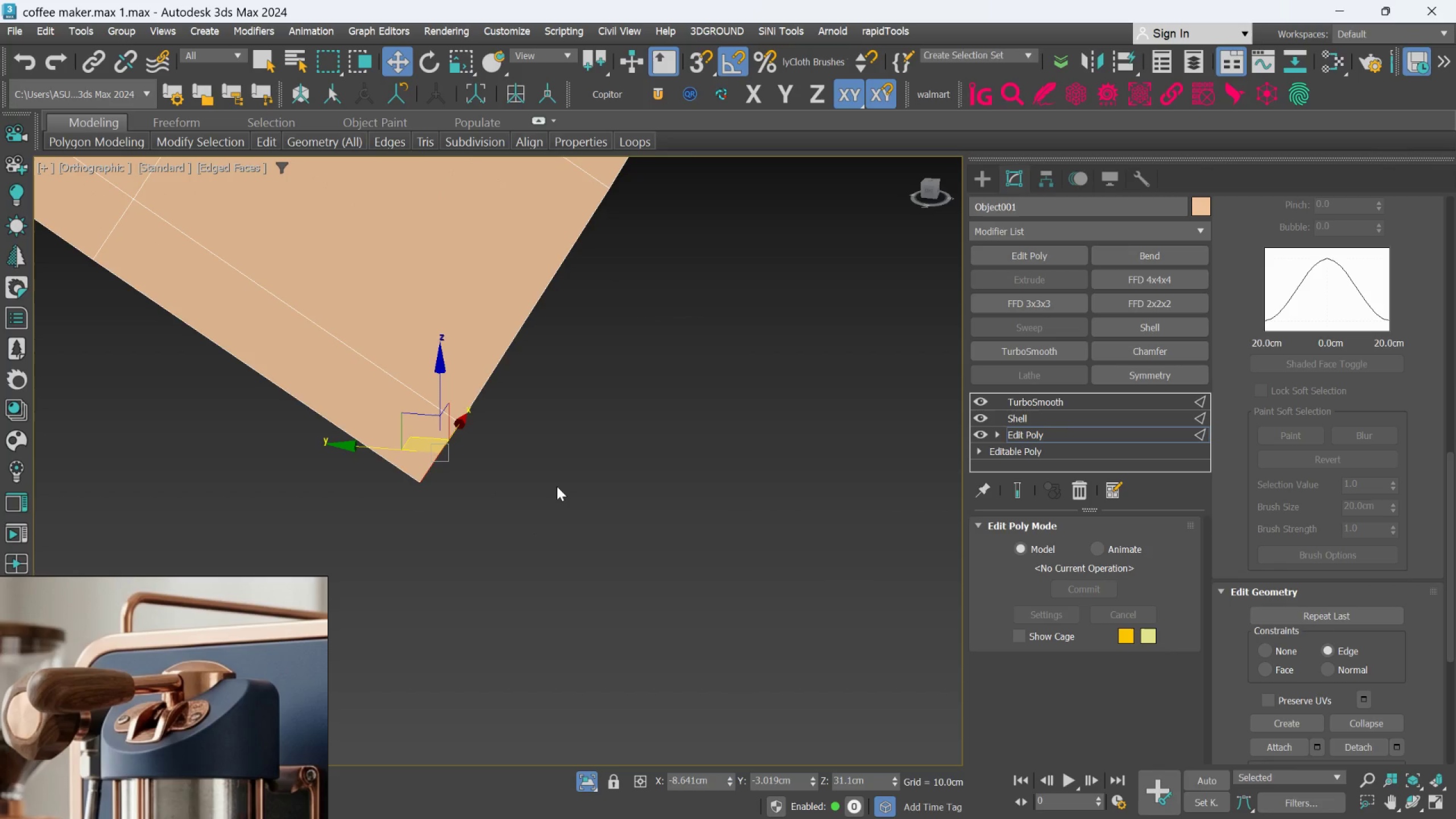 
key(L)
 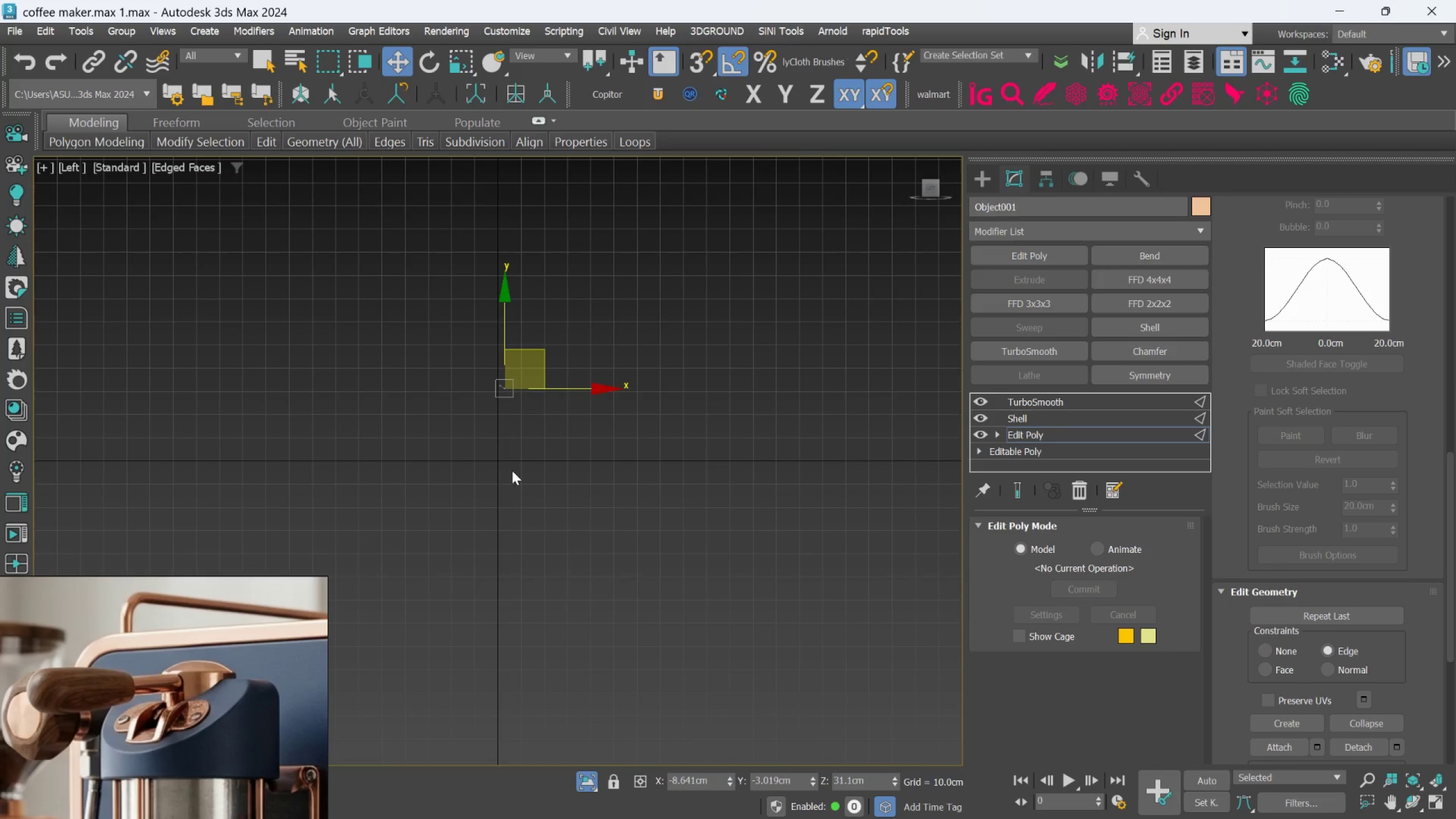 
scroll: coordinate [644, 522], scroll_direction: up, amount: 16.0
 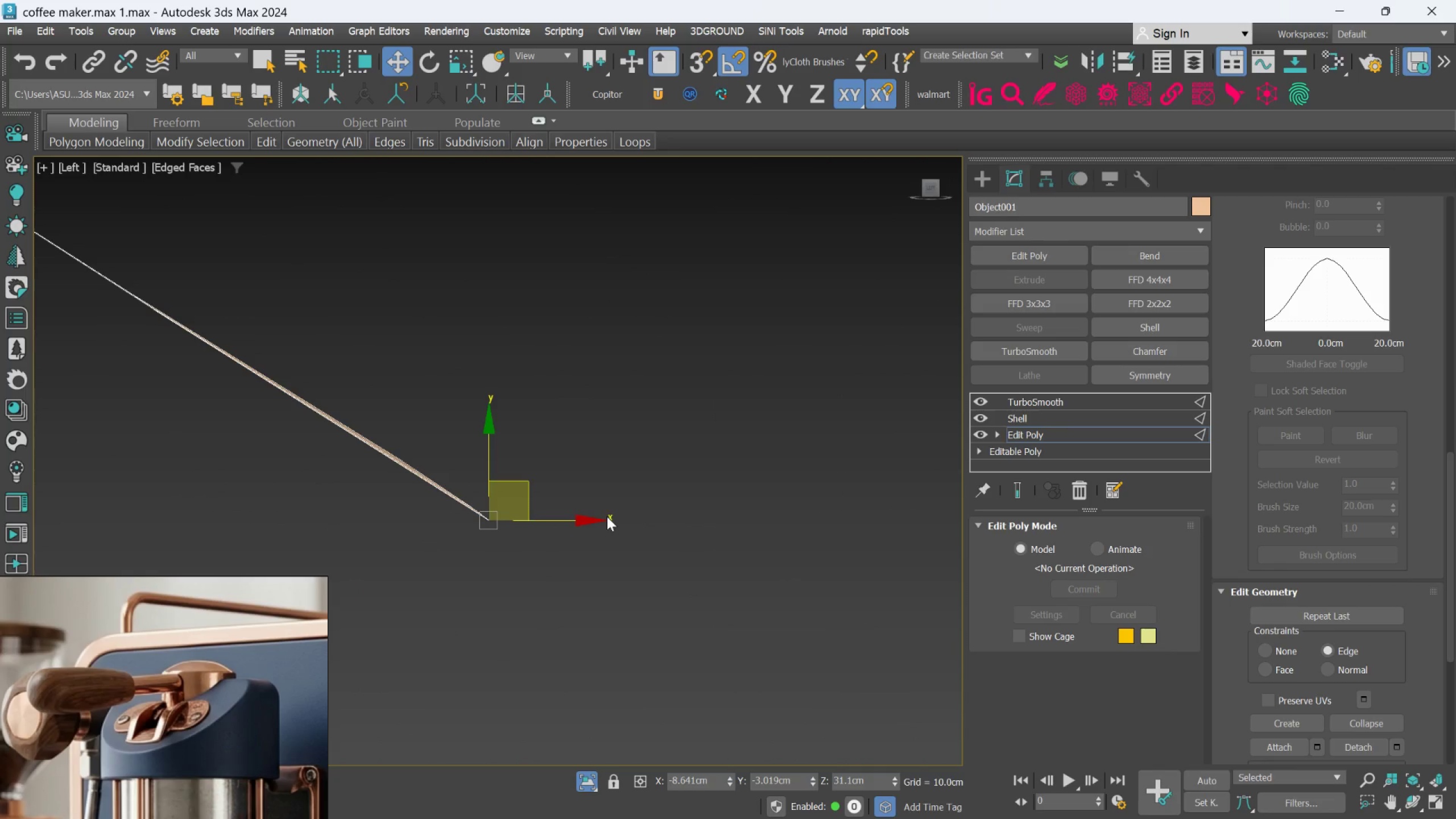 
hold_key(key=ShiftLeft, duration=1.5)
 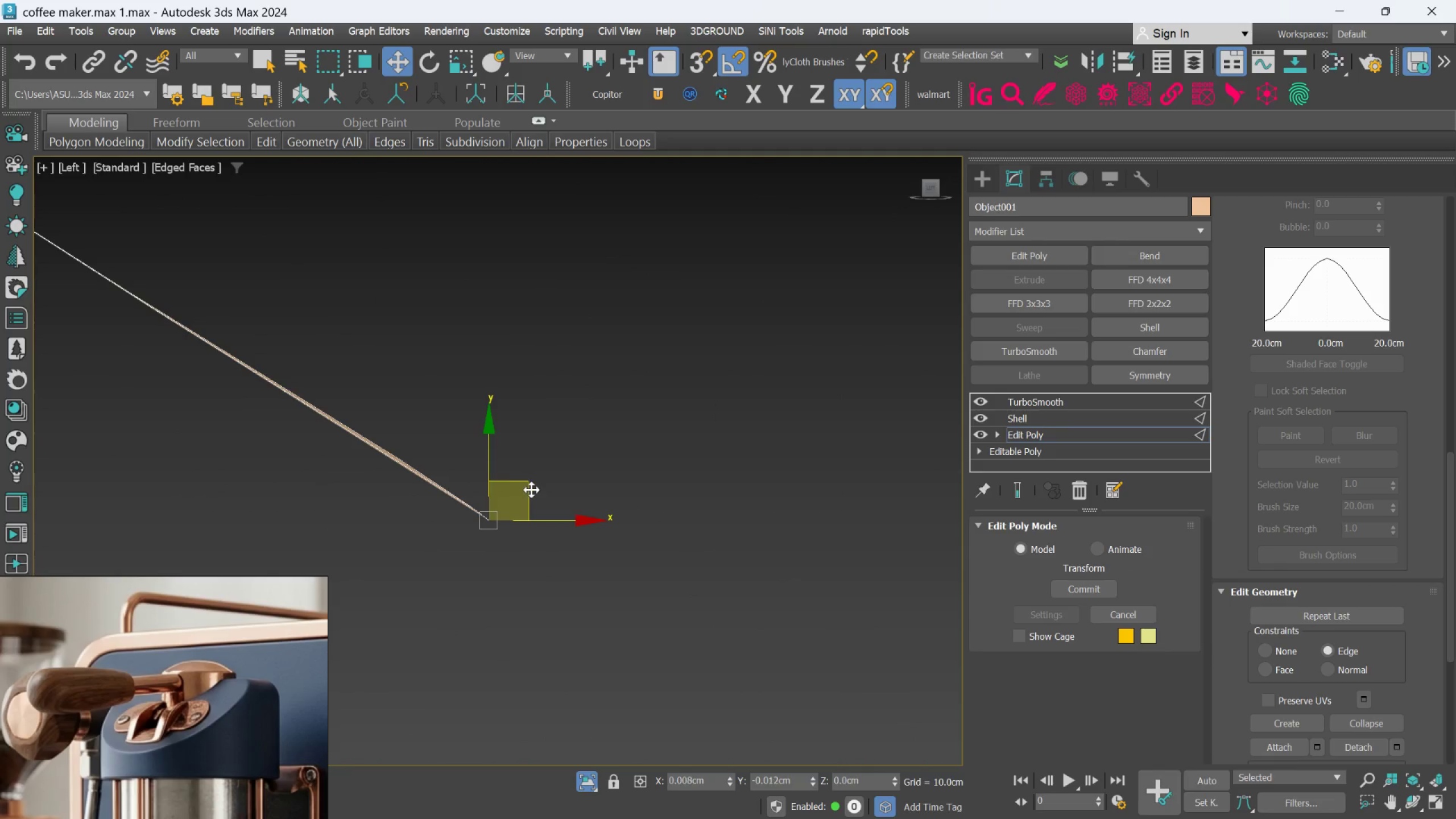 
hold_key(key=ShiftLeft, duration=1.39)
left_click_drag(start_coordinate=[526, 482], to_coordinate=[584, 544])
 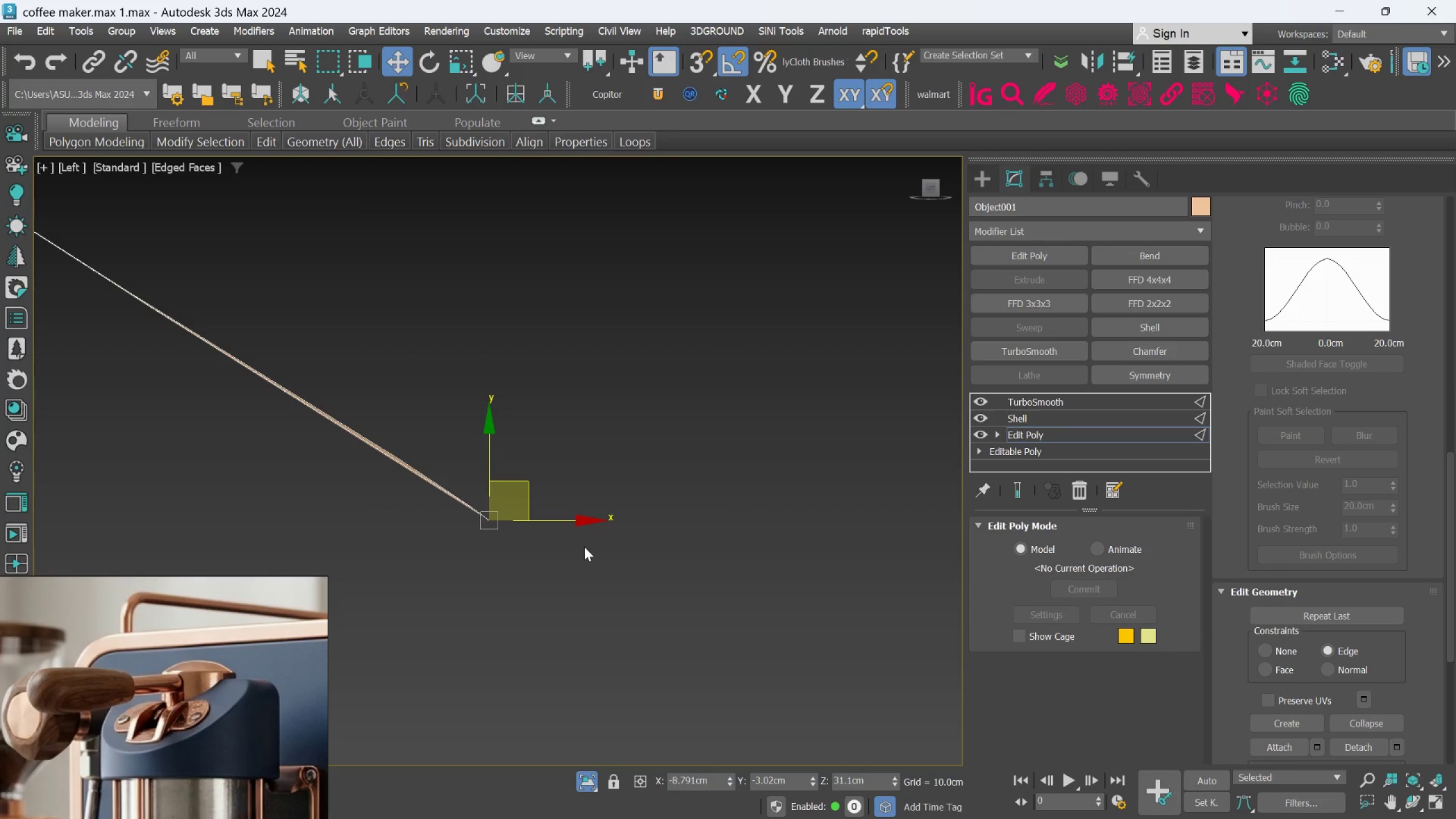 
hold_key(key=AltLeft, duration=0.78)
 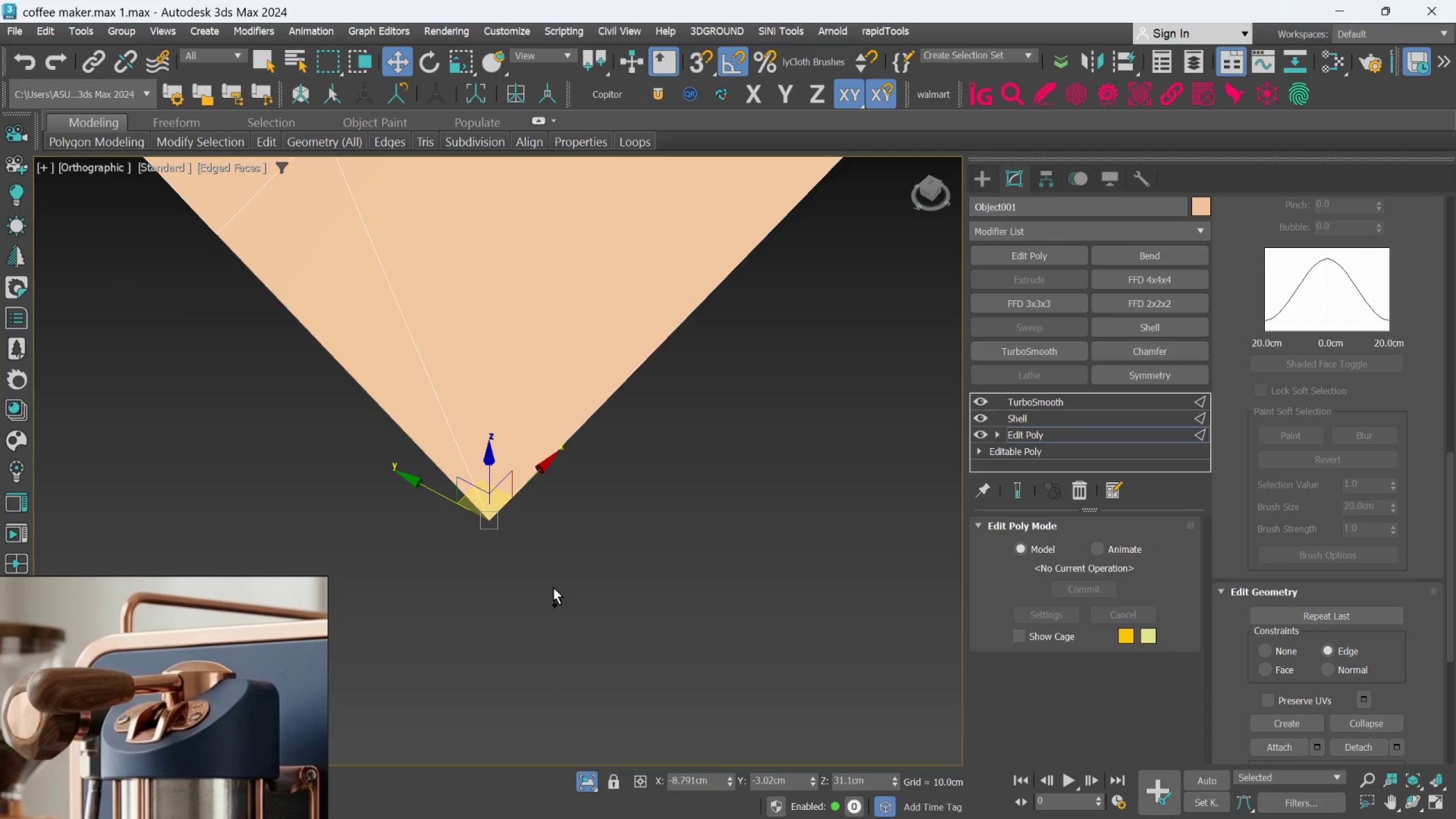 
hold_key(key=AltLeft, duration=9.8)
 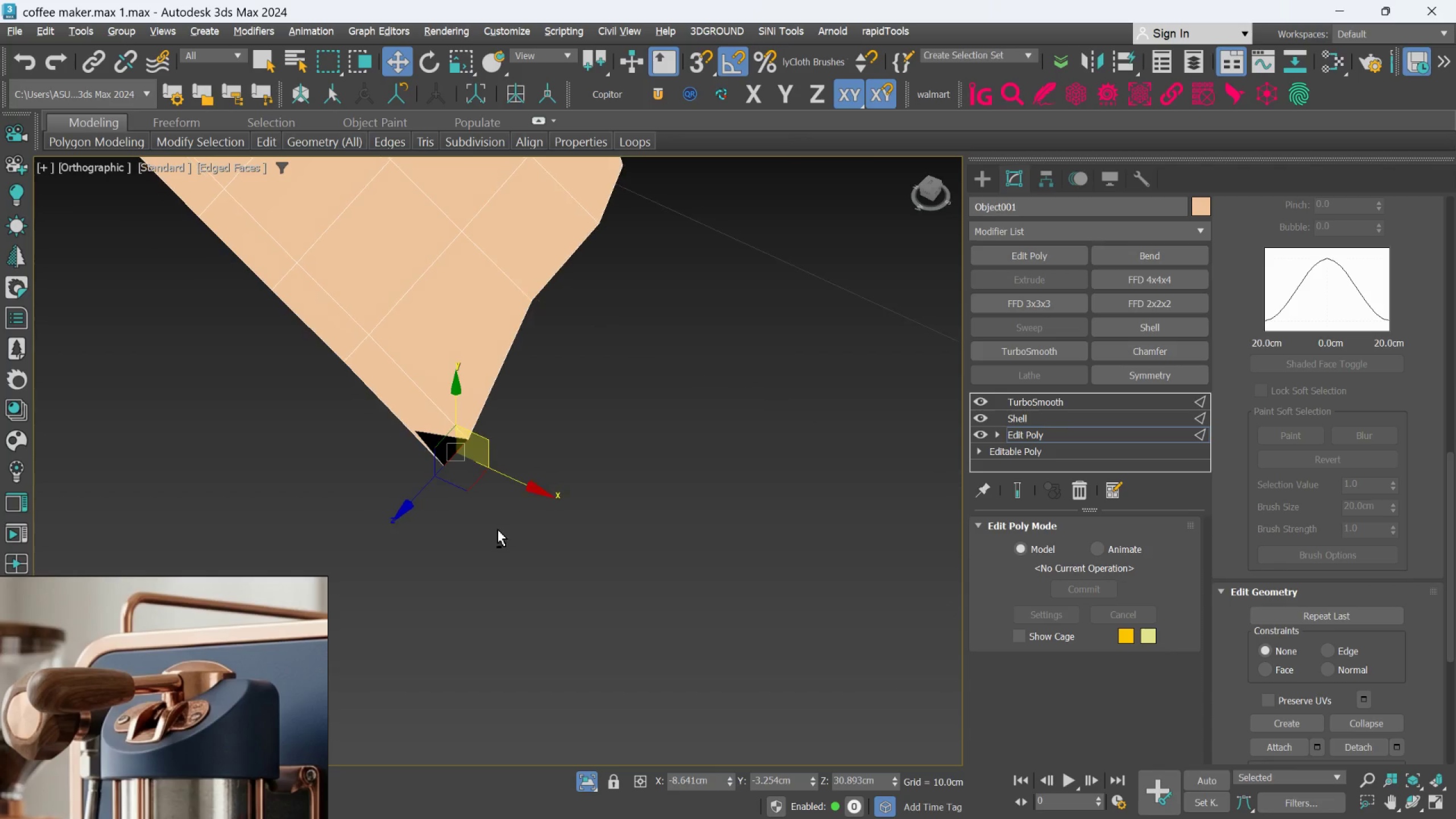 
key(Control+Z)
 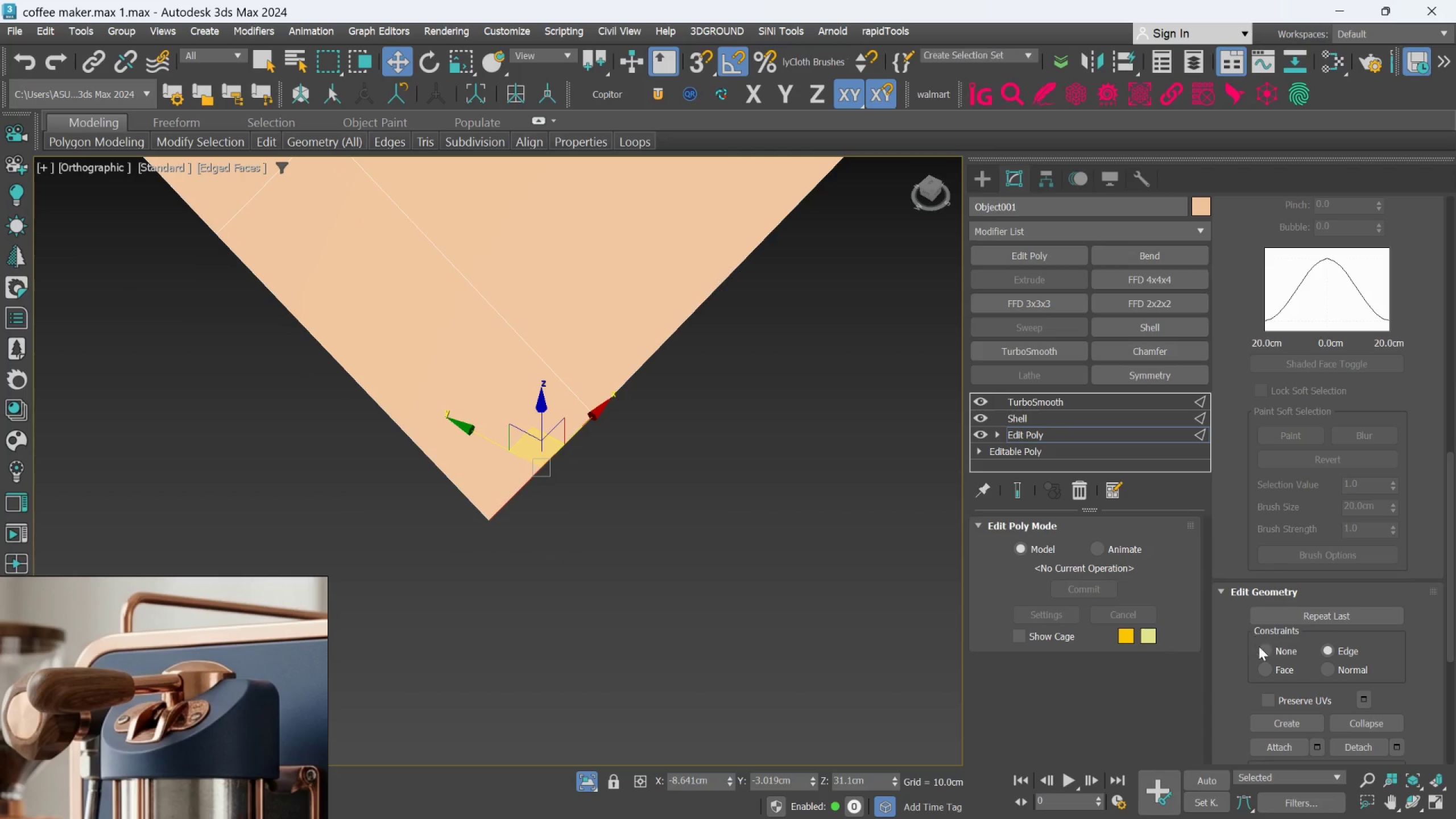 
left_click([1275, 647])
 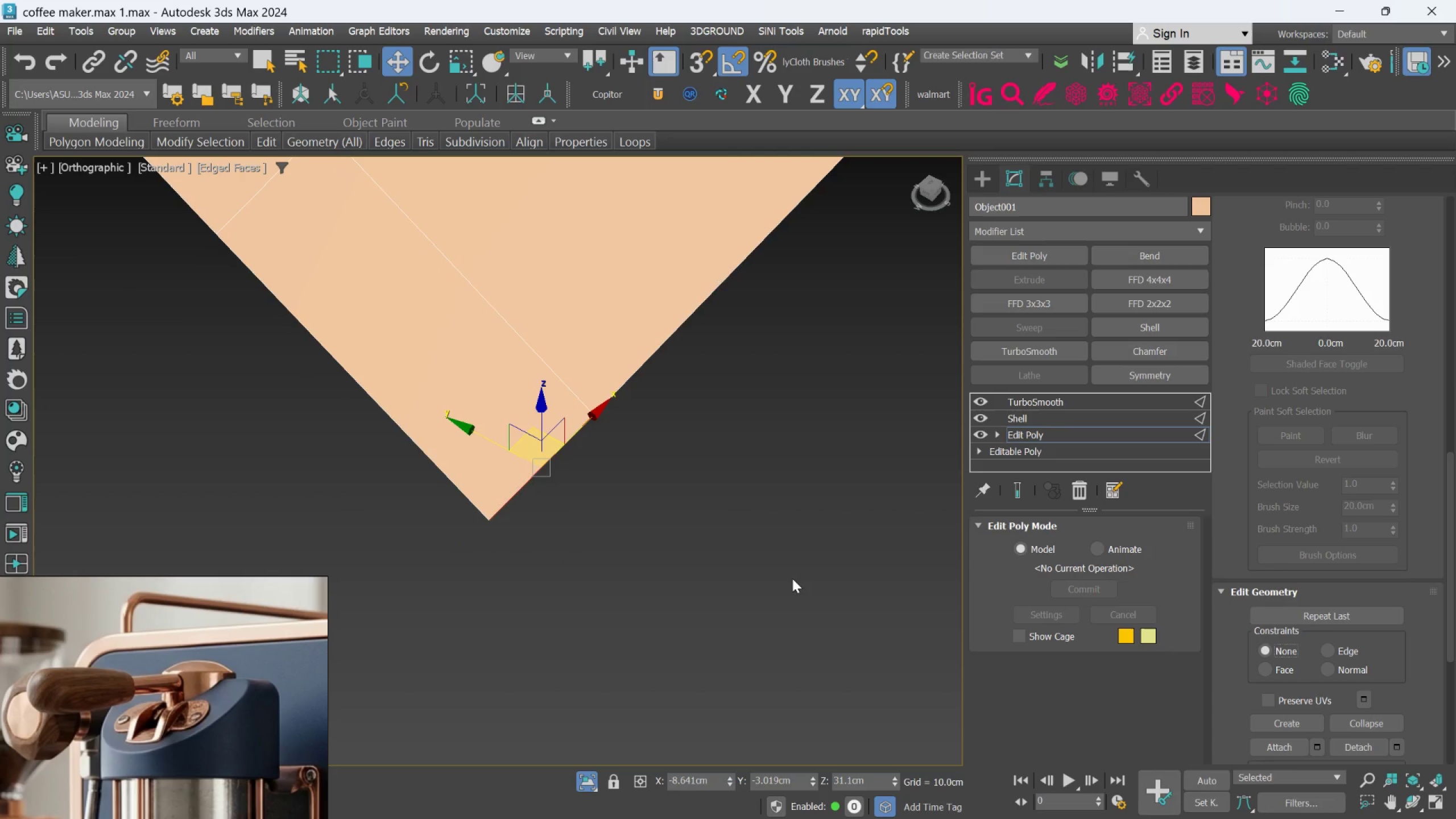 
key(L)
 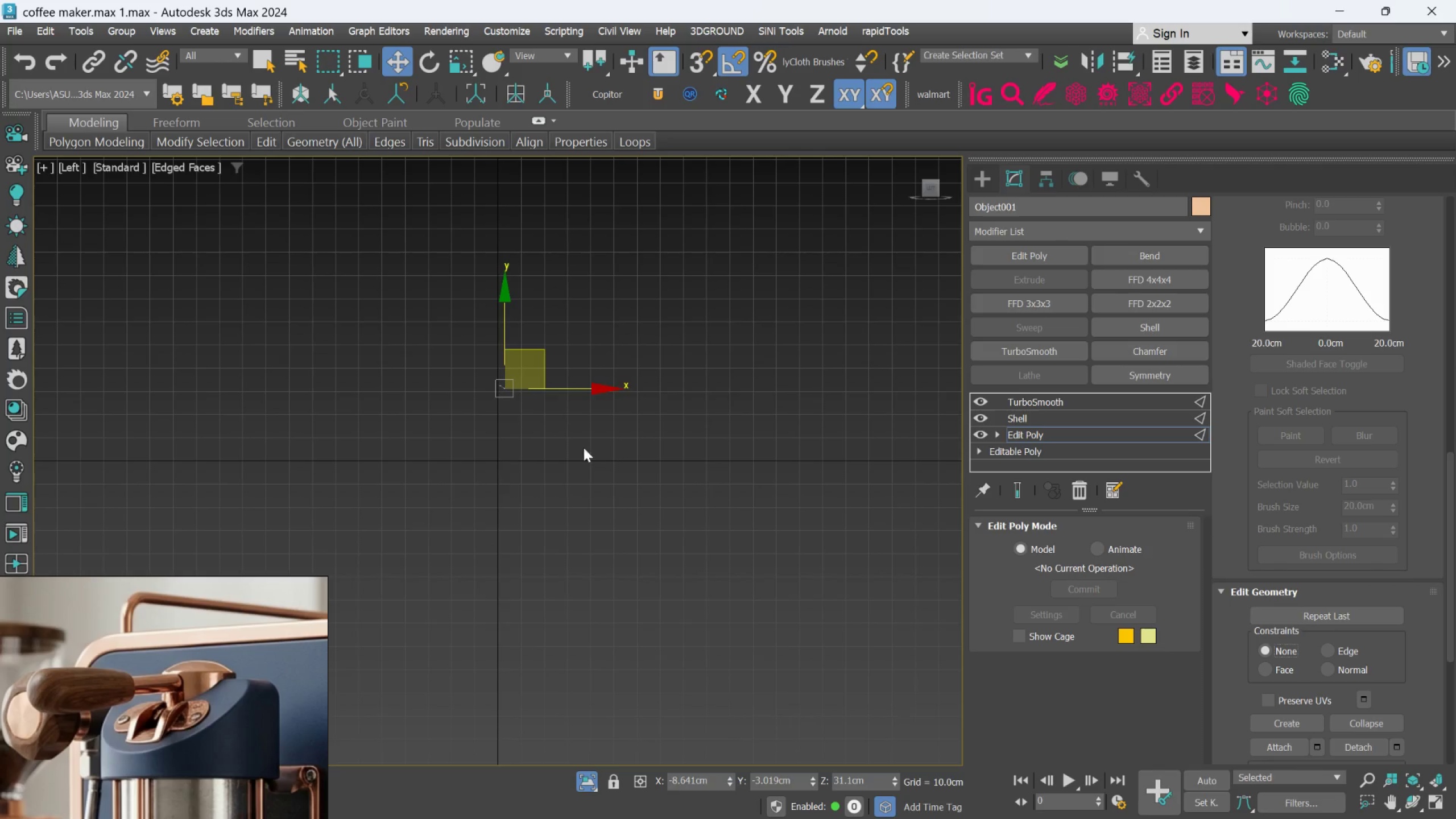 
scroll: coordinate [360, 411], scroll_direction: up, amount: 10.0
 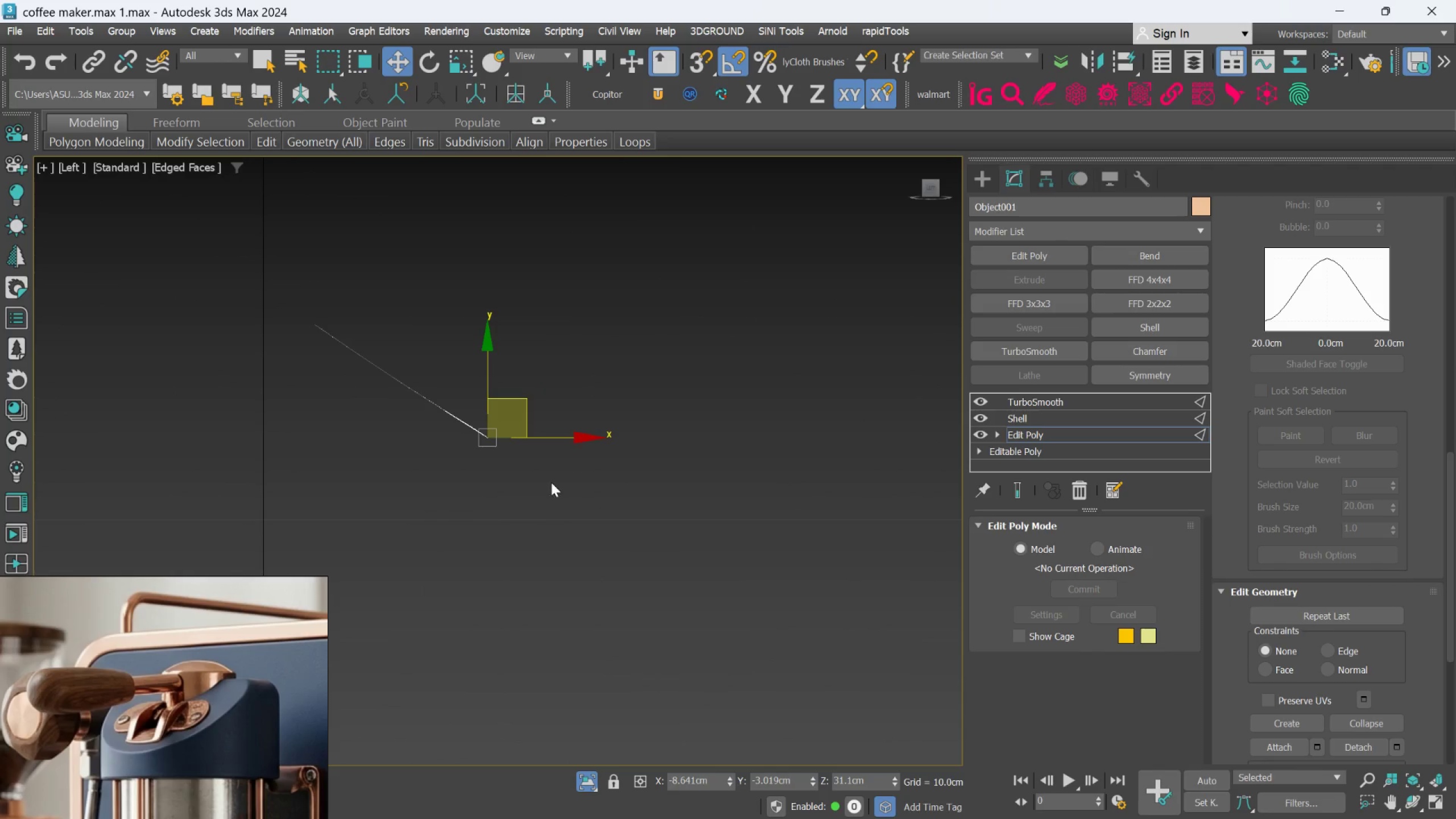 
hold_key(key=ShiftLeft, duration=1.5)
 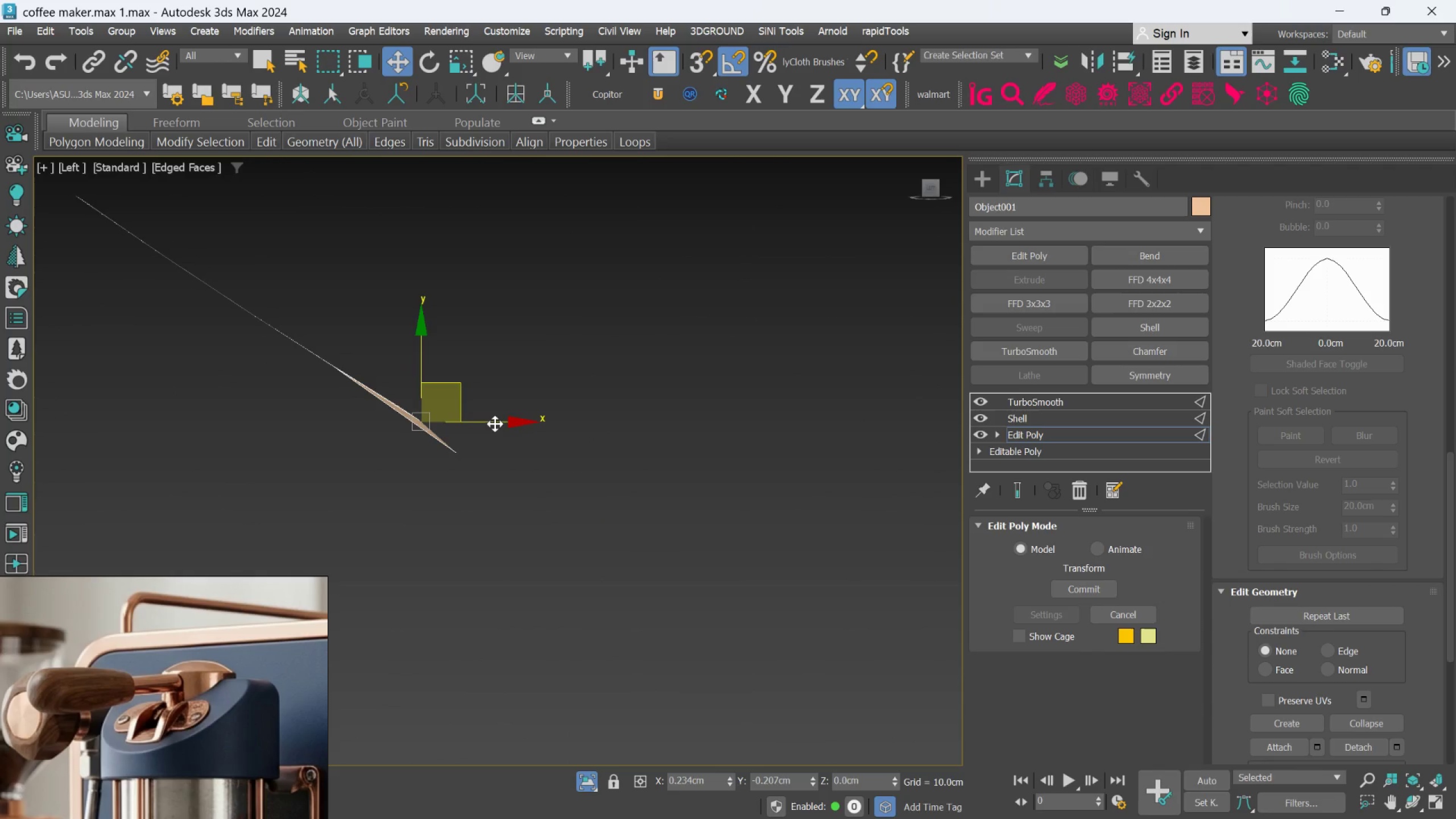 
scroll: coordinate [553, 453], scroll_direction: up, amount: 2.0
 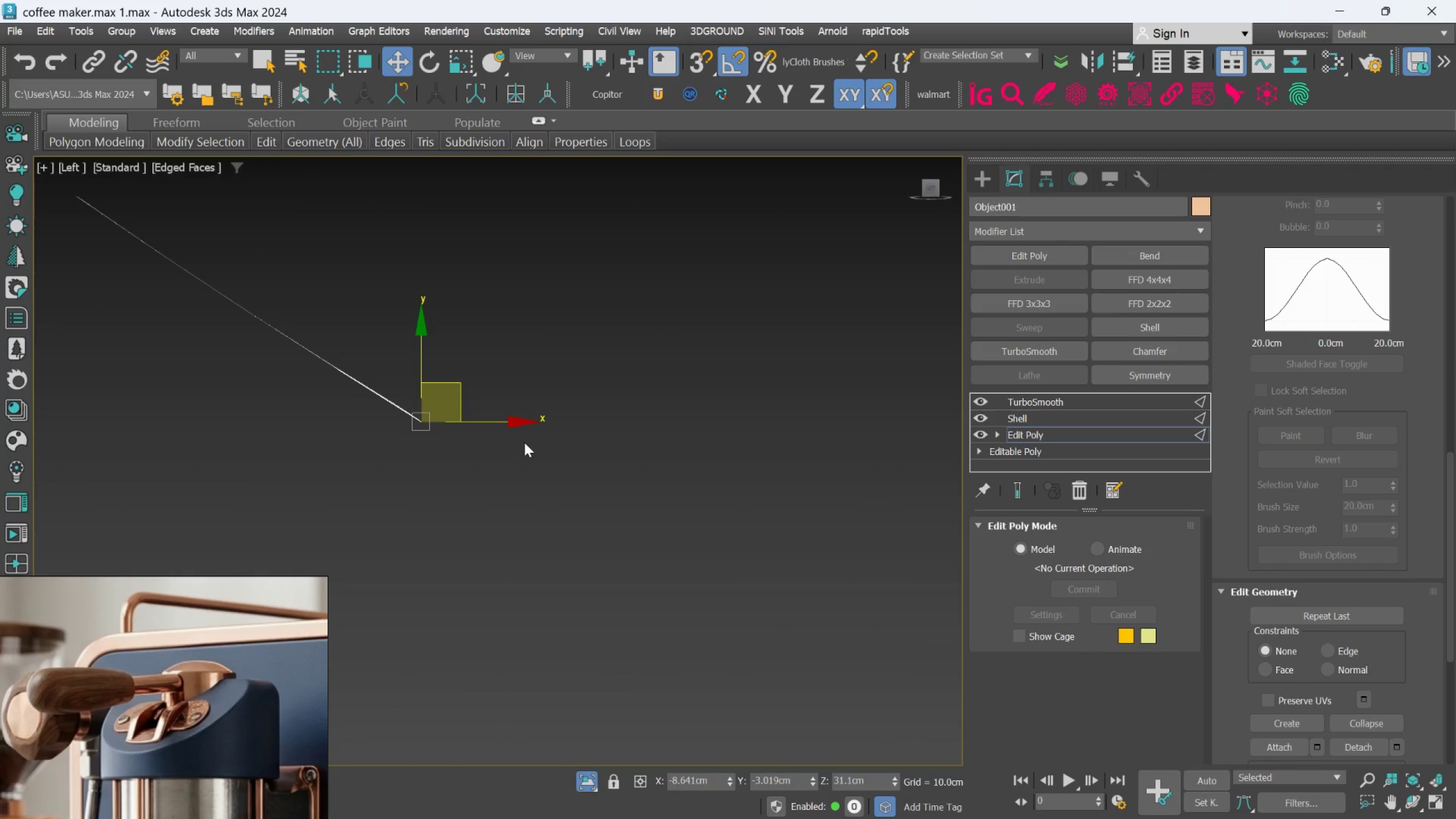 
left_click_drag(start_coordinate=[460, 393], to_coordinate=[495, 424])
 